 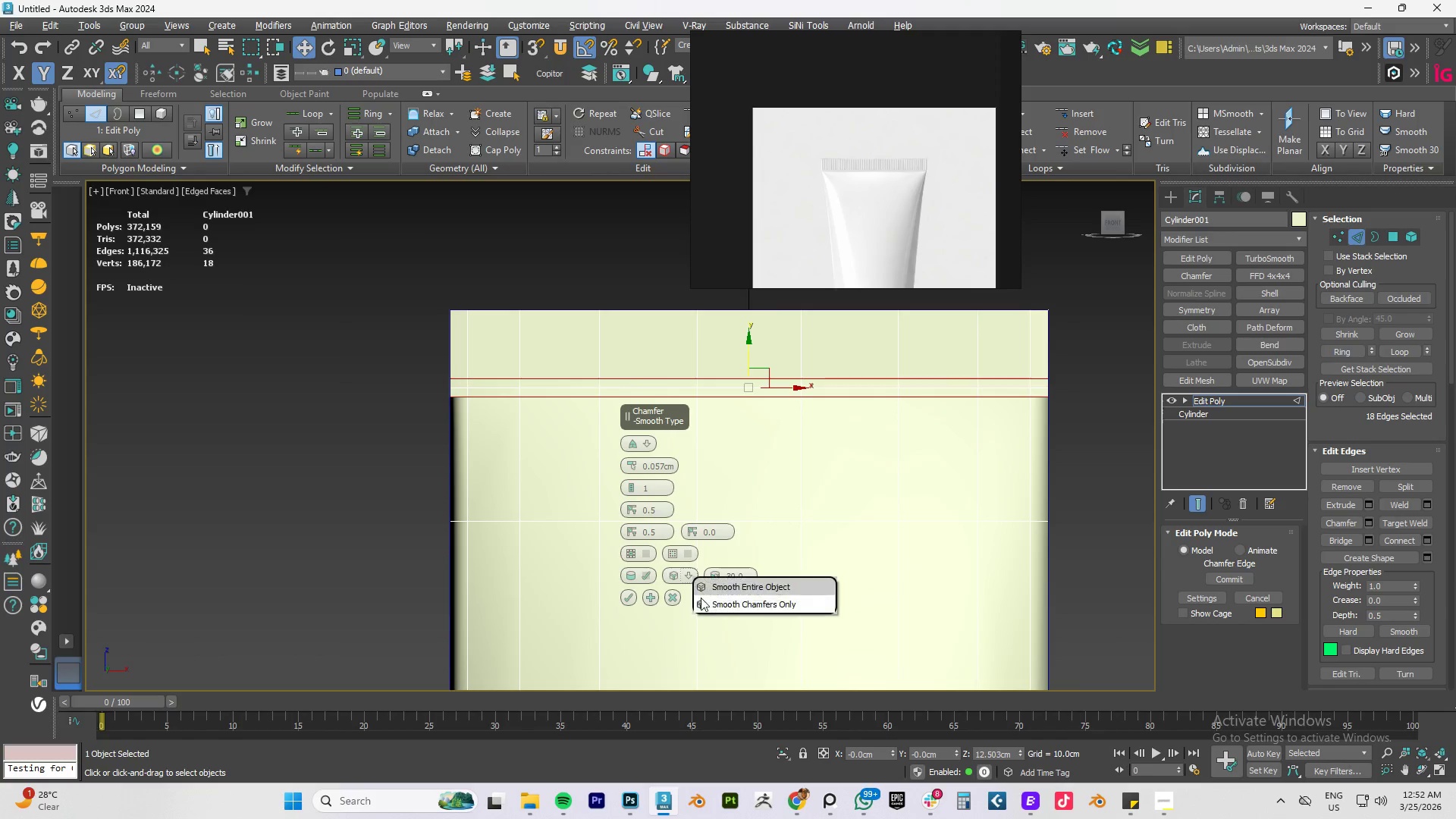 
left_click([720, 604])
 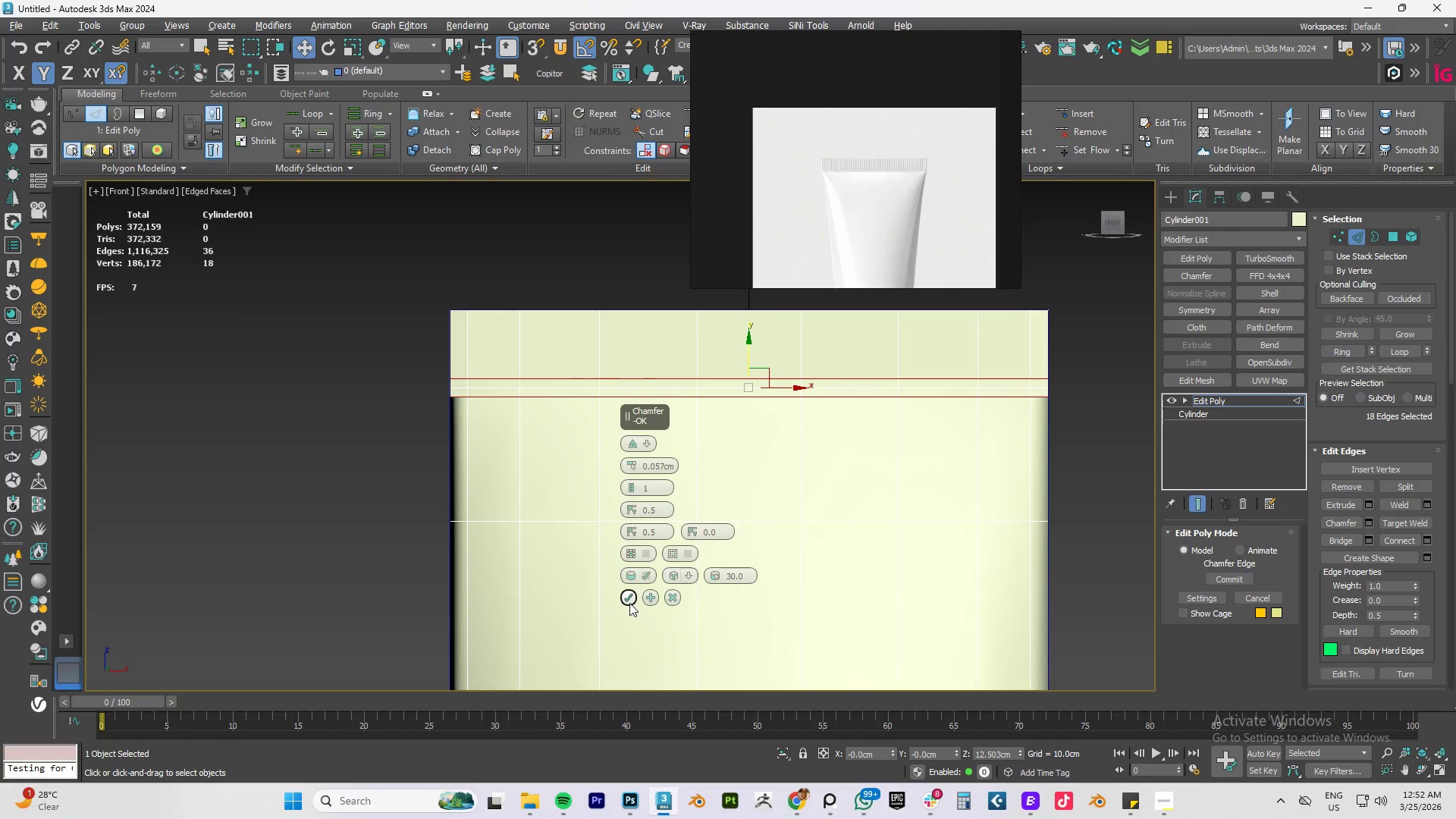 
left_click([626, 596])
 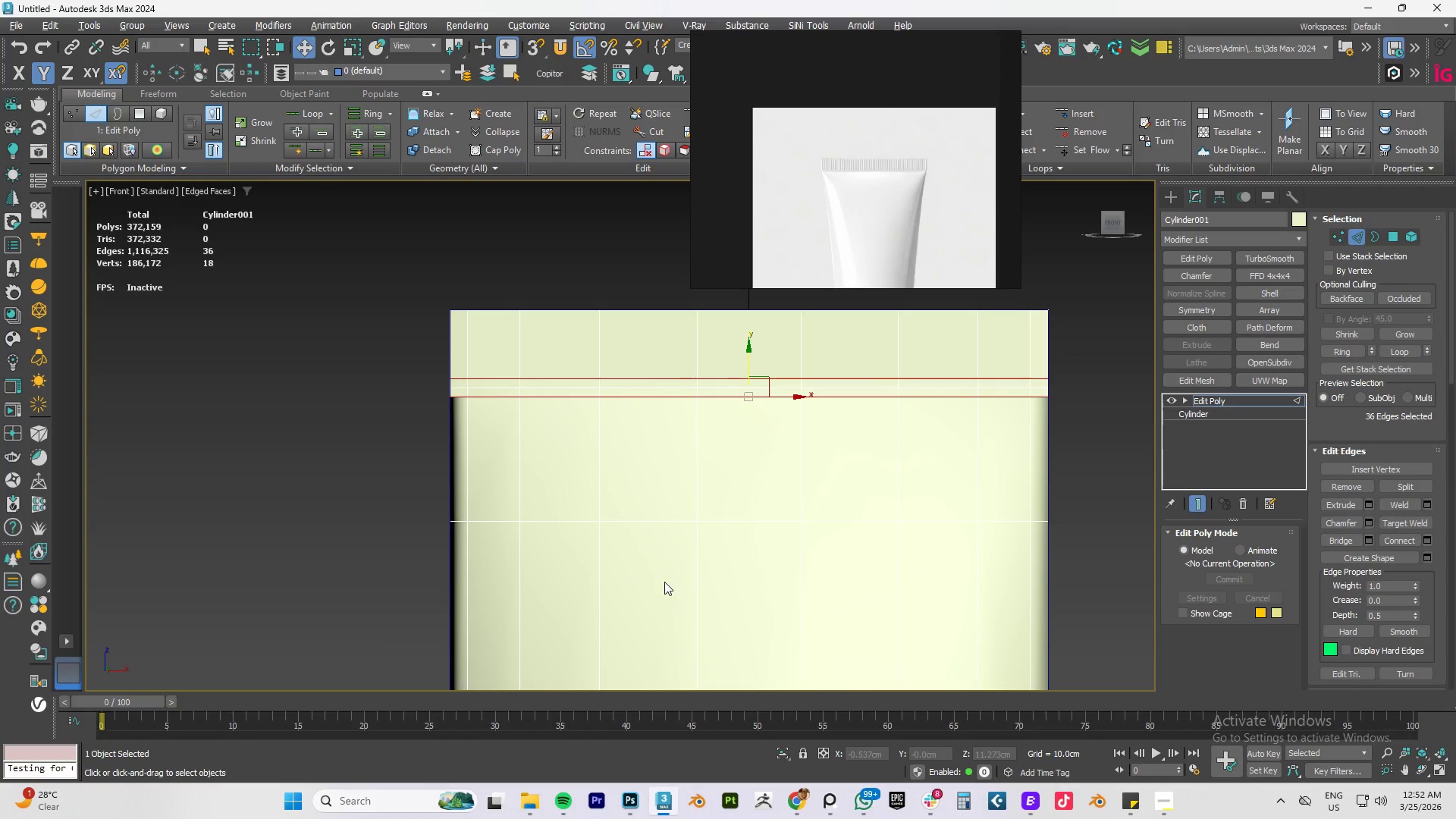 
wait(14.92)
 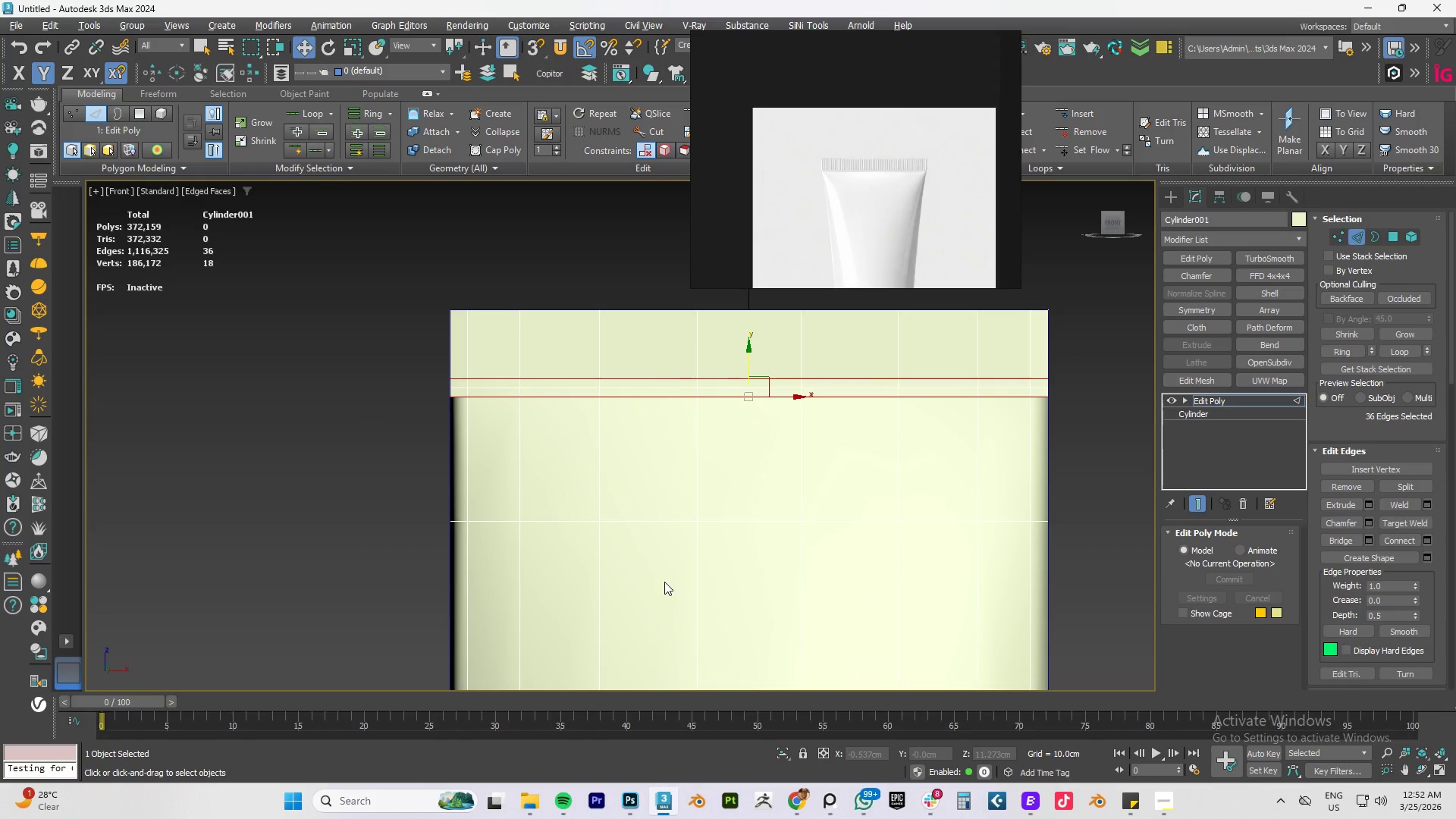 
scroll: coordinate [777, 359], scroll_direction: down, amount: 6.0
 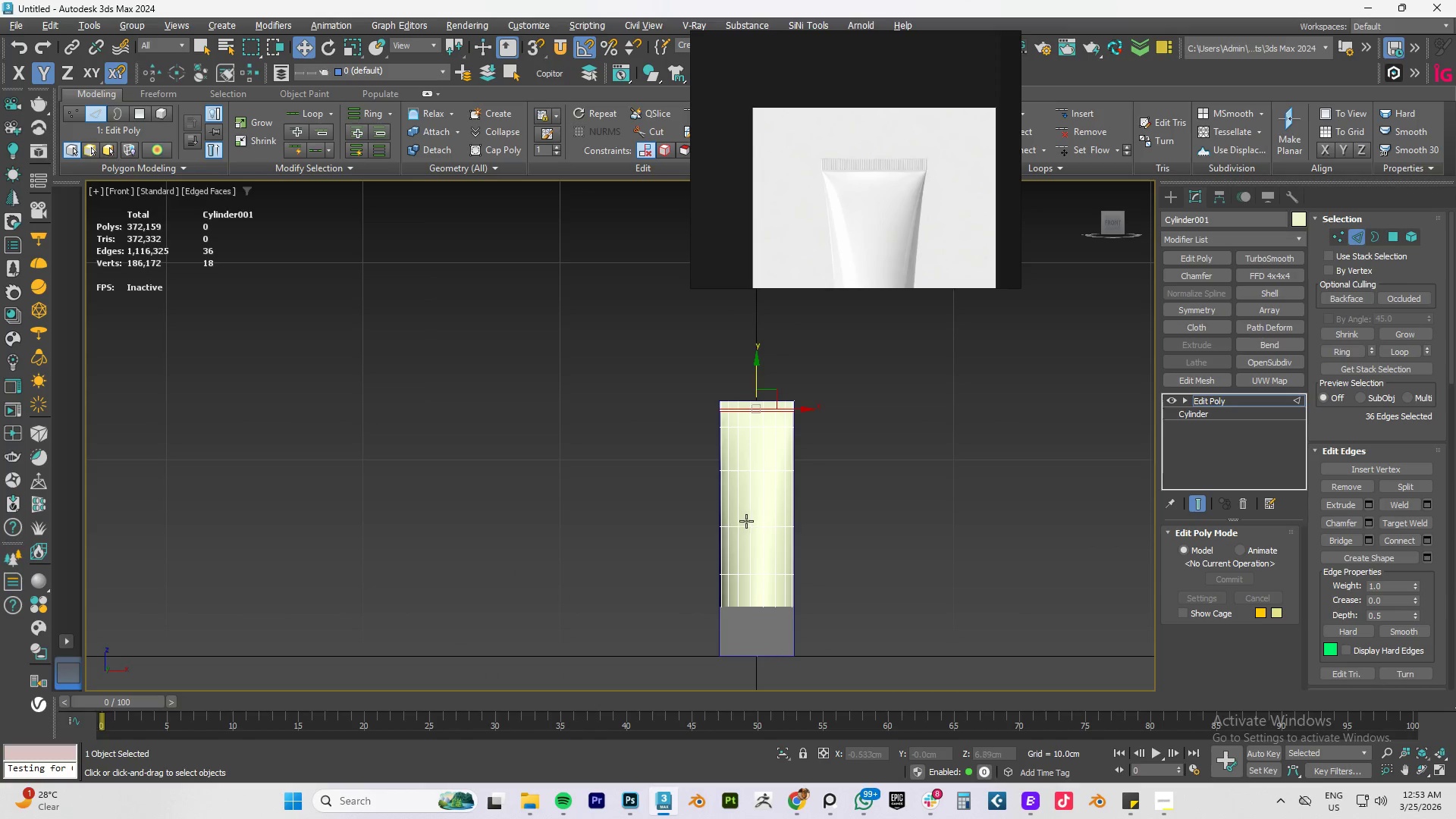 
hold_key(key=AltLeft, duration=1.5)
 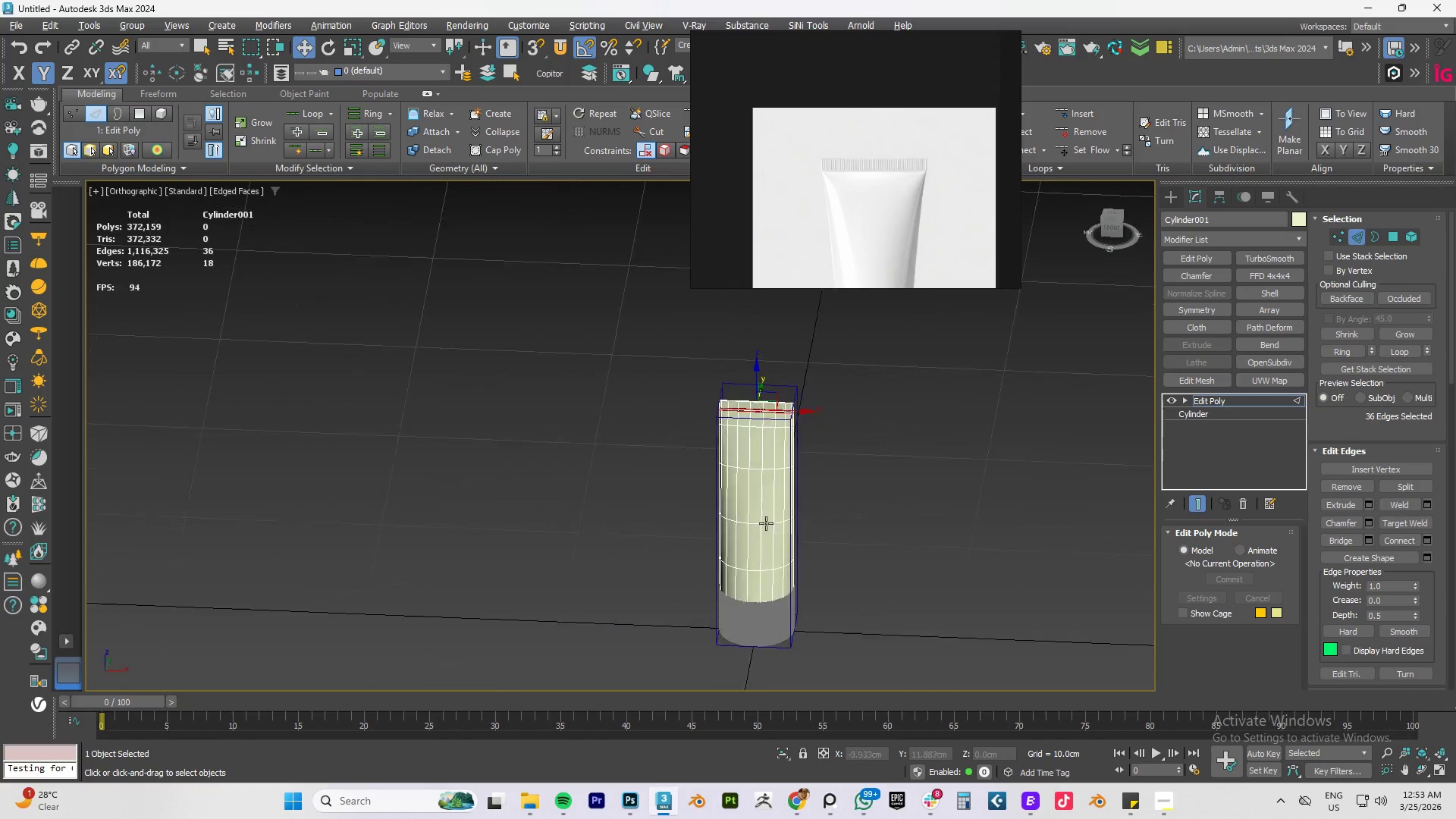 
hold_key(key=AltLeft, duration=1.5)
 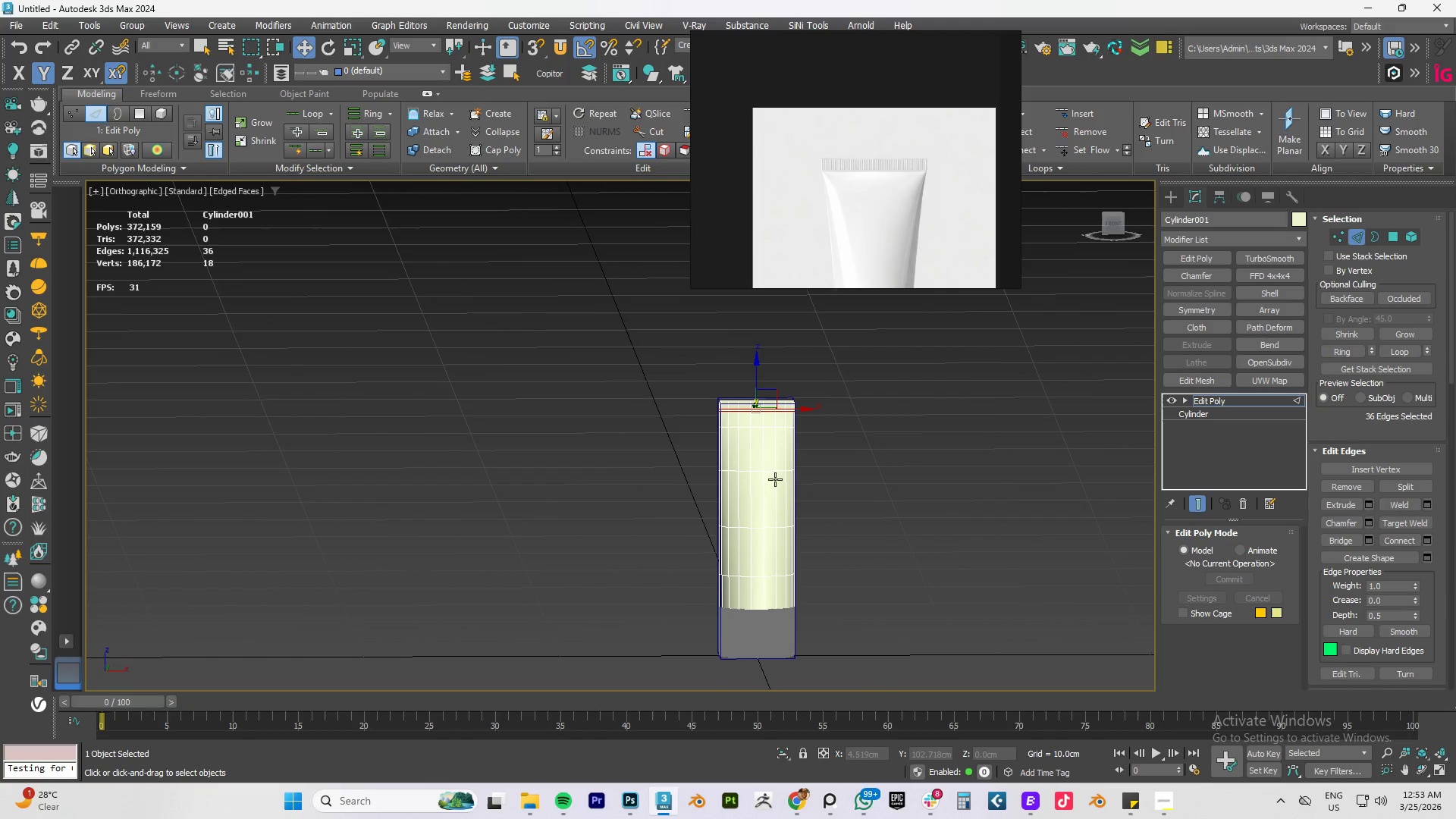 
key(Alt+AltLeft)
 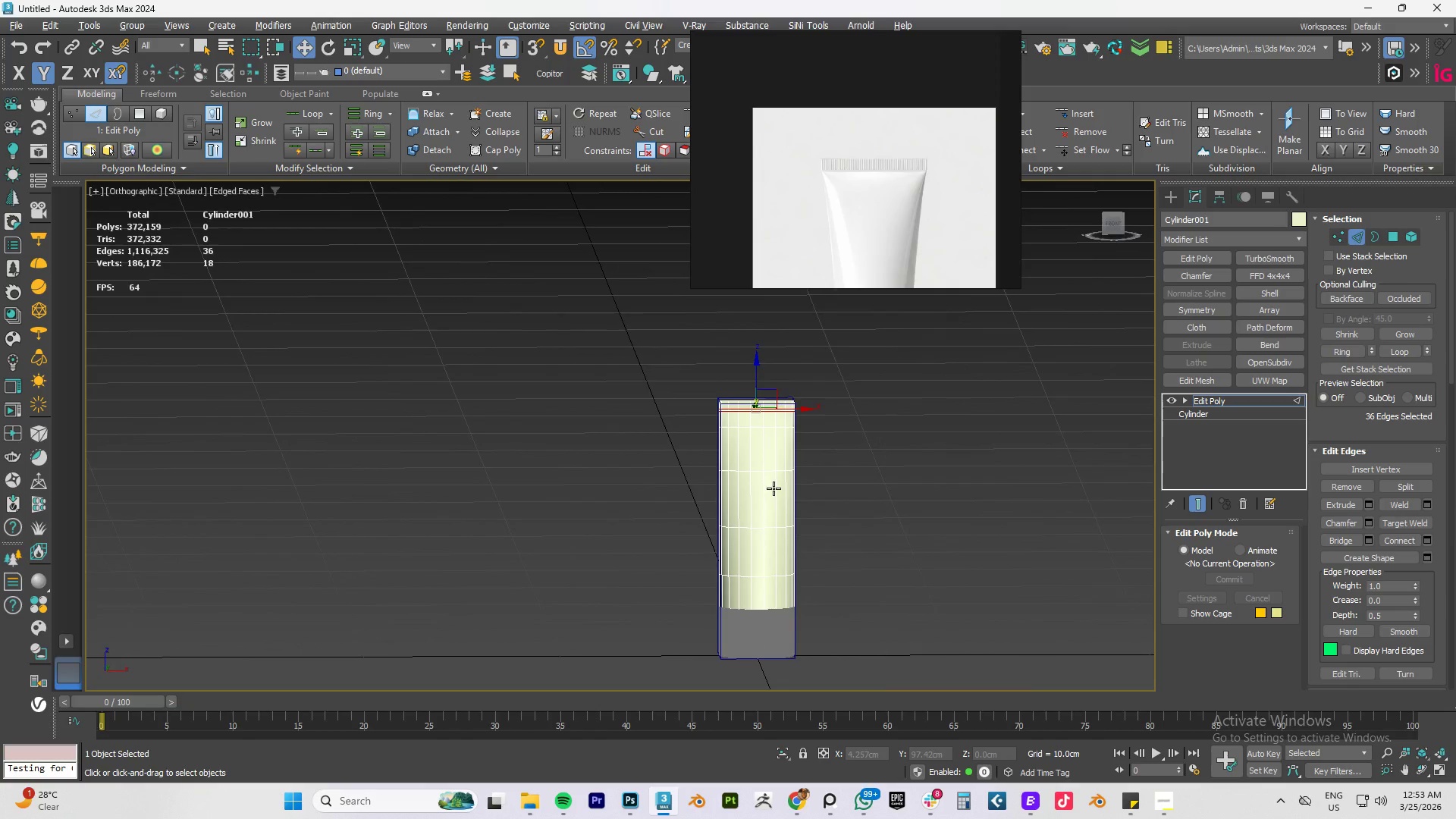 
key(Alt+AltLeft)
 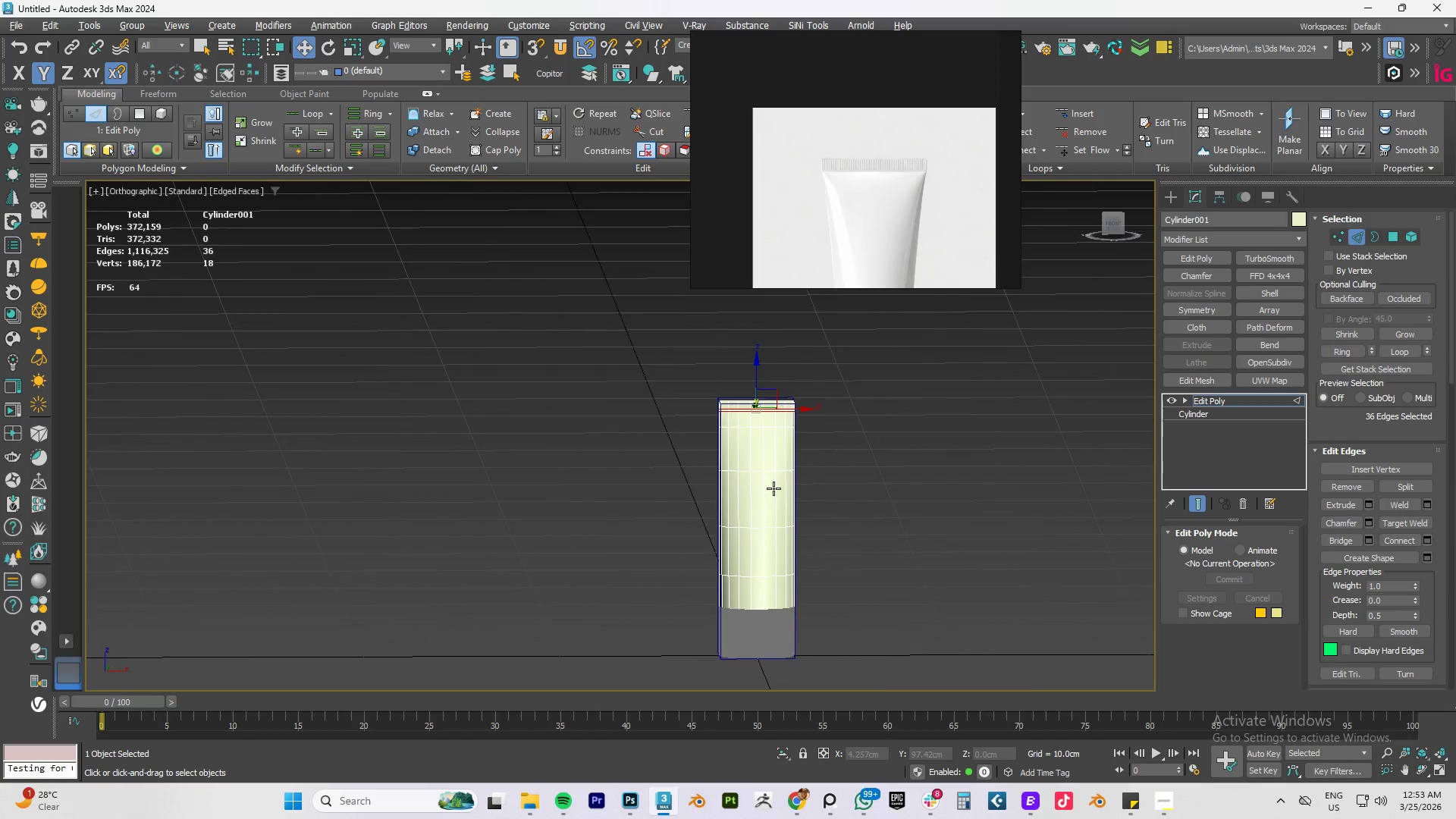 
key(Alt+AltLeft)
 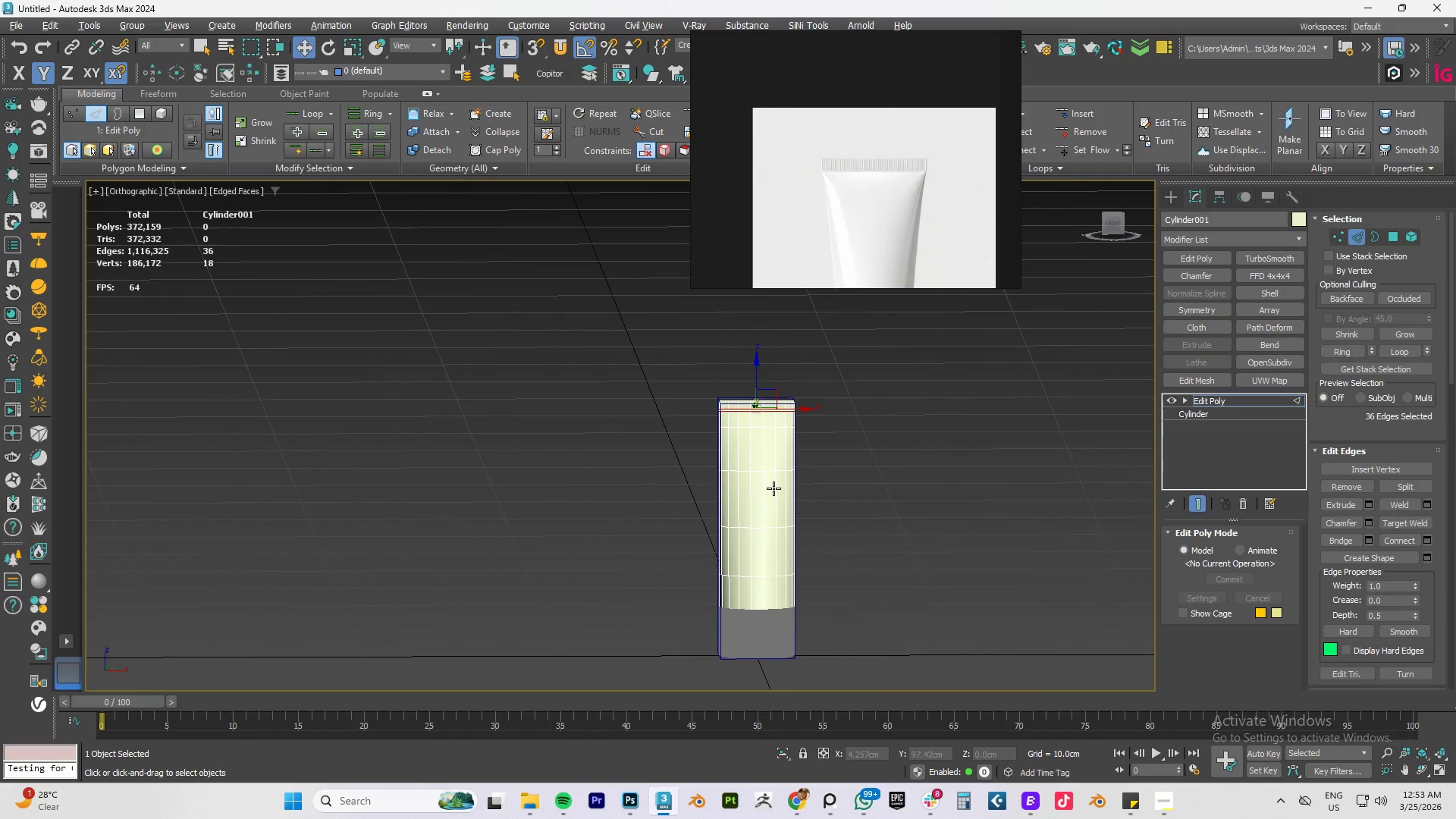 
key(Alt+AltLeft)
 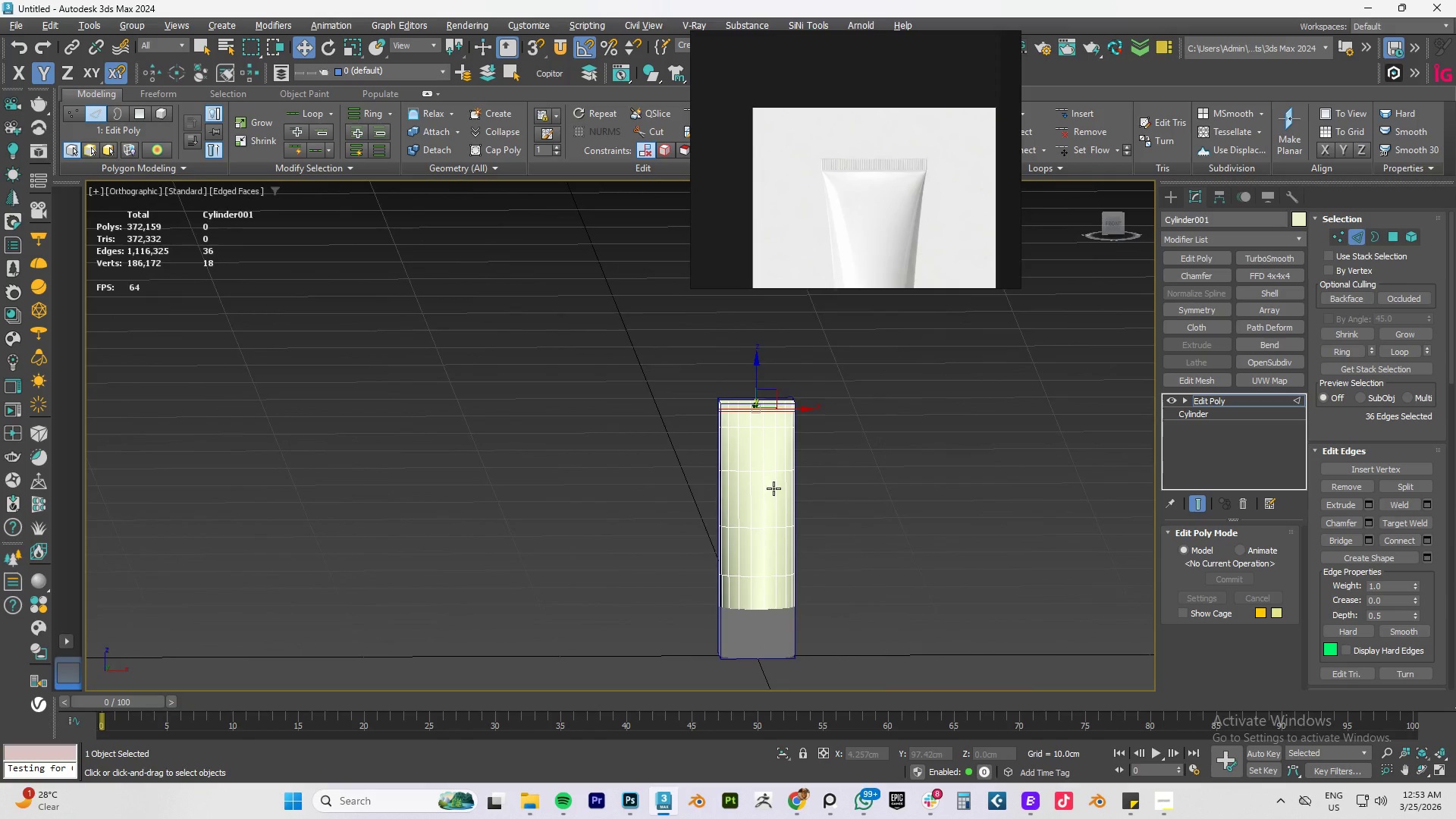 
key(Alt+AltLeft)
 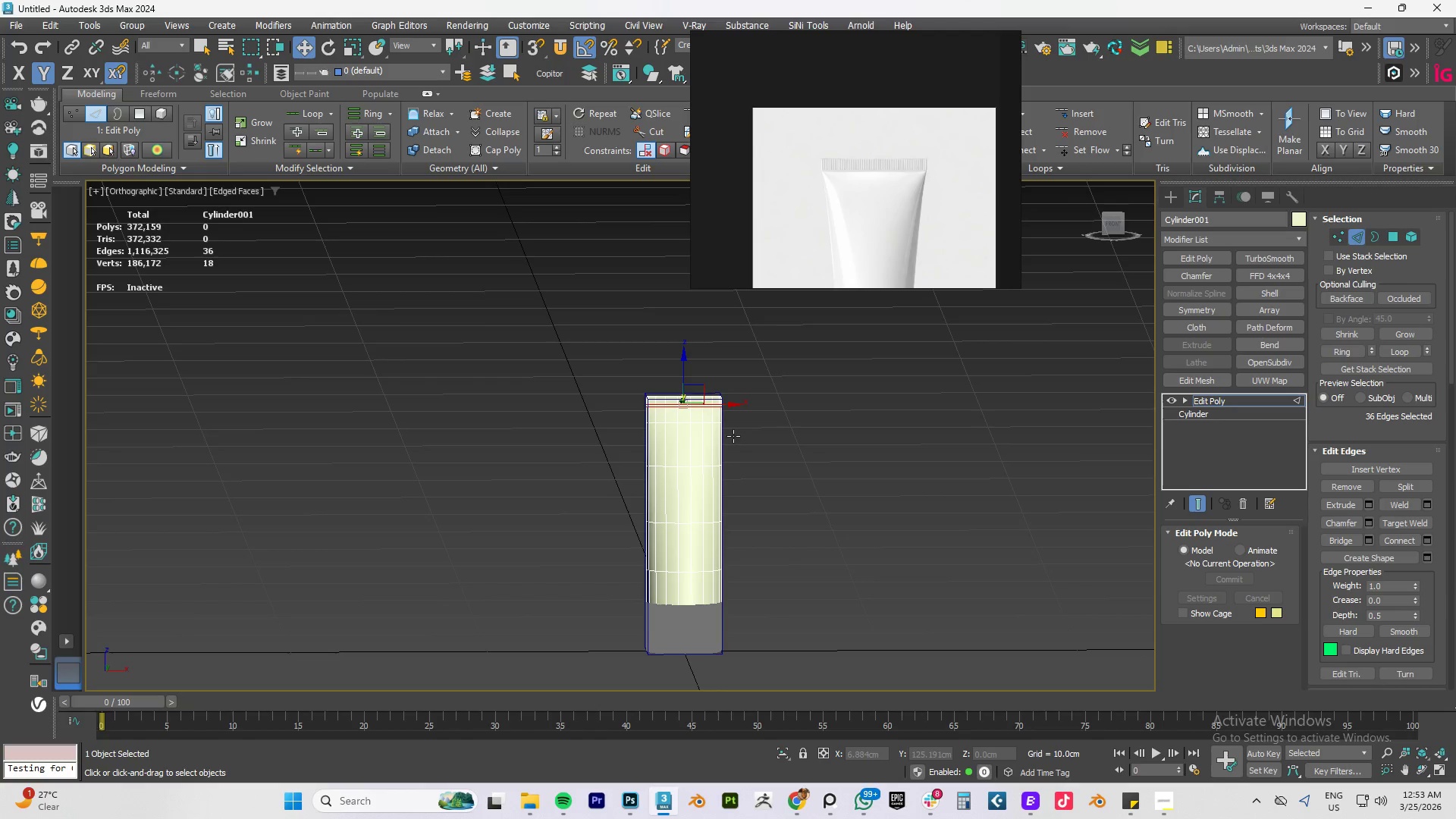 
wait(55.48)
 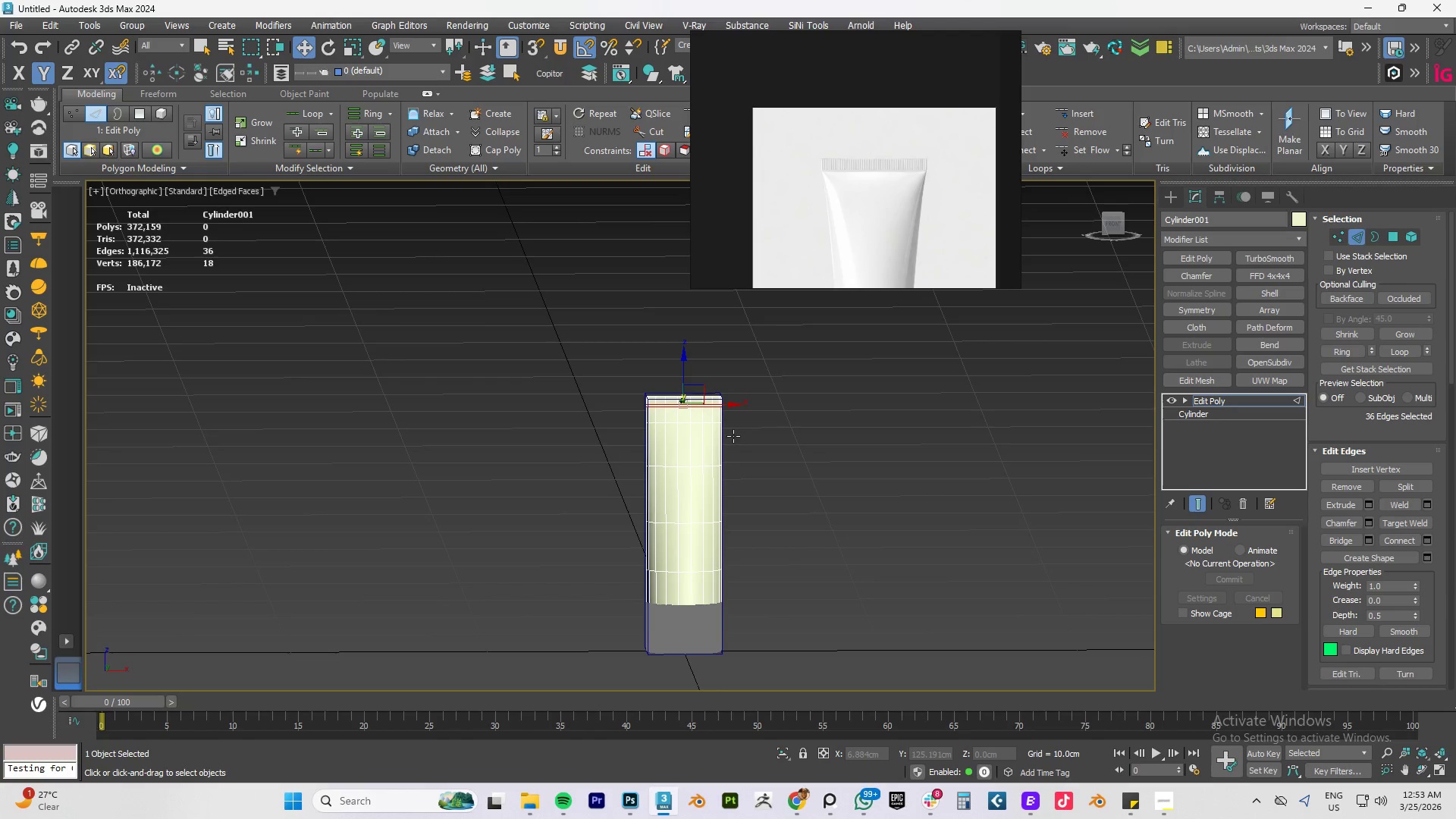 
scroll: coordinate [637, 542], scroll_direction: up, amount: 8.0
 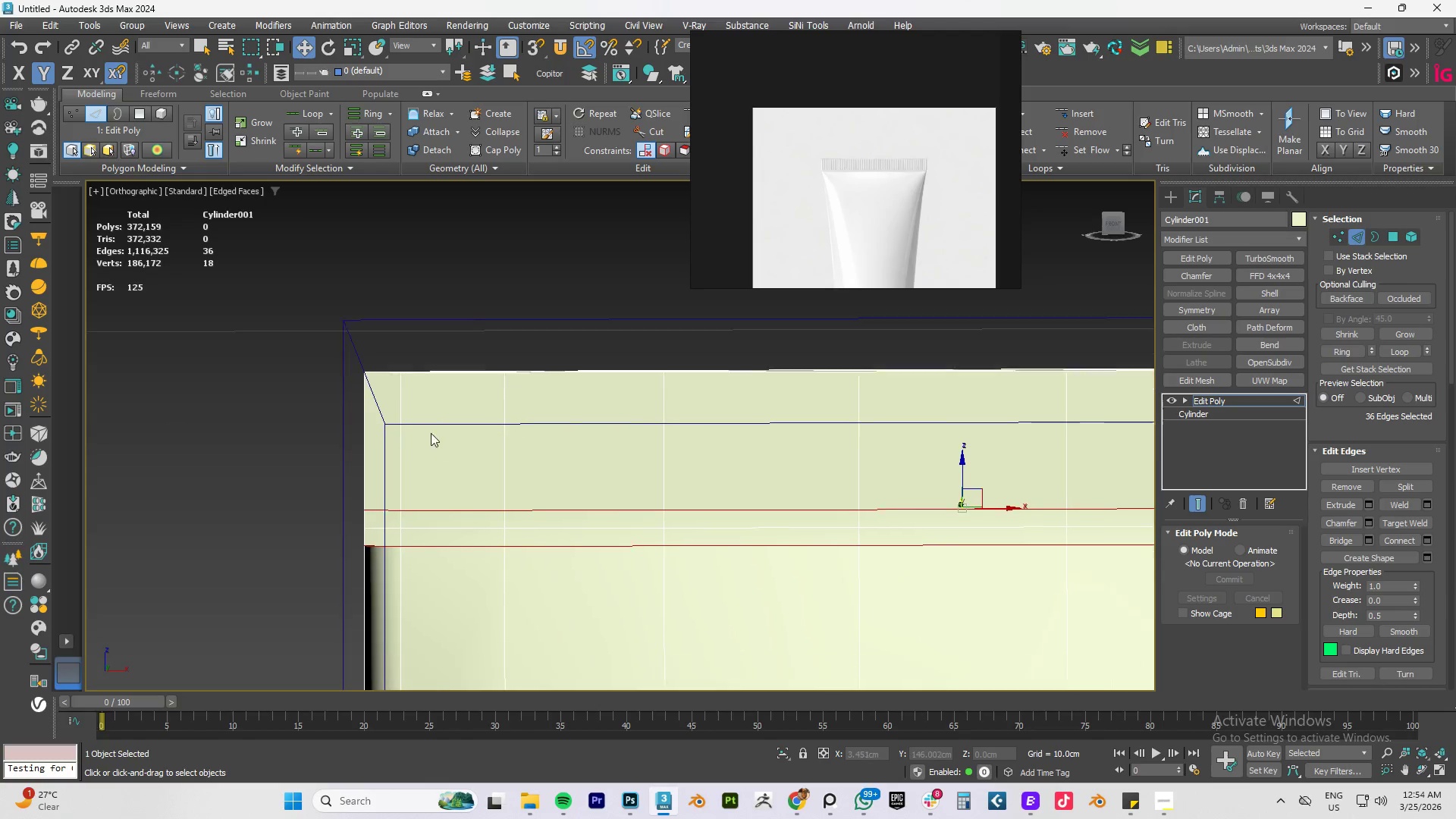 
scroll: coordinate [417, 425], scroll_direction: down, amount: 2.0
 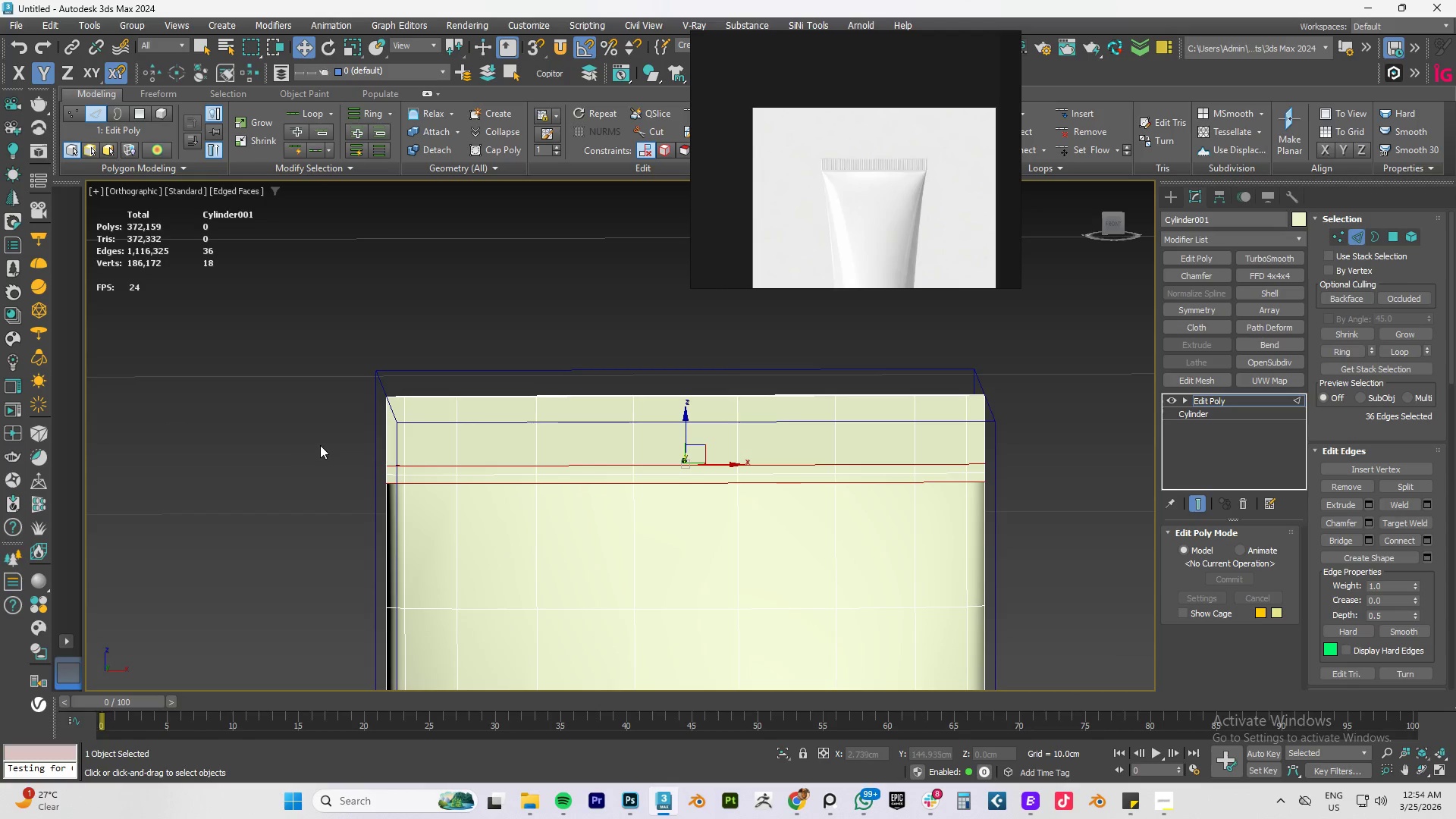 
left_click_drag(start_coordinate=[320, 439], to_coordinate=[1072, 438])
 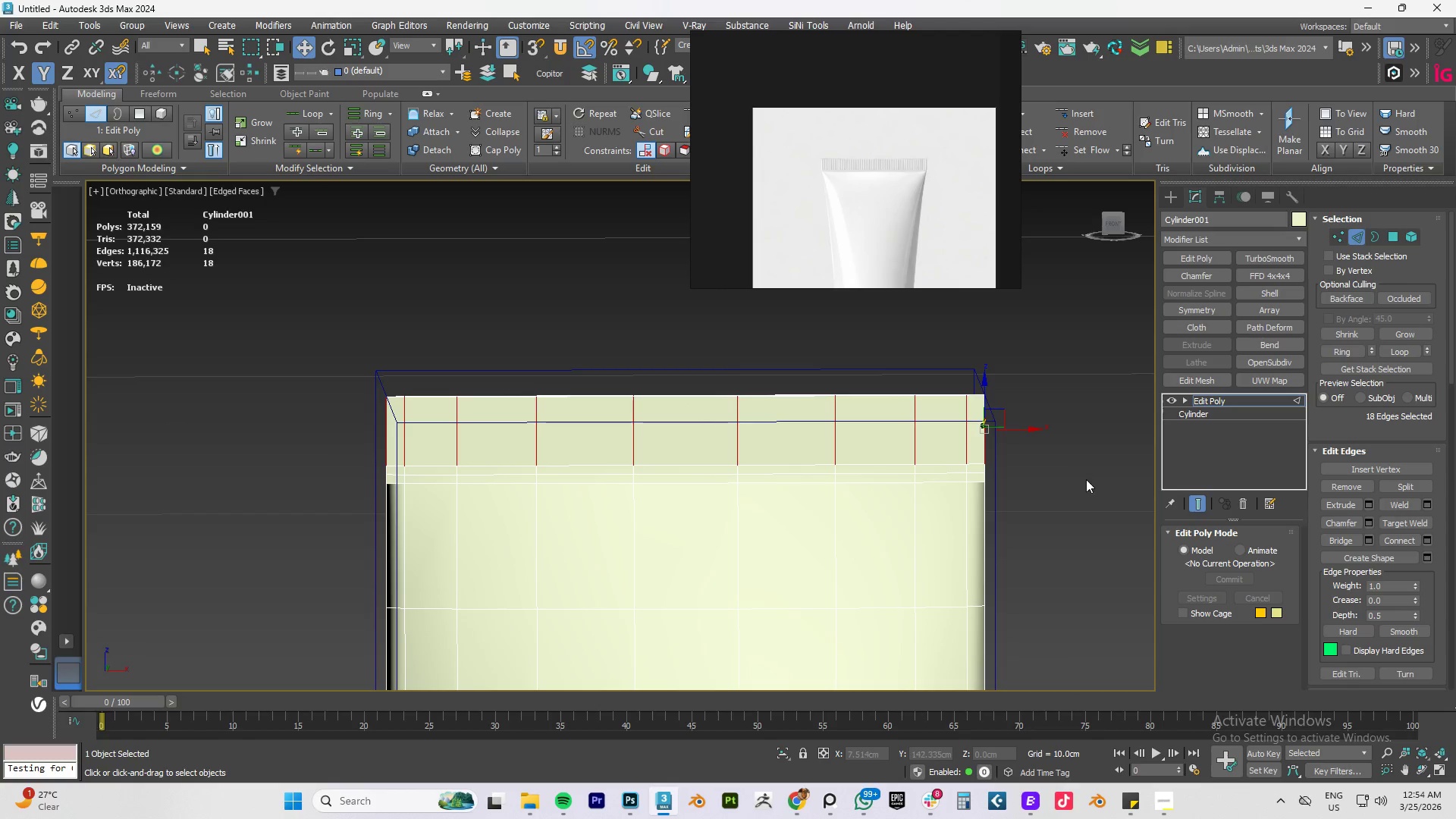 
left_click([1086, 479])
 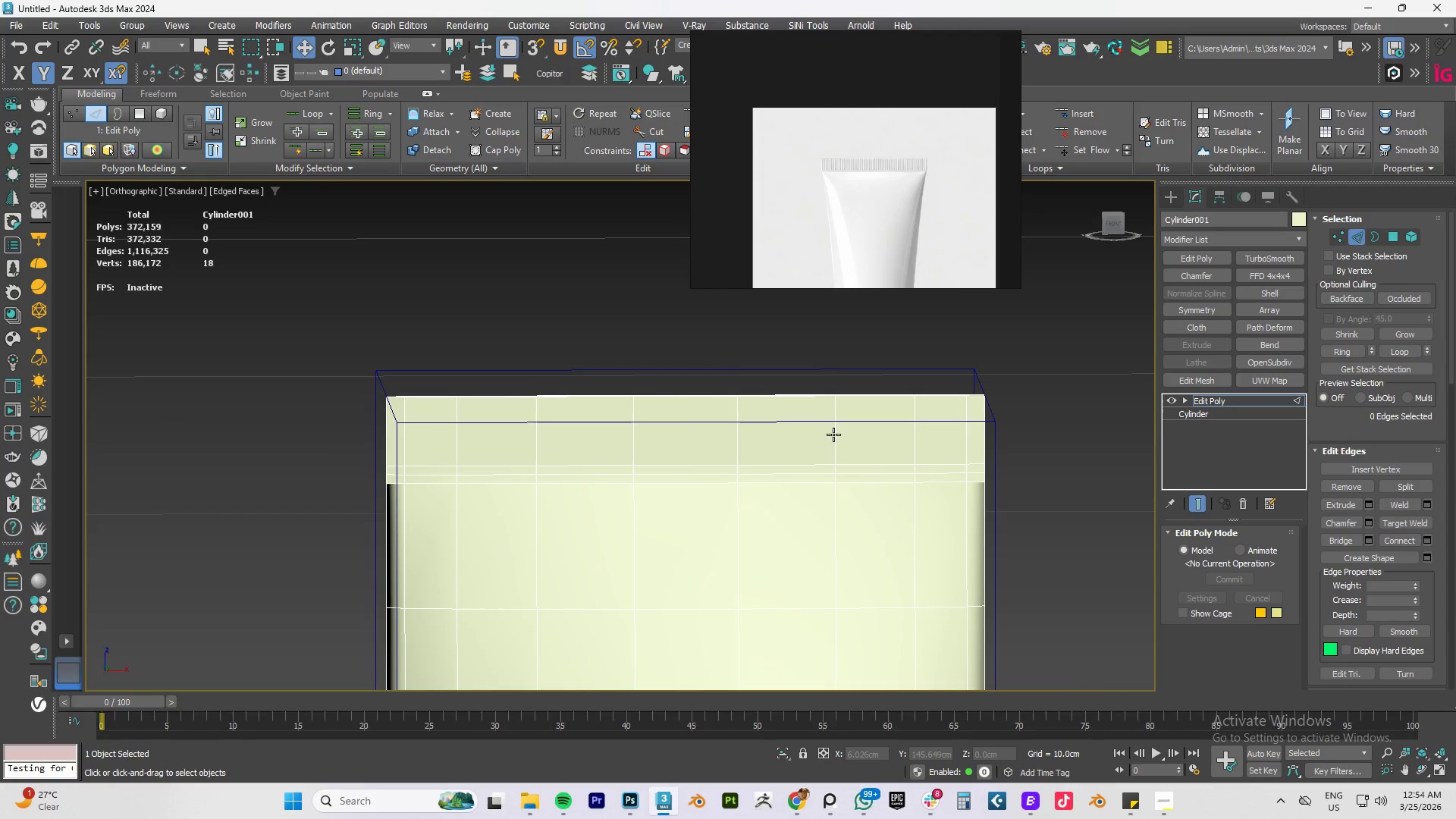 
double_click([834, 435])
 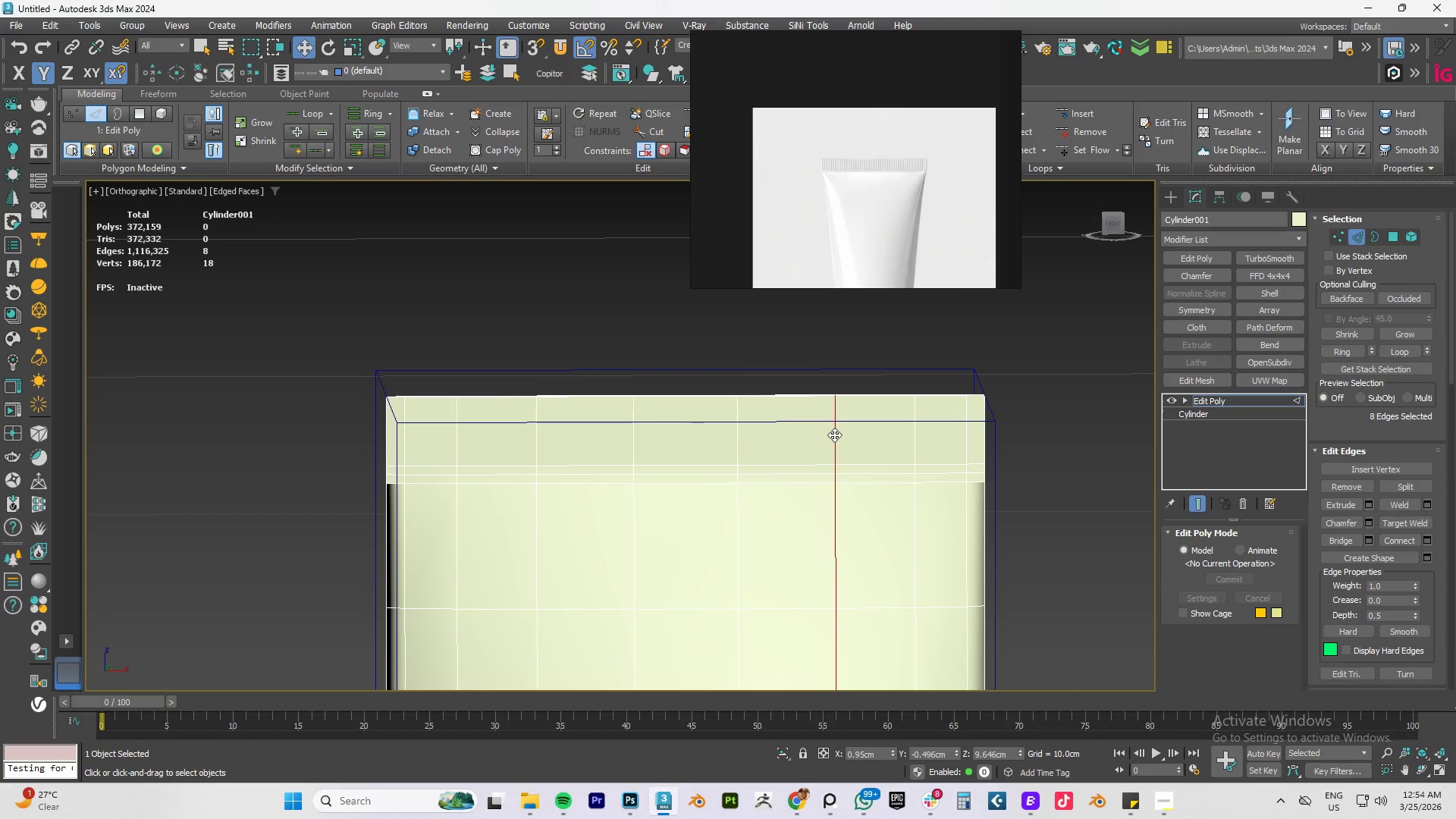 
left_click([834, 435])
 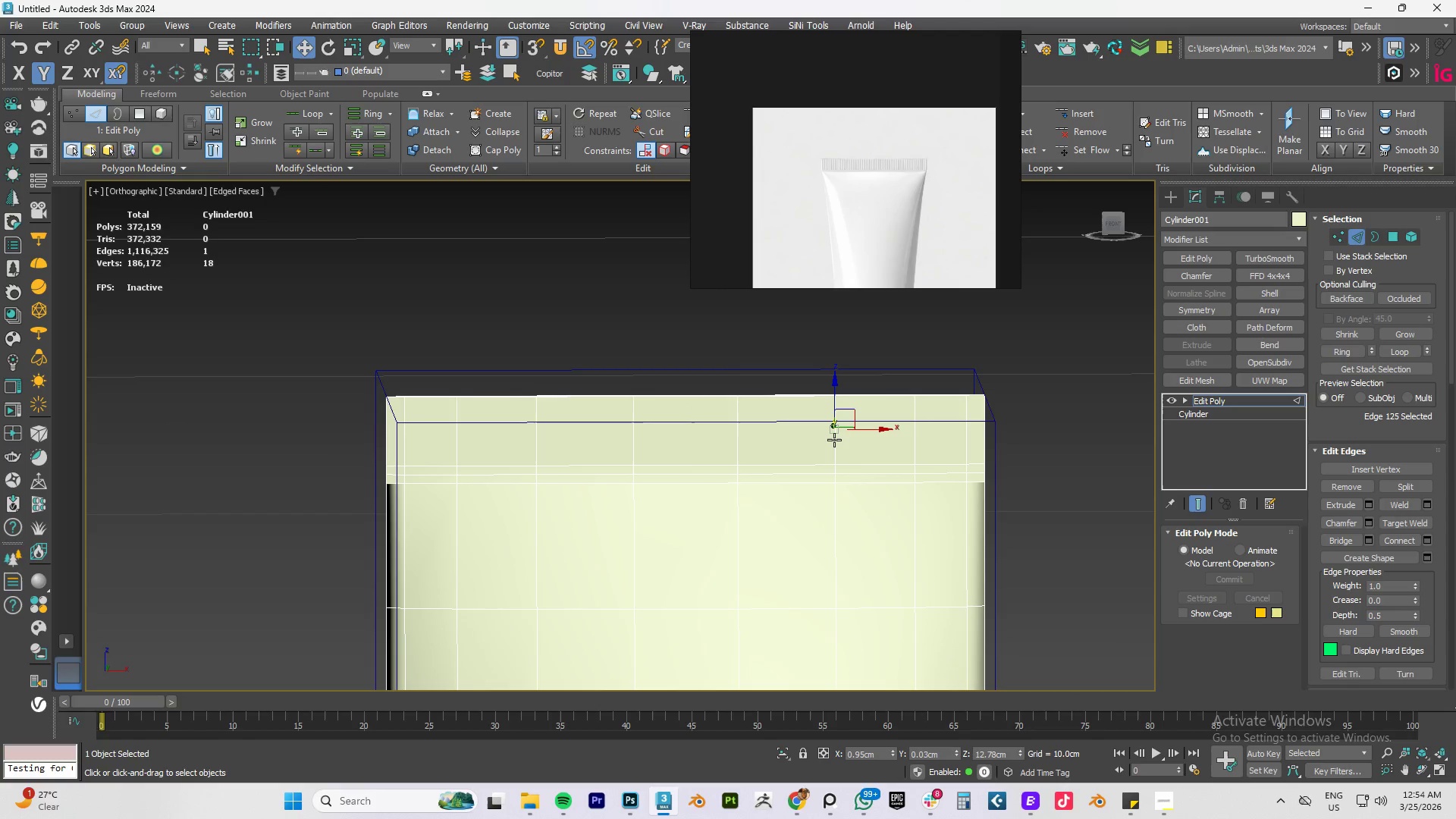 
left_click([833, 440])
 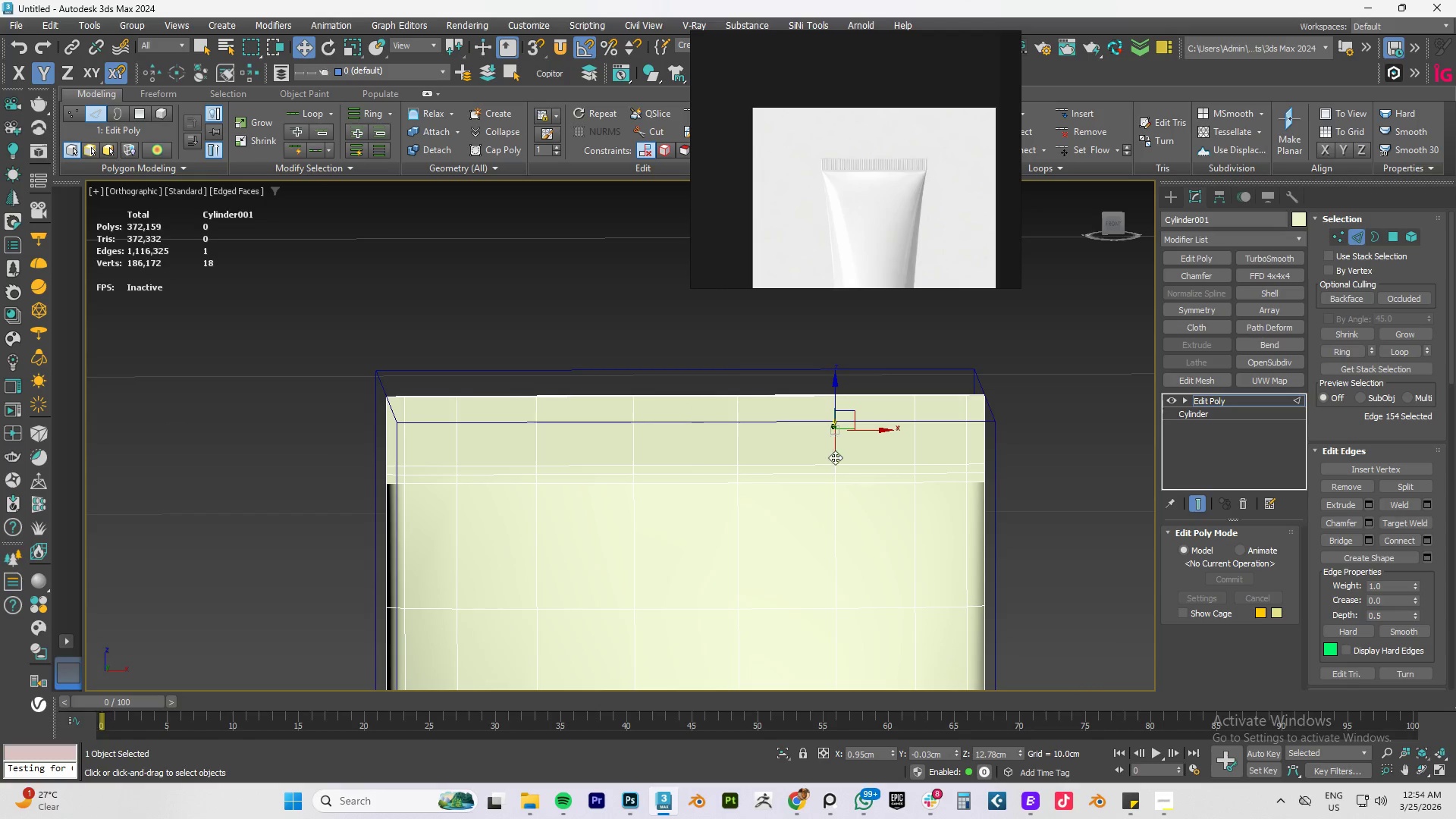 
key(Control+ControlLeft)
 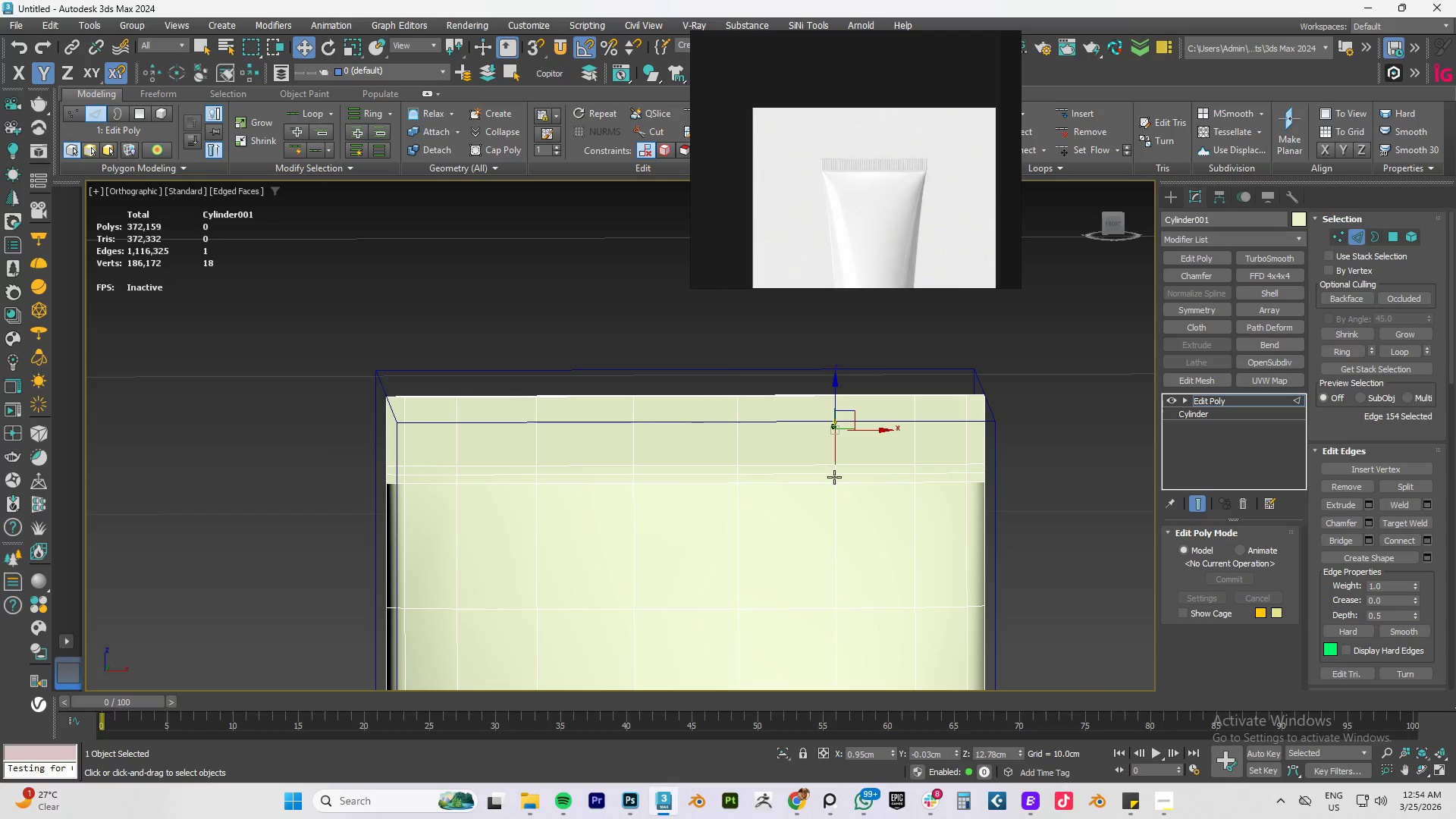 
hold_key(key=ControlLeft, duration=1.34)
 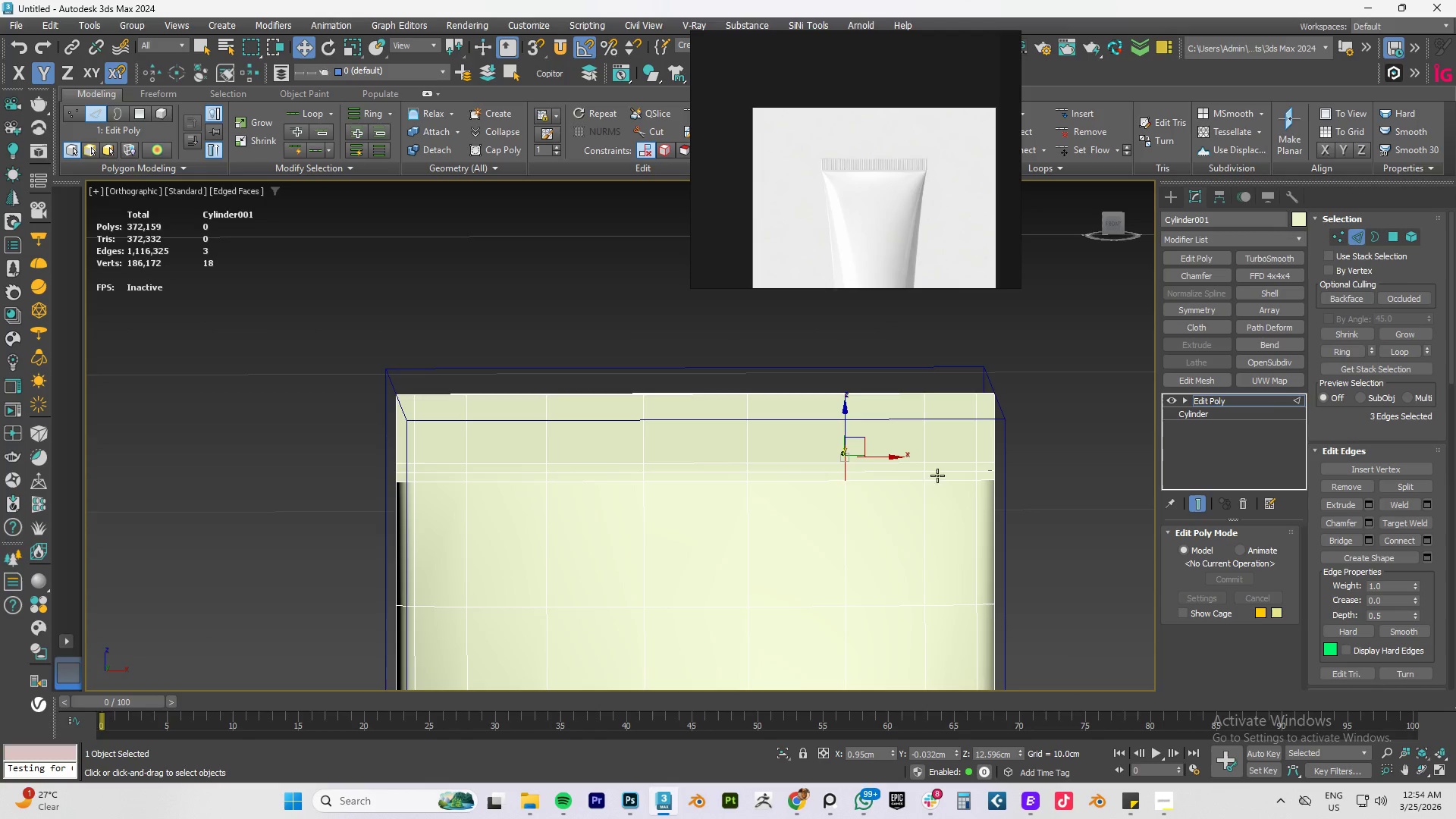 
scroll: coordinate [834, 477], scroll_direction: up, amount: 3.0
 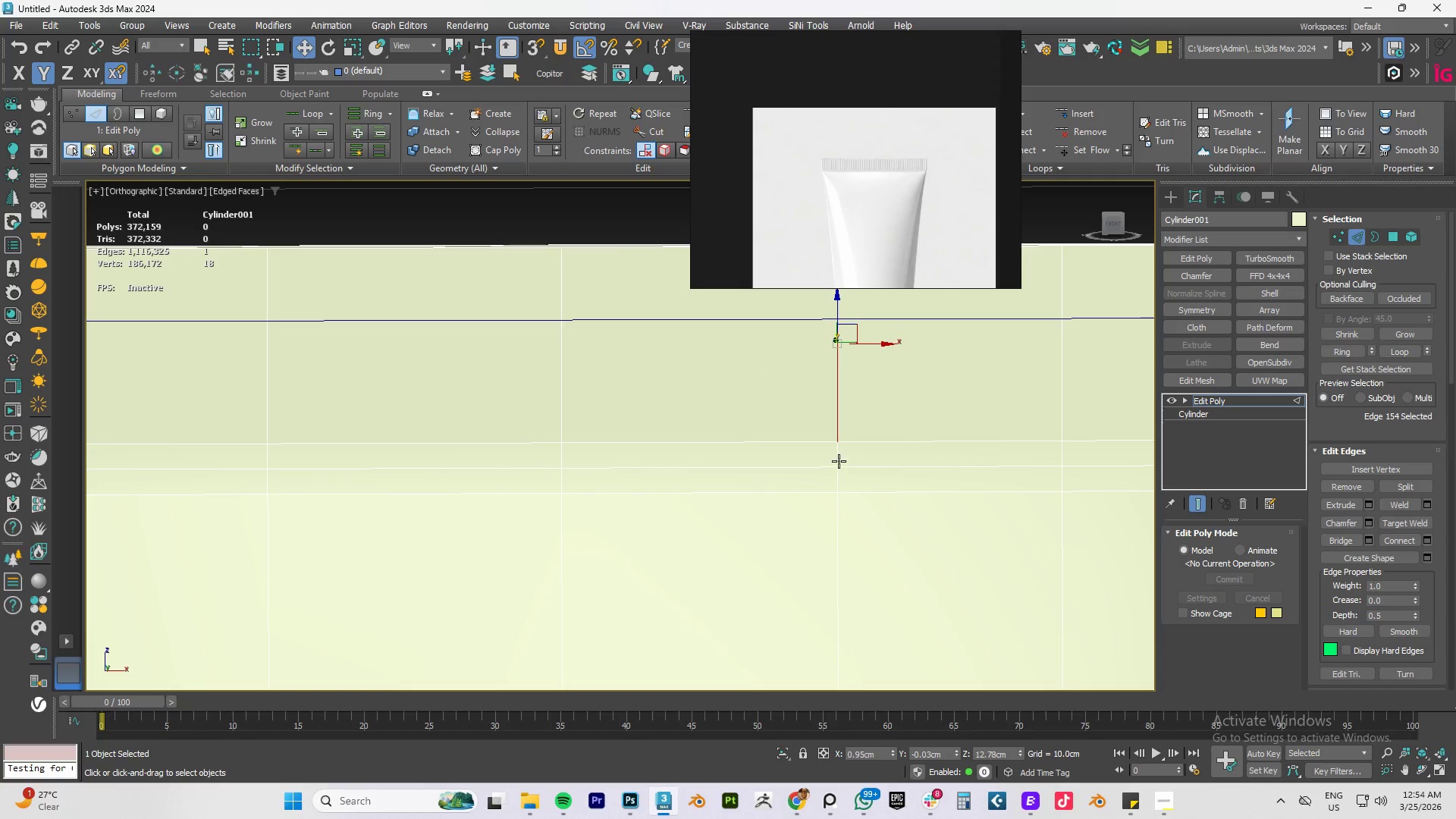 
left_click([839, 457])
 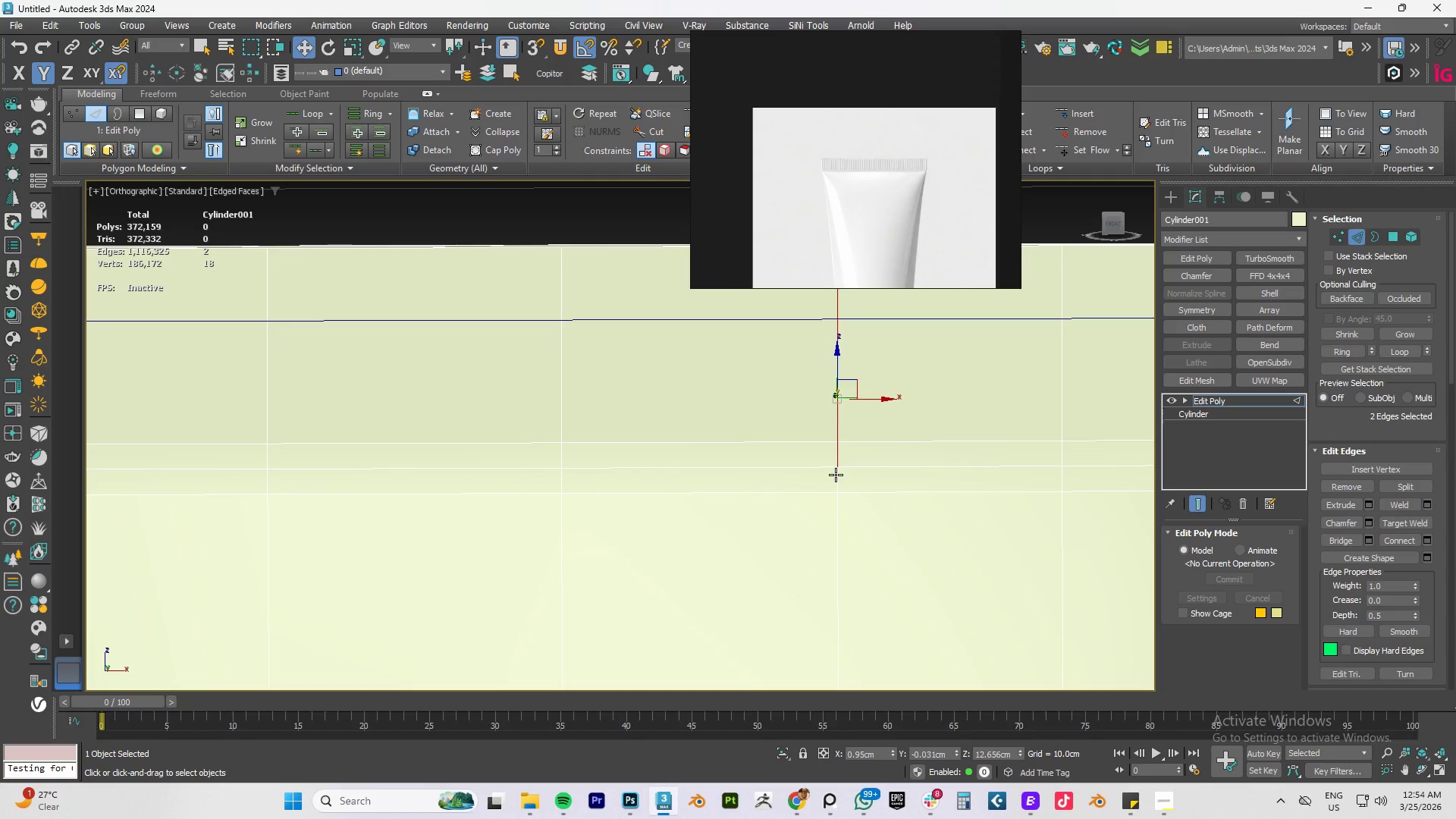 
left_click([836, 475])
 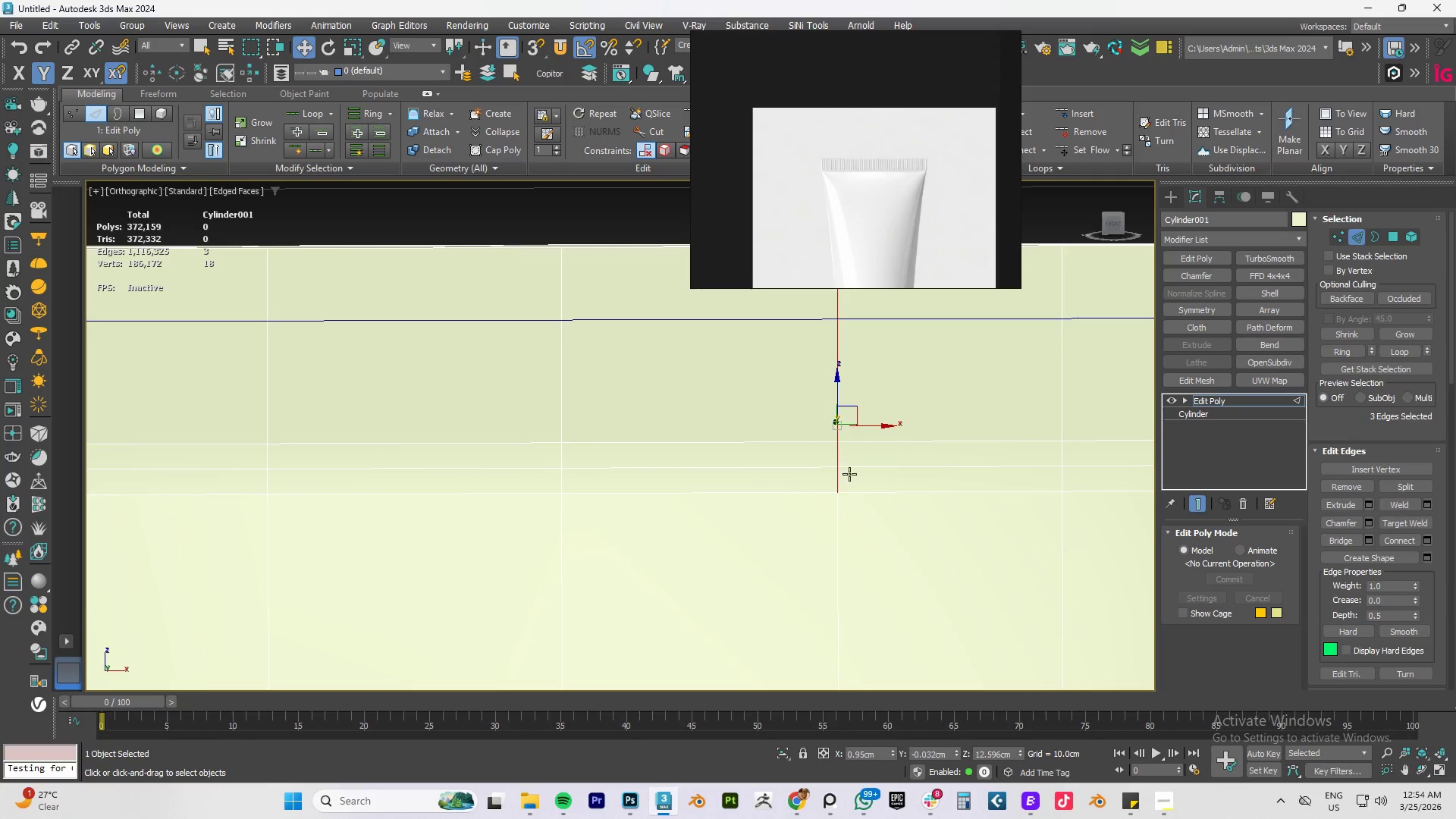 
scroll: coordinate [849, 474], scroll_direction: down, amount: 3.0
 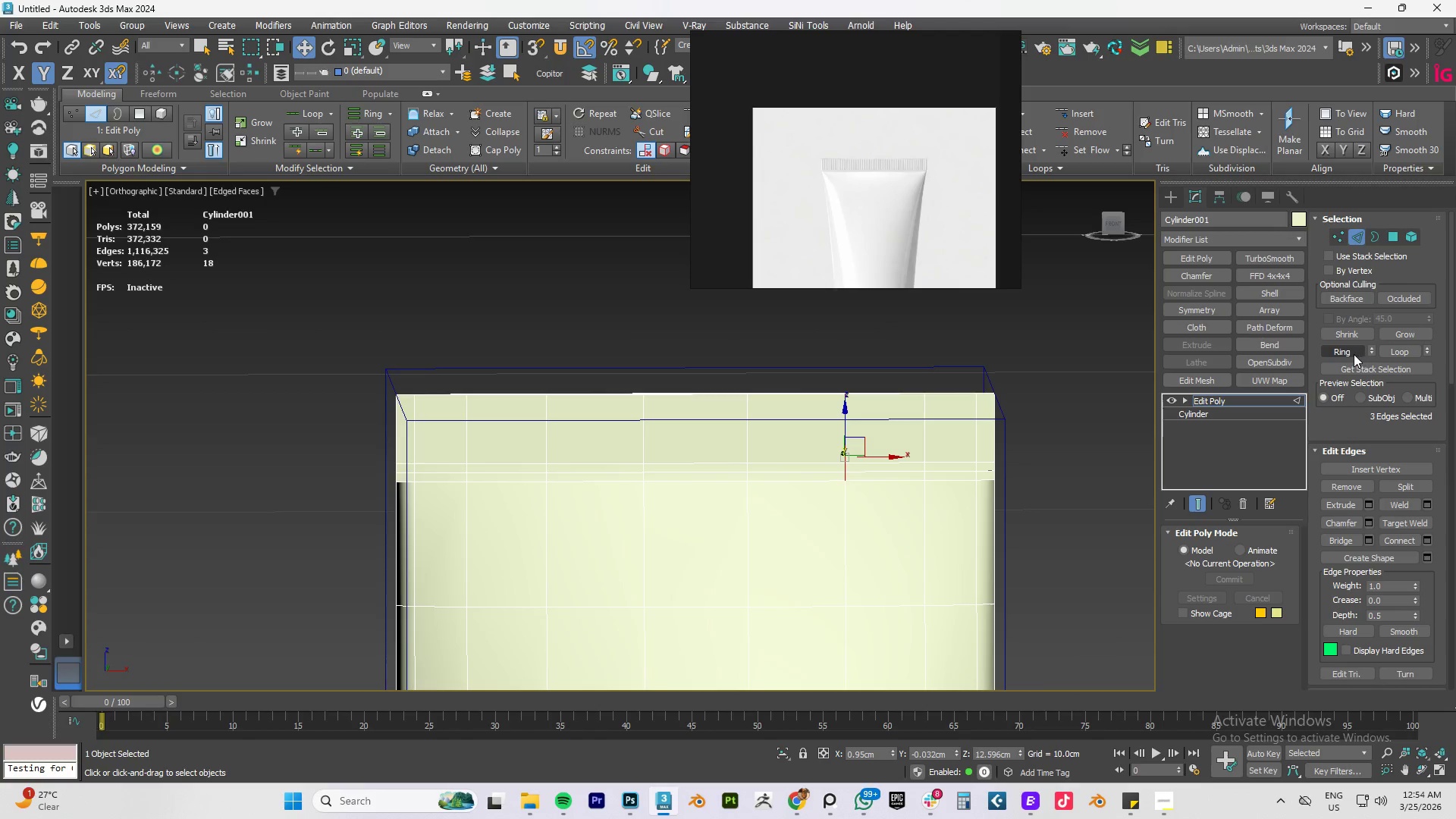 
left_click([1346, 353])
 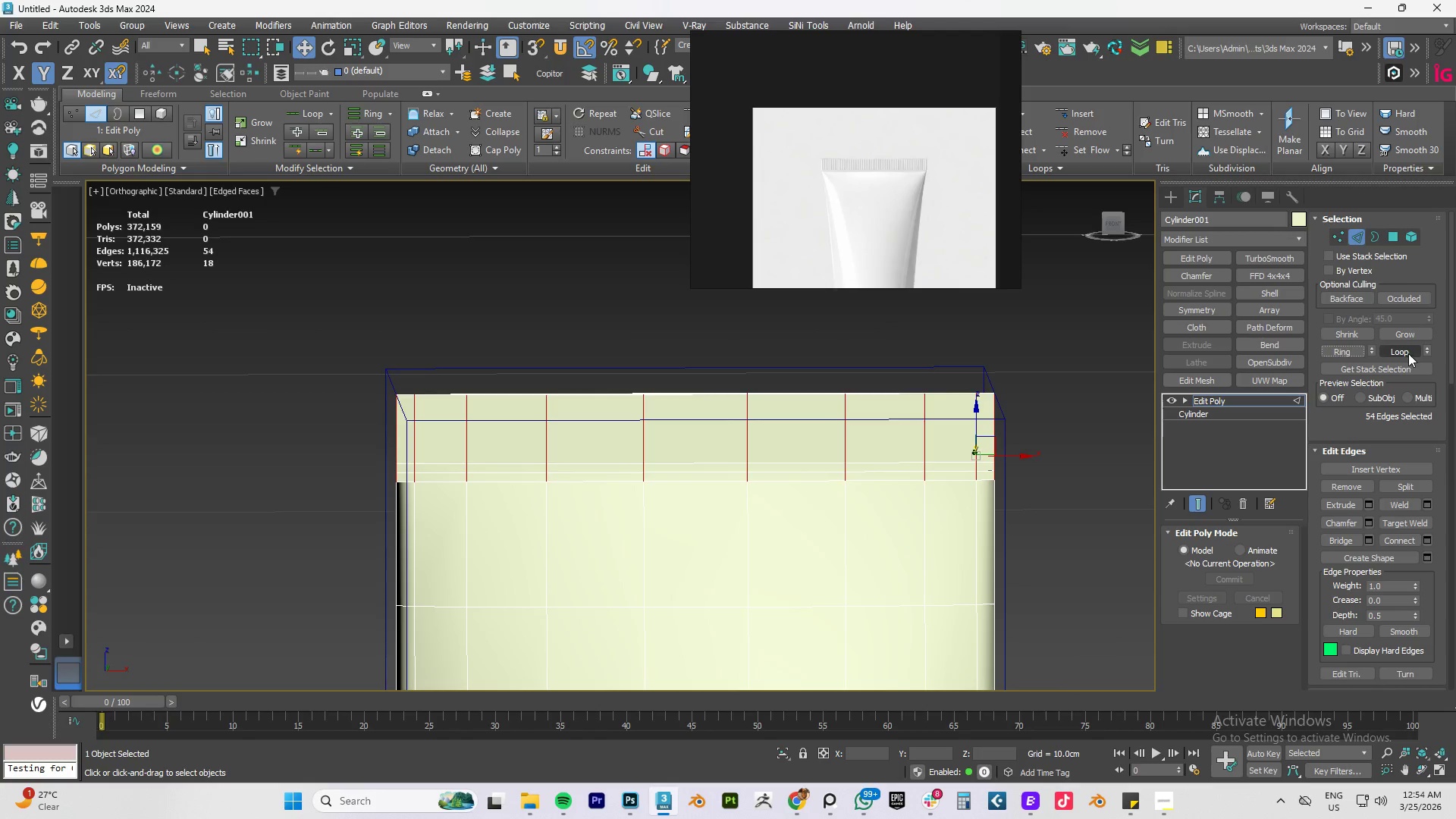 
left_click([1397, 354])
 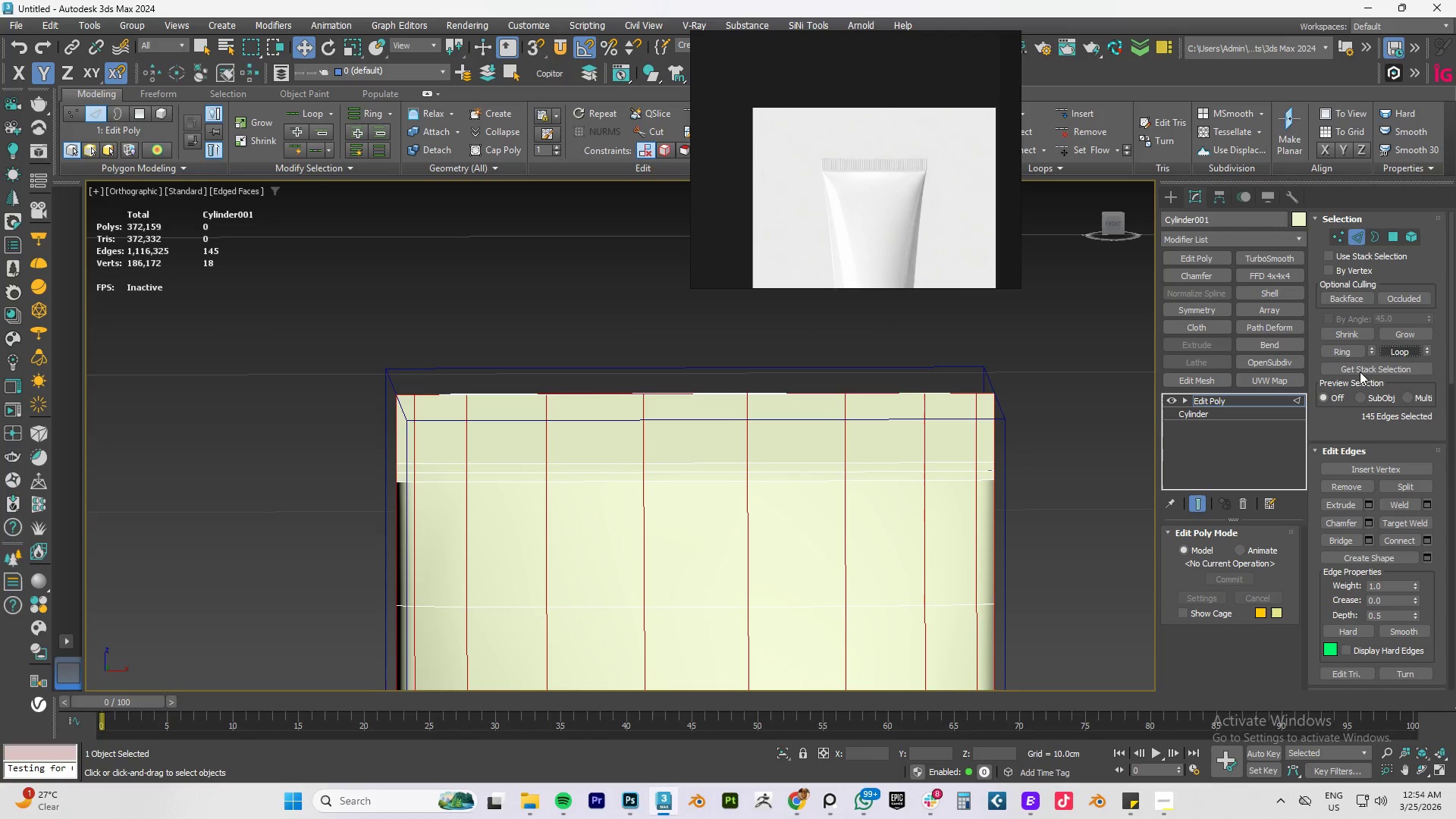 
scroll: coordinate [710, 377], scroll_direction: down, amount: 6.0
 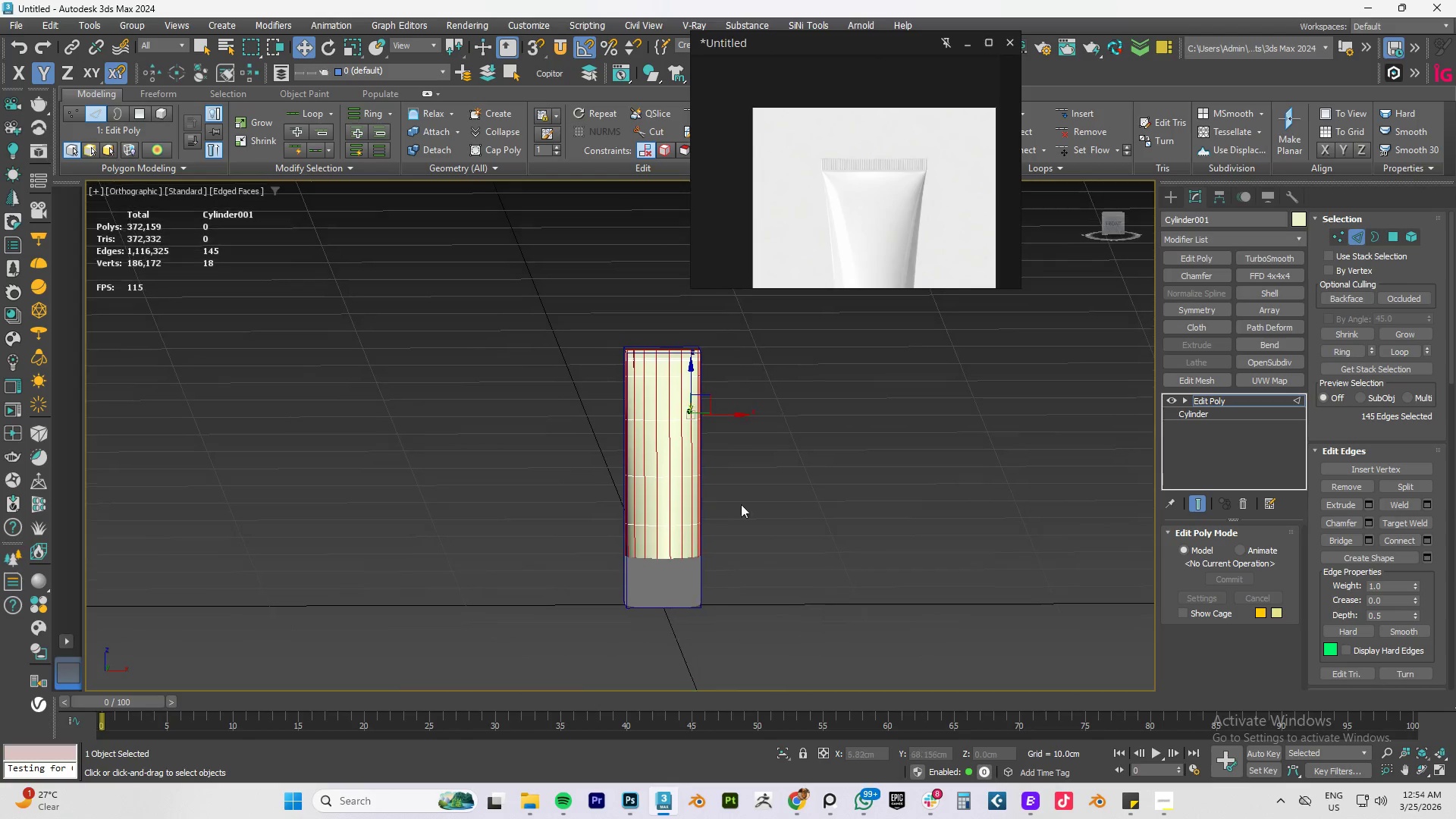 
hold_key(key=AltLeft, duration=1.26)
left_click_drag(start_coordinate=[818, 637], to_coordinate=[545, 367])
 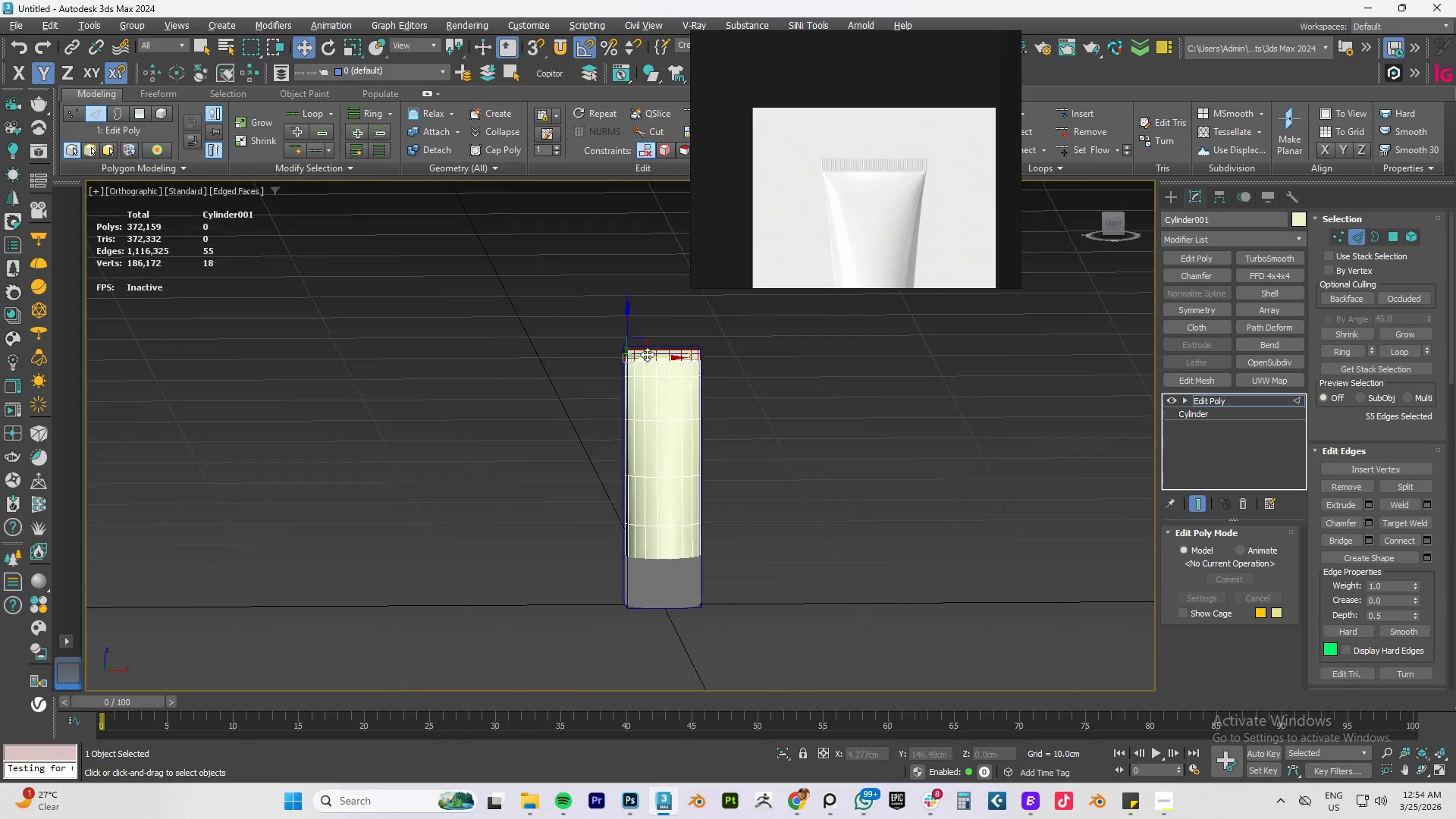 
hold_key(key=AltLeft, duration=0.41)
 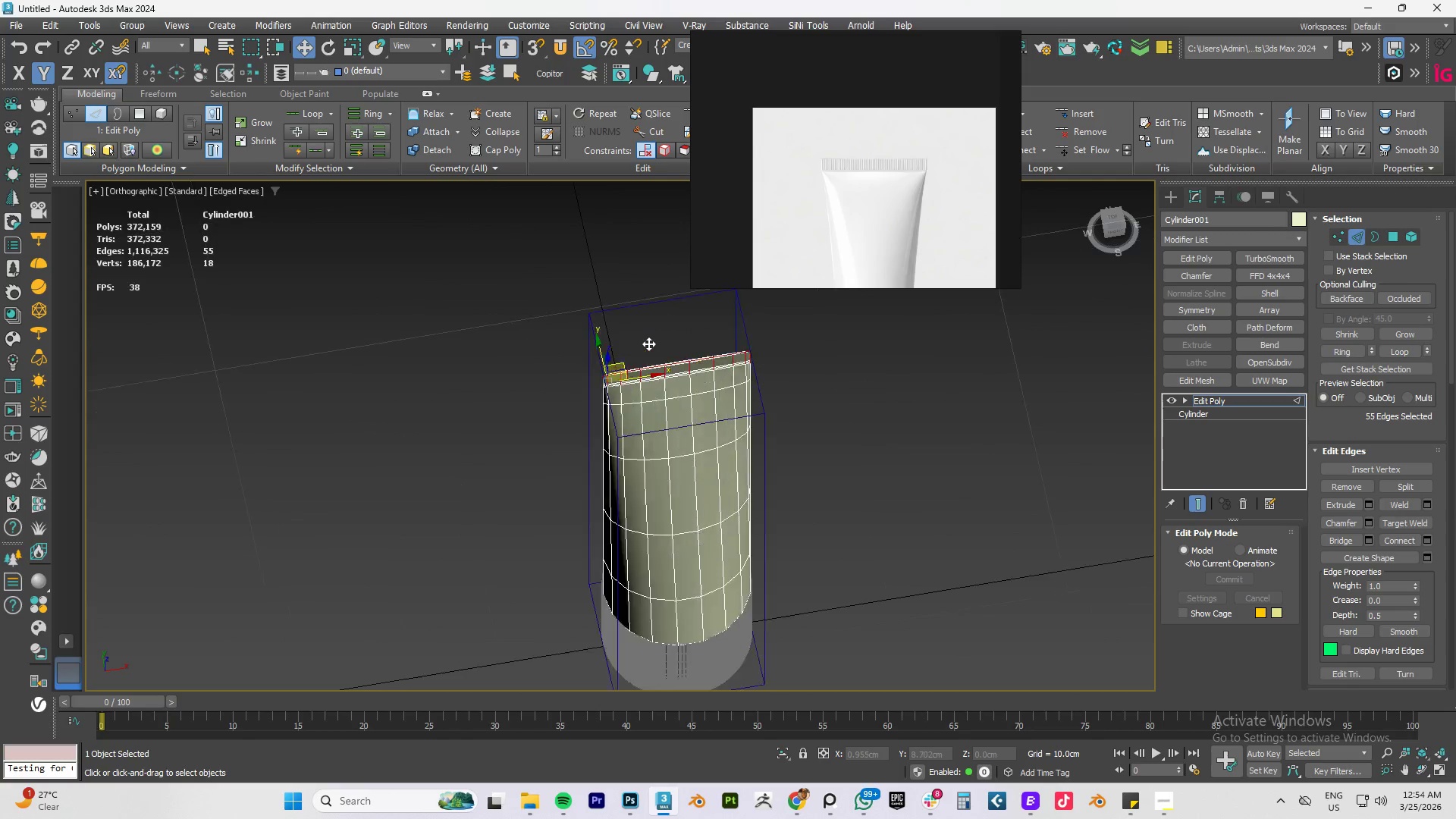 
scroll: coordinate [655, 347], scroll_direction: up, amount: 7.0
 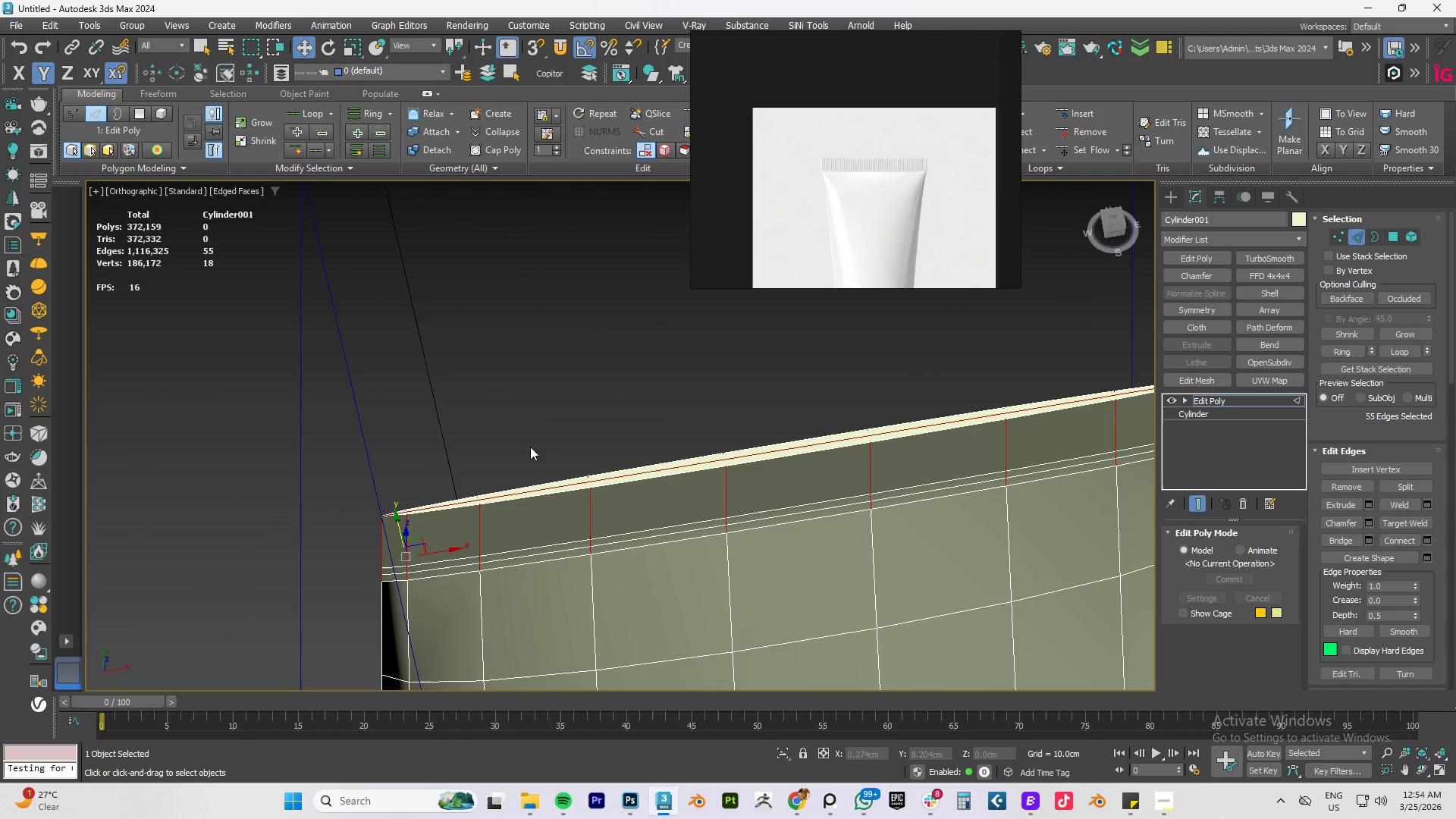 
key(Alt+AltLeft)
 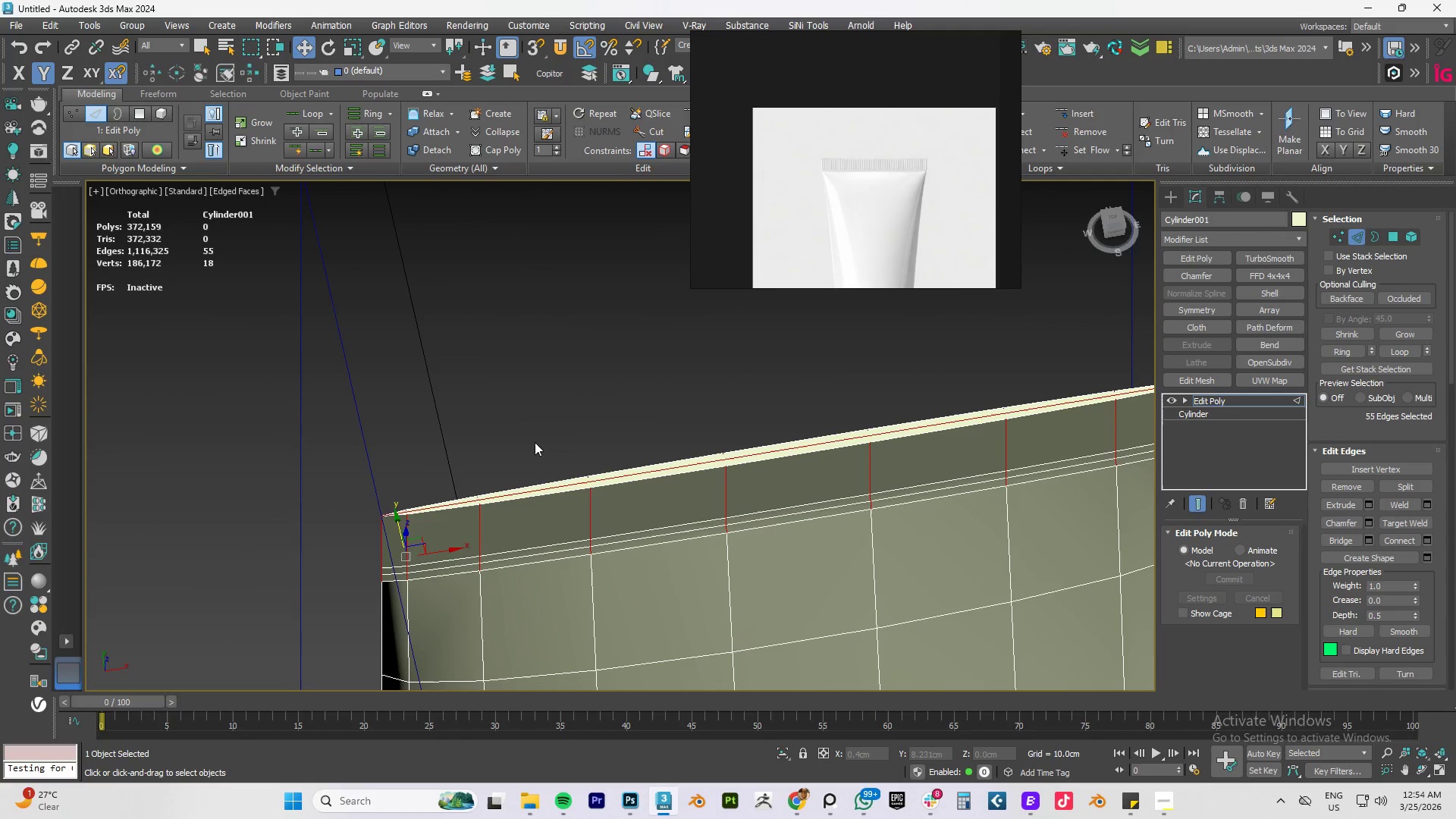 
hold_key(key=AltLeft, duration=0.7)
 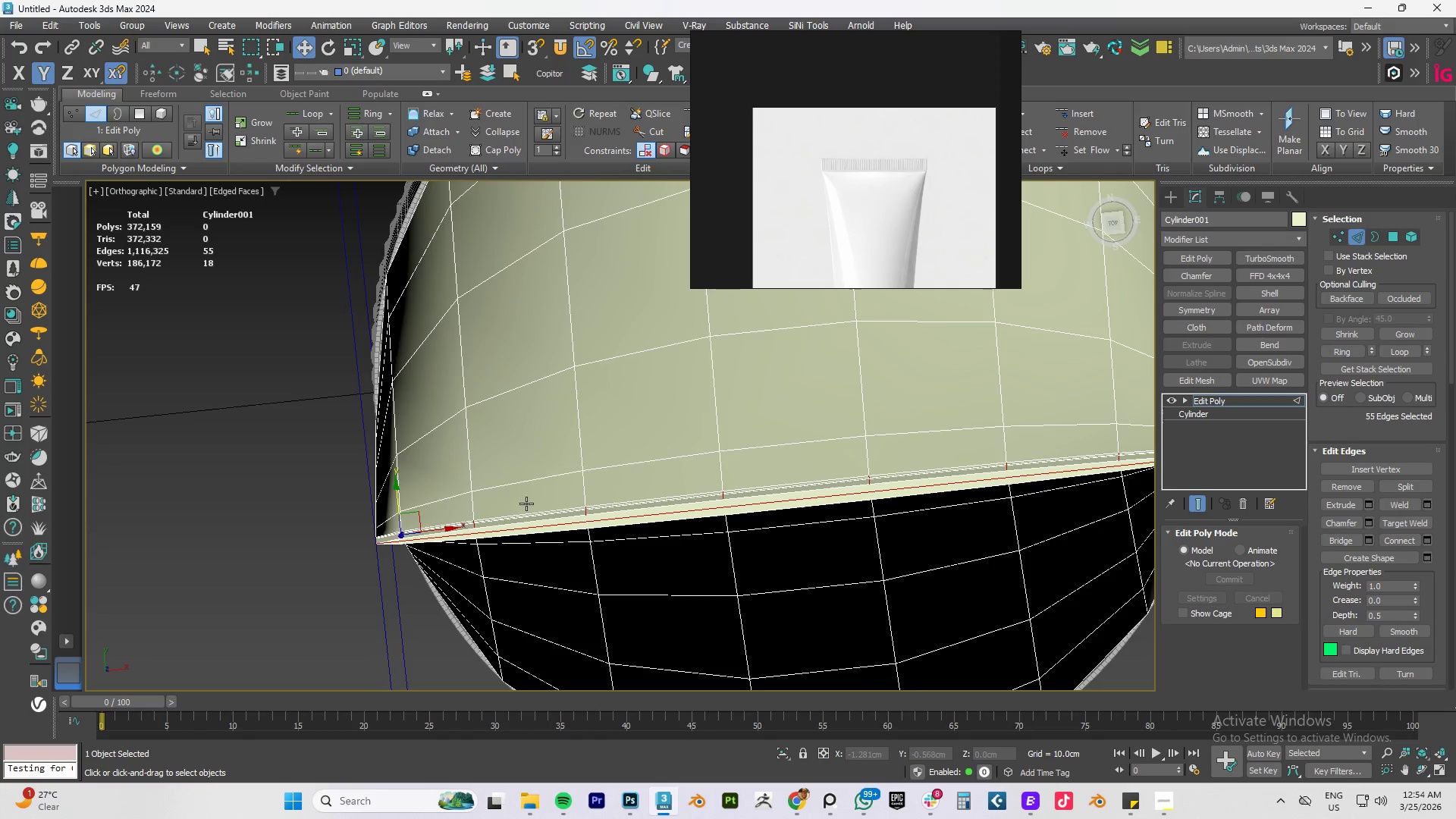 
hold_key(key=AltLeft, duration=0.56)
 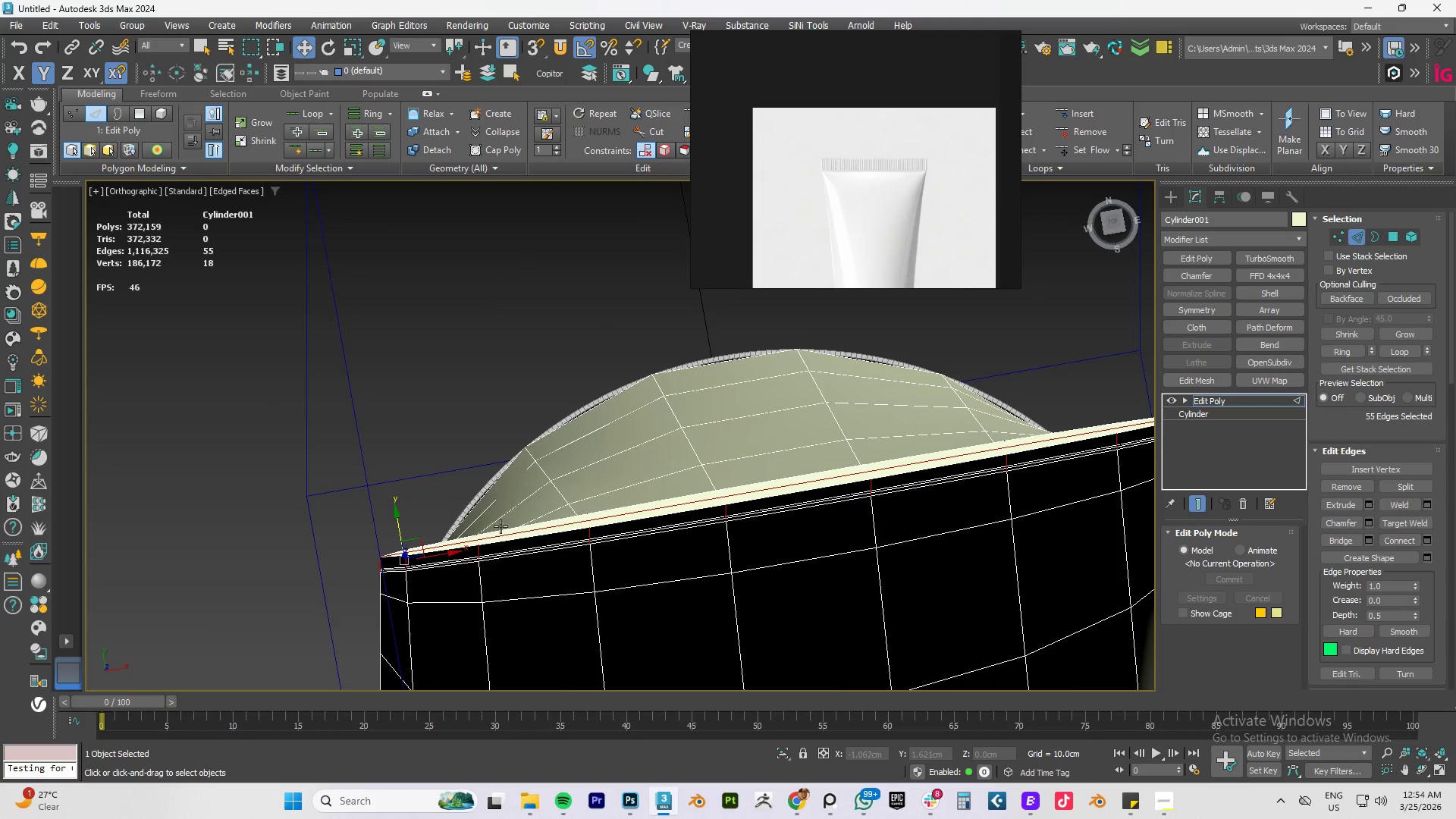 
scroll: coordinate [497, 532], scroll_direction: up, amount: 4.0
 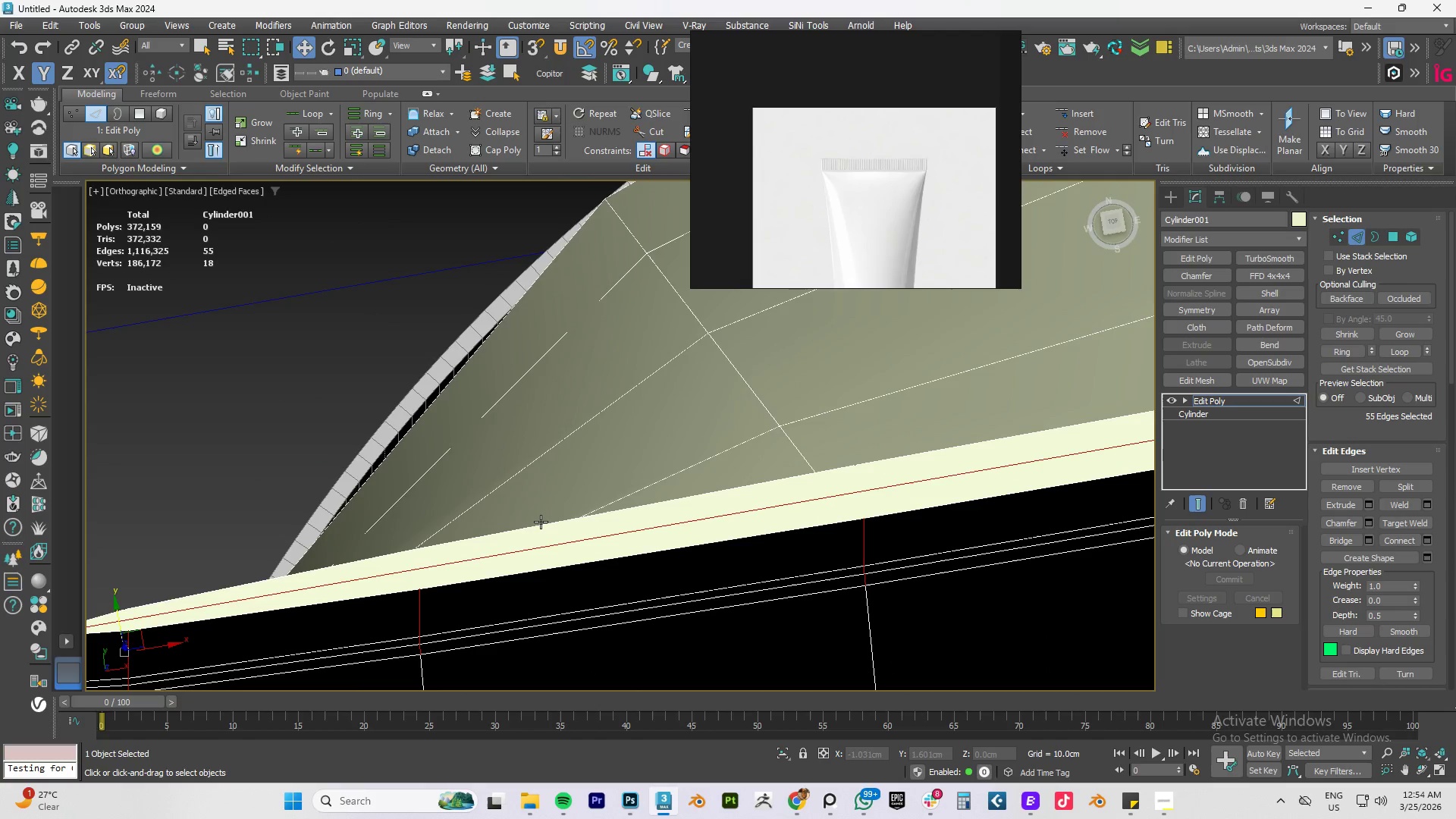 
key(F4)
 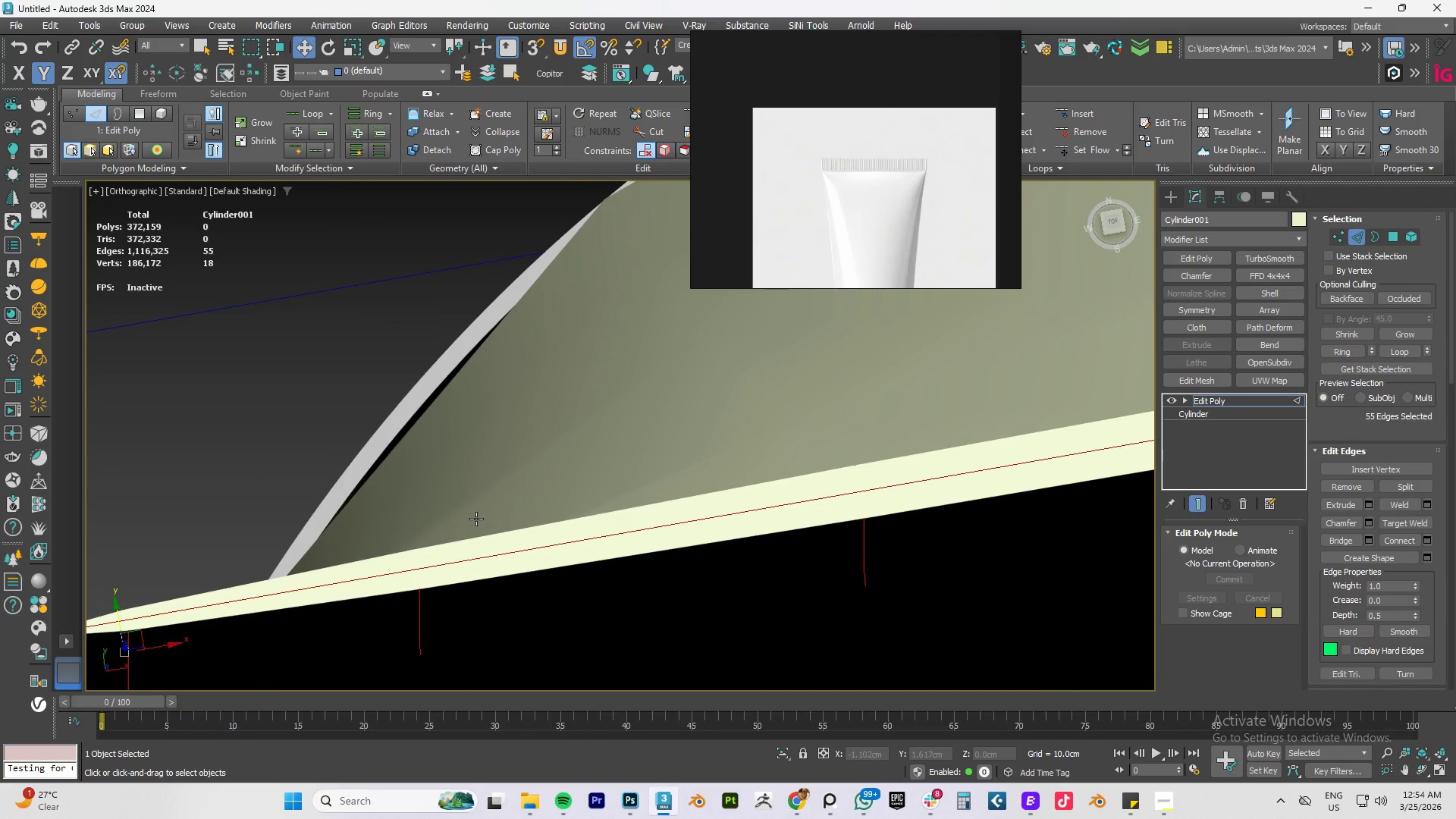 
key(1)
 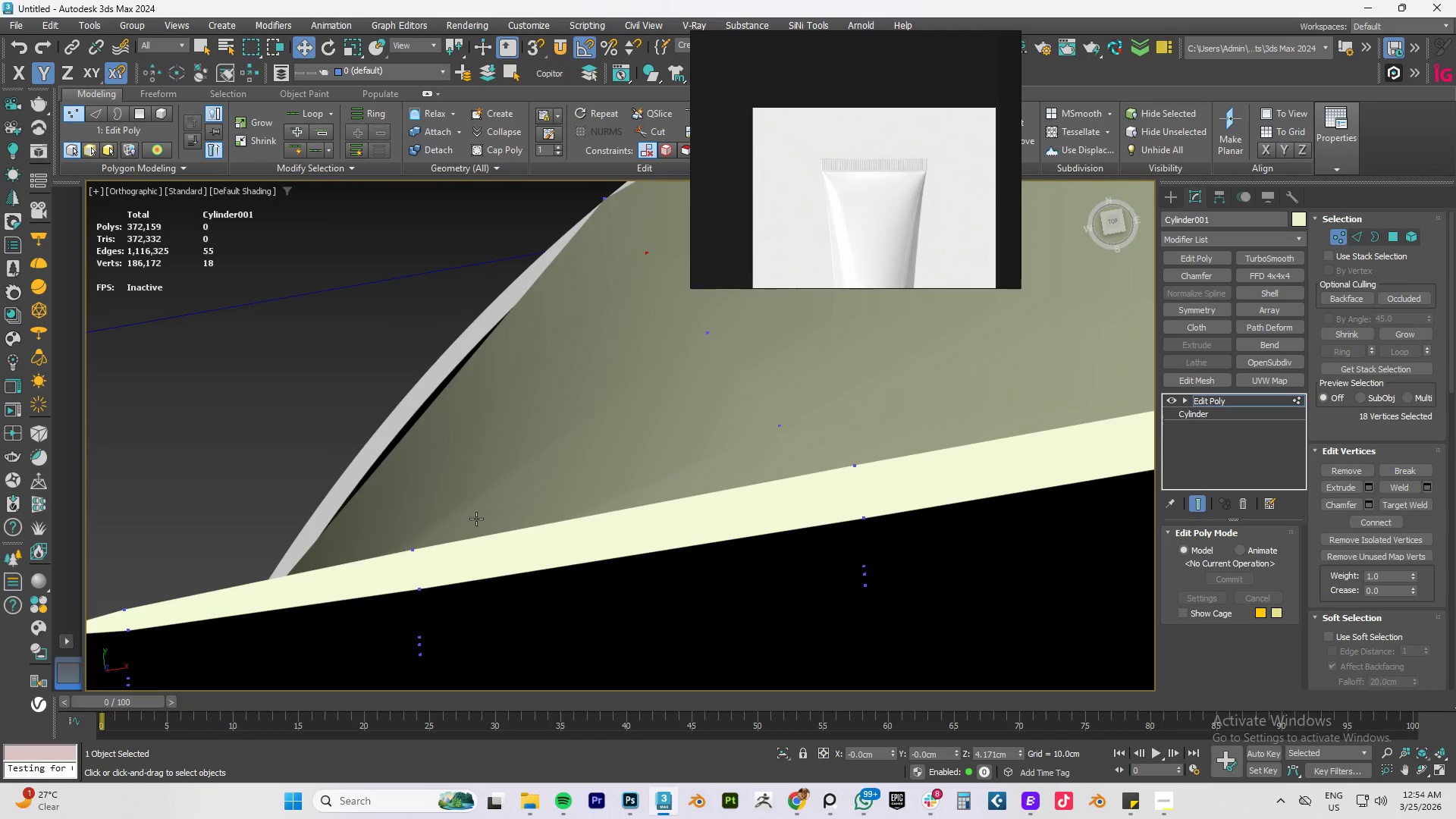 
left_click([416, 467])
 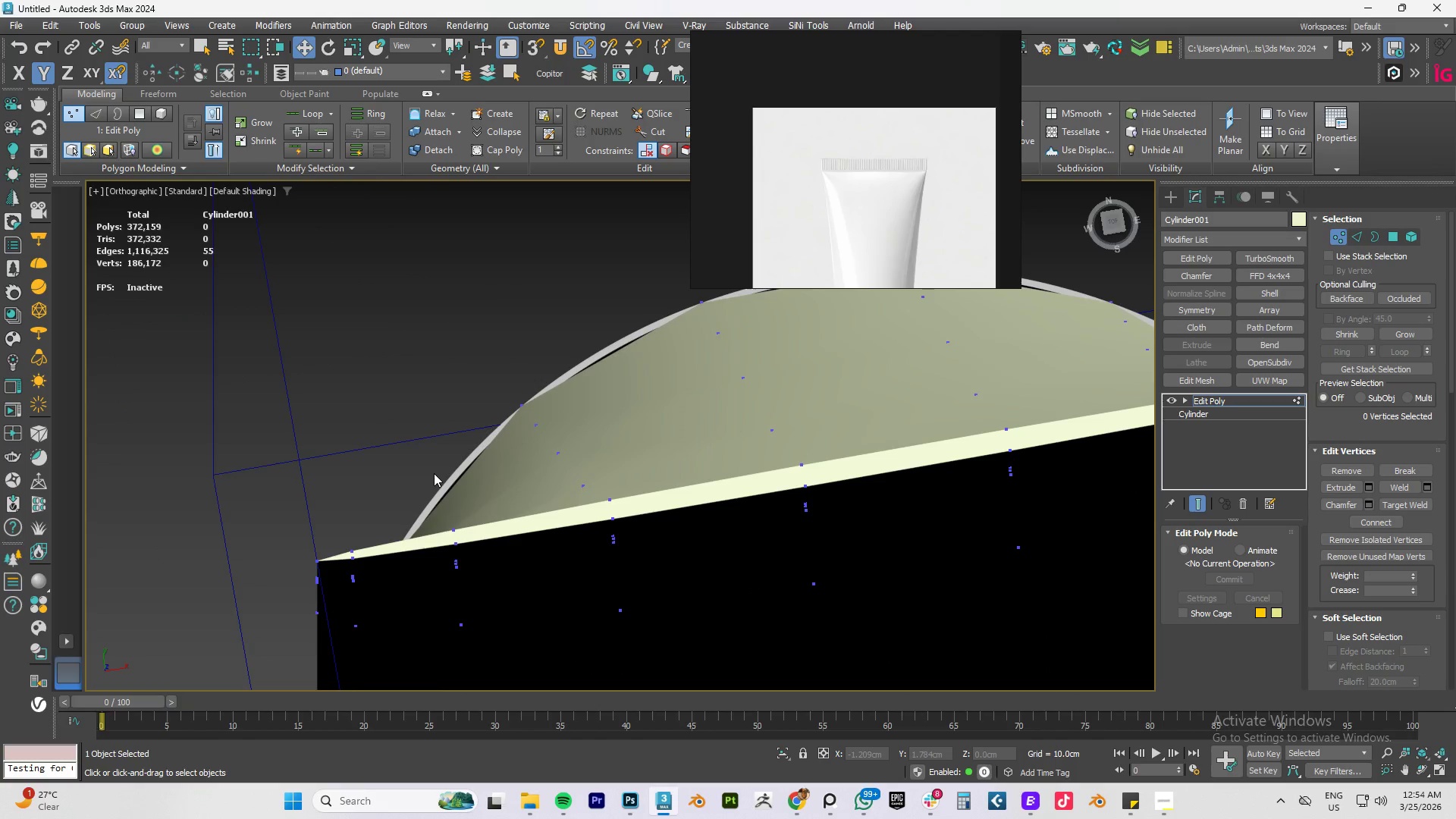 
scroll: coordinate [476, 519], scroll_direction: down, amount: 3.0
 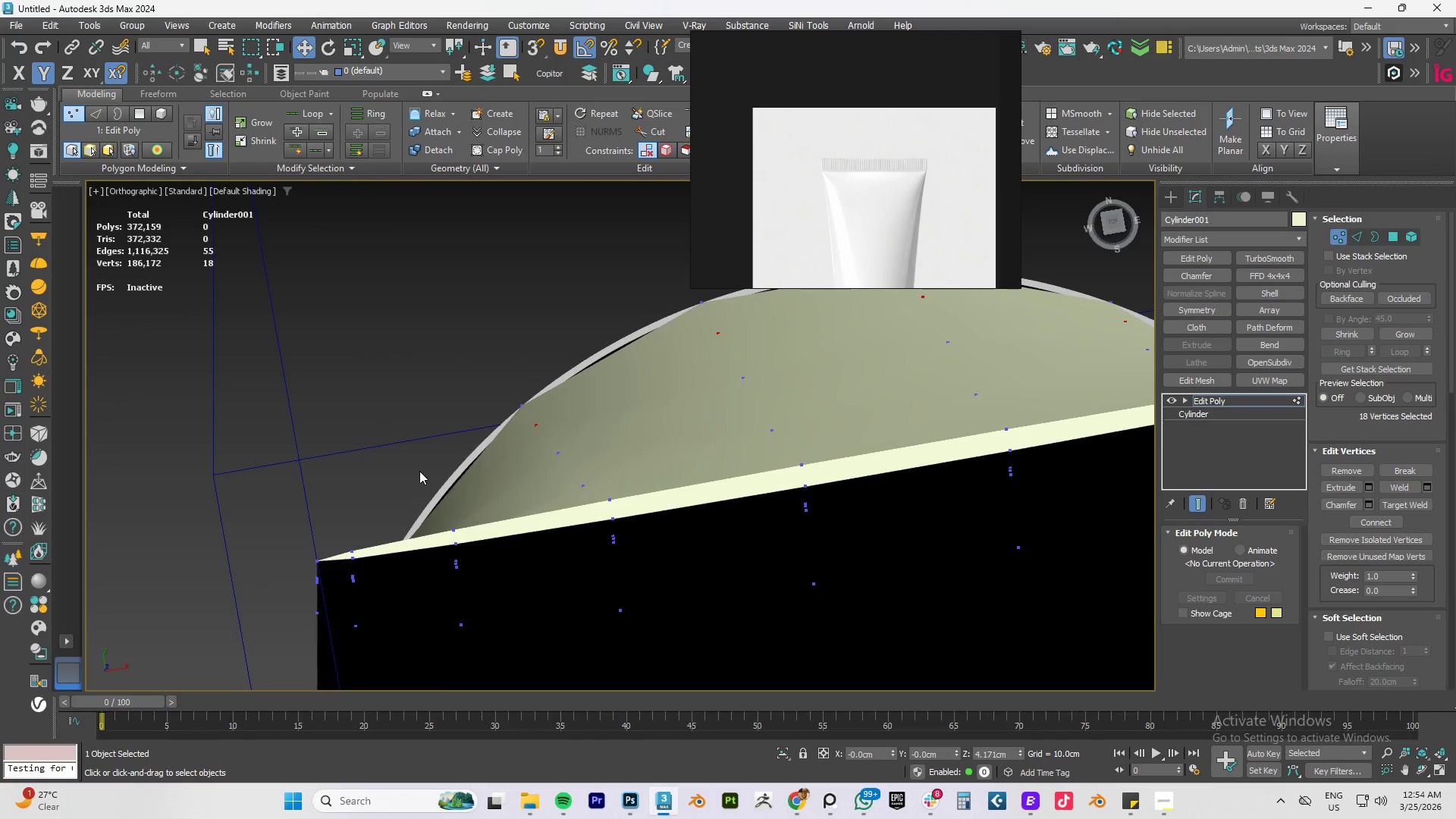 
key(F4)
 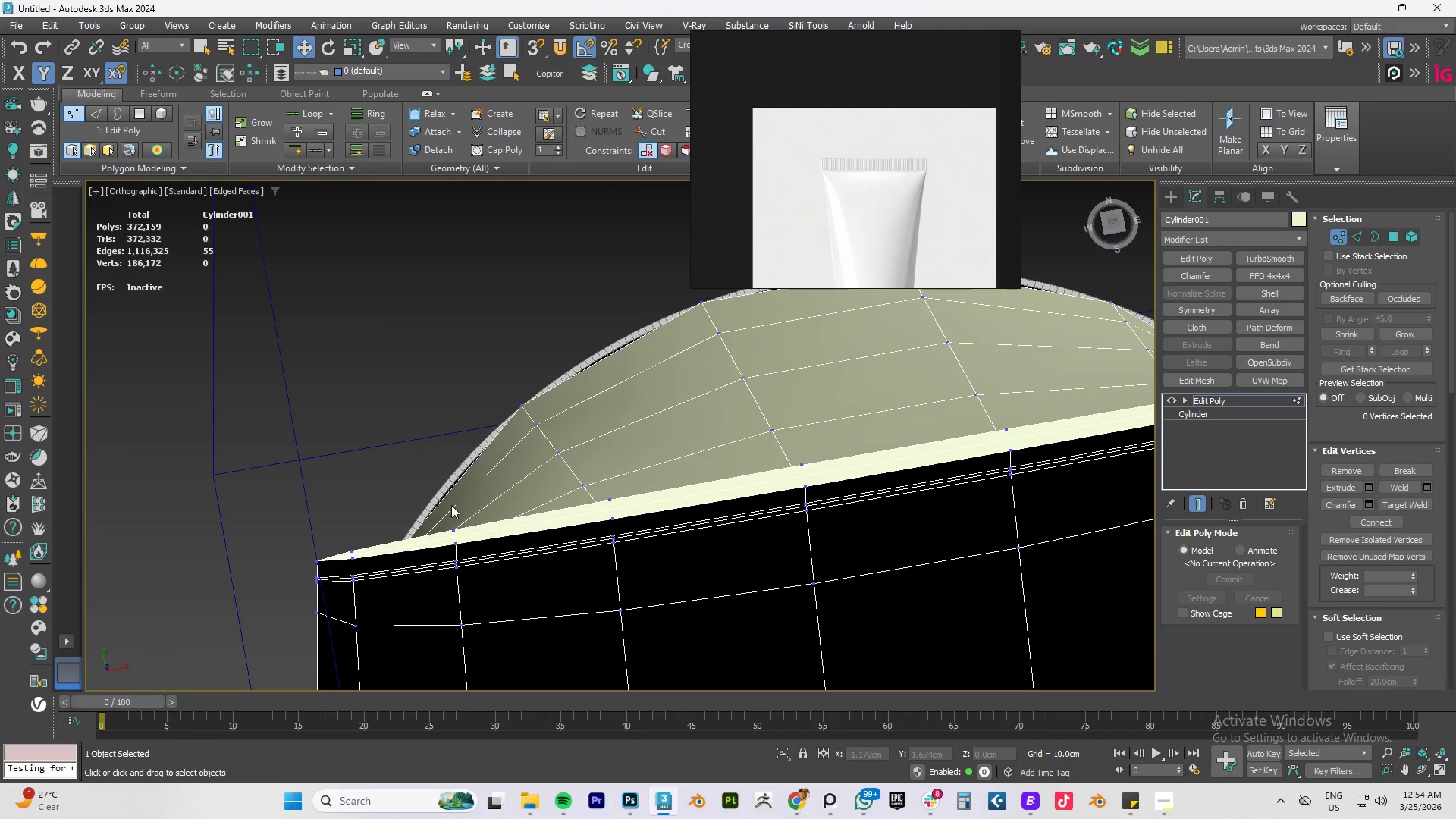 
scroll: coordinate [451, 505], scroll_direction: up, amount: 3.0
 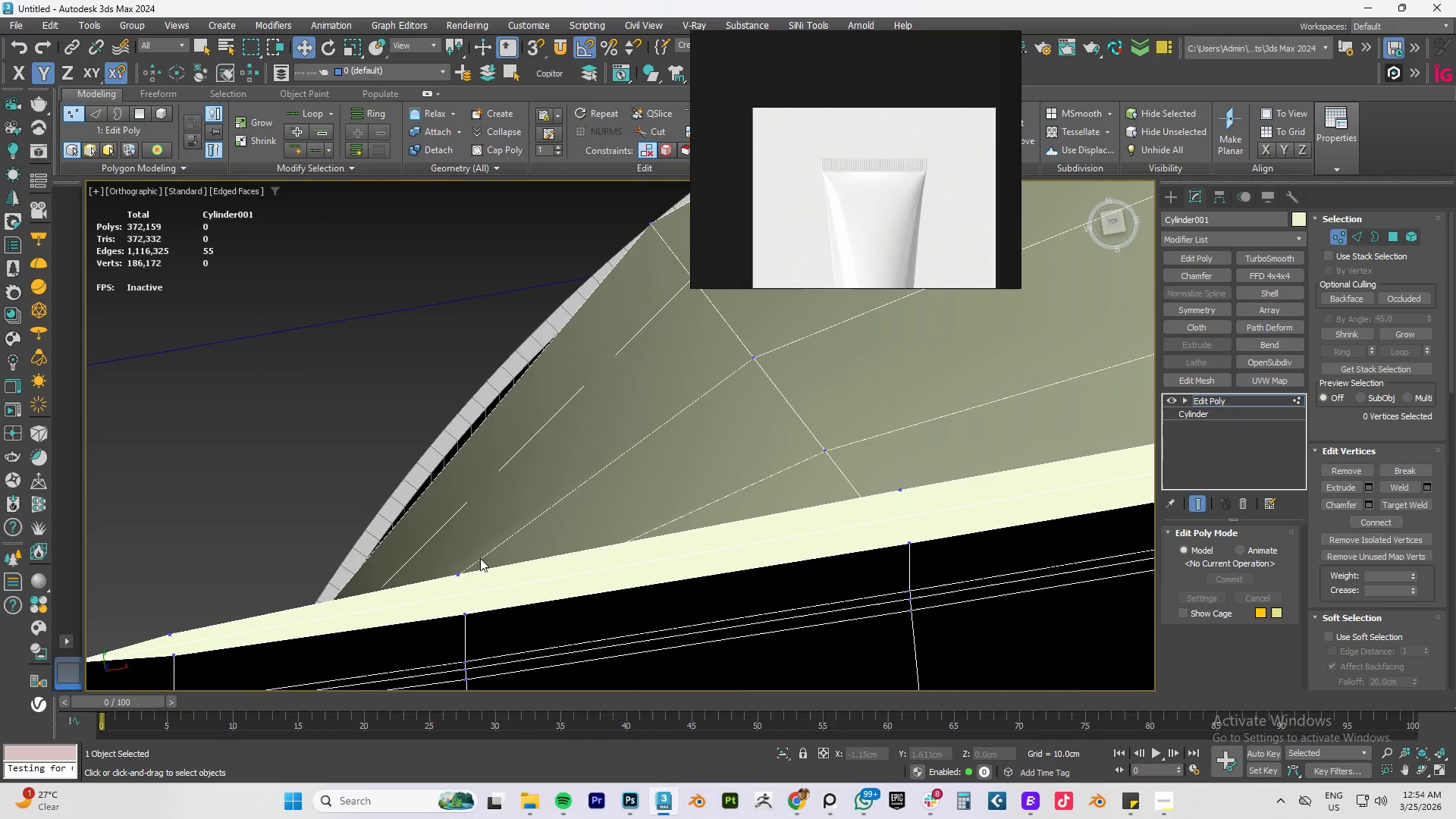 
key(Alt+C)
 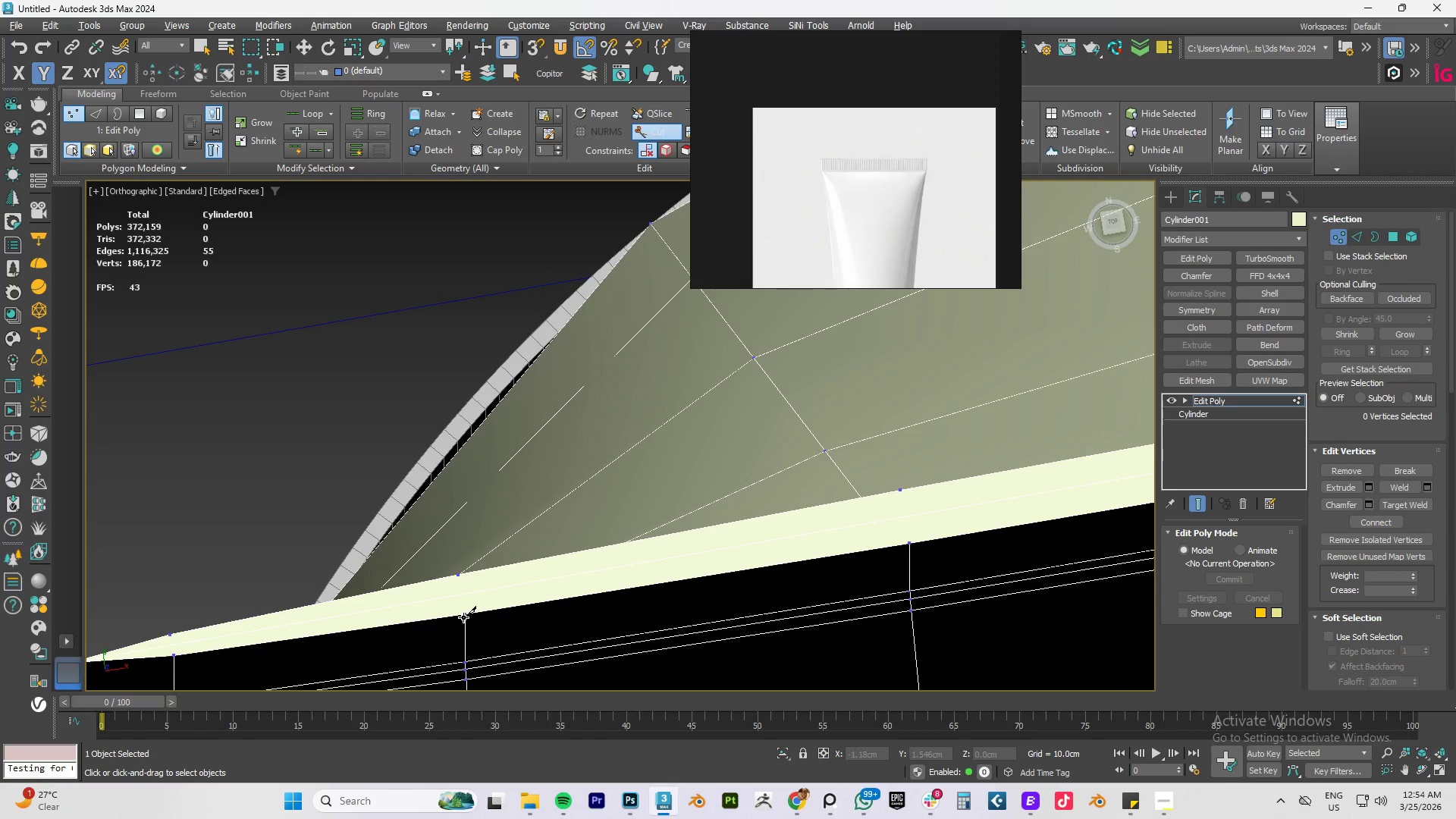 
left_click([463, 613])
 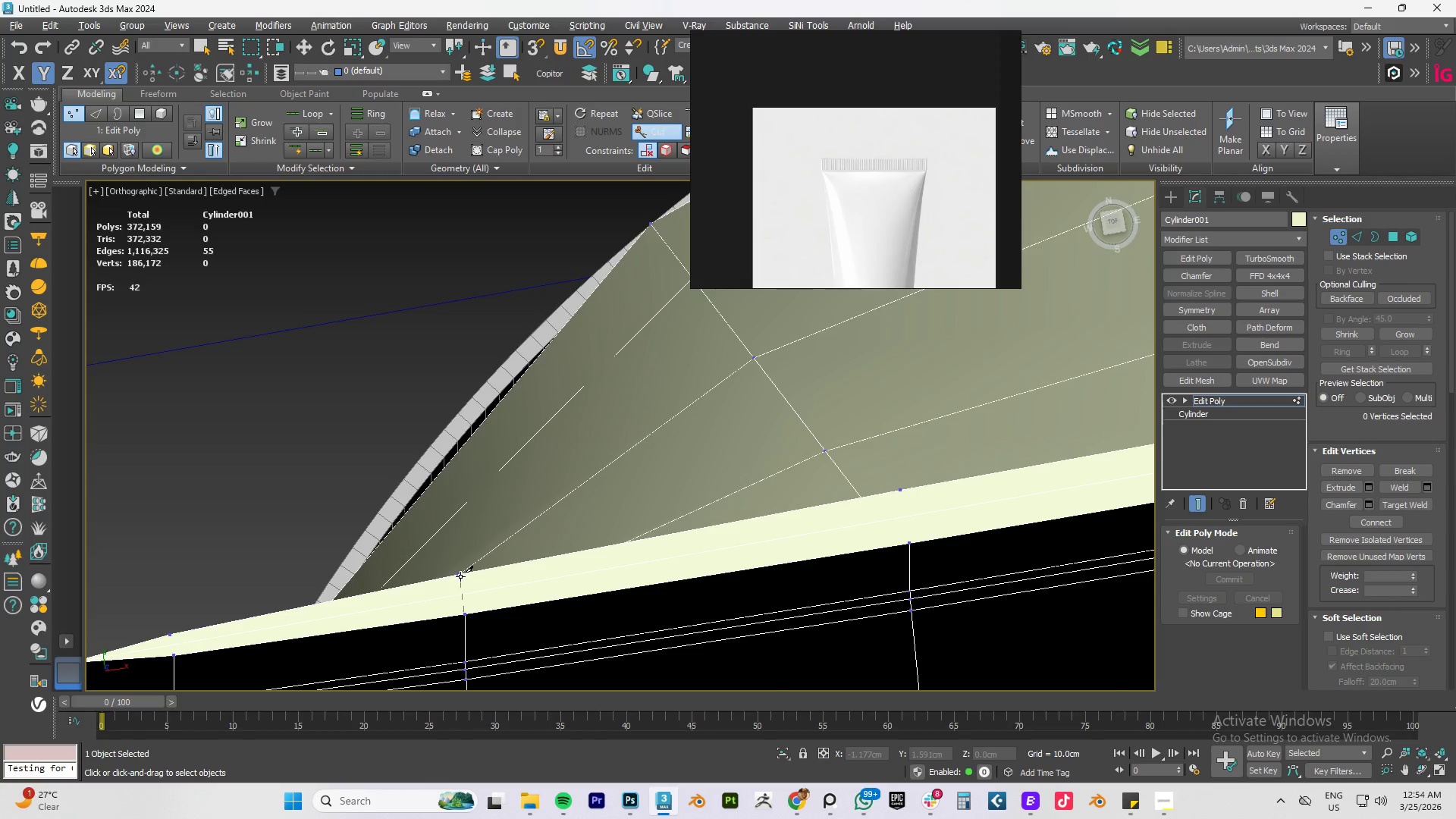 
left_click([460, 576])
 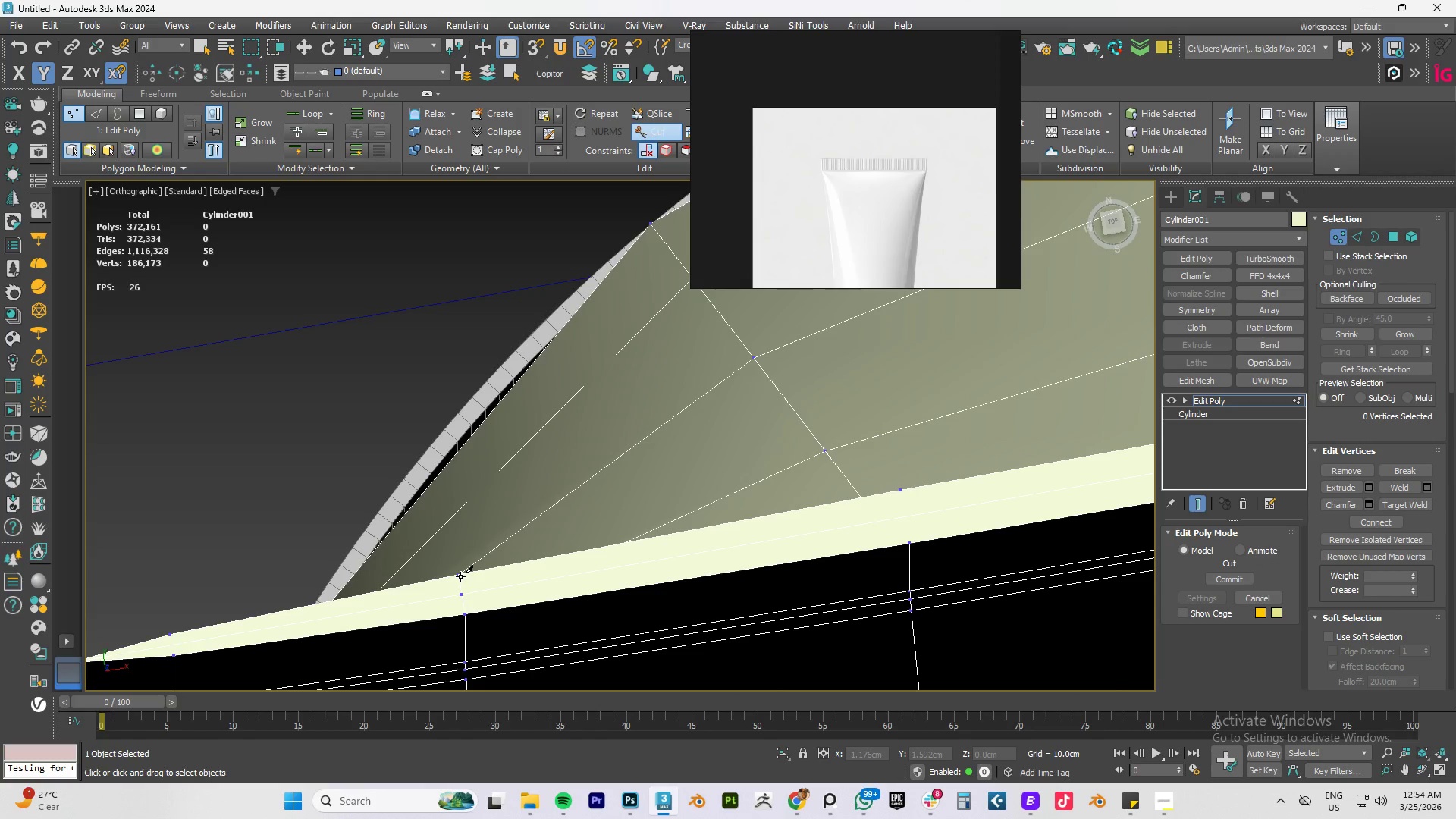 
right_click([460, 576])
 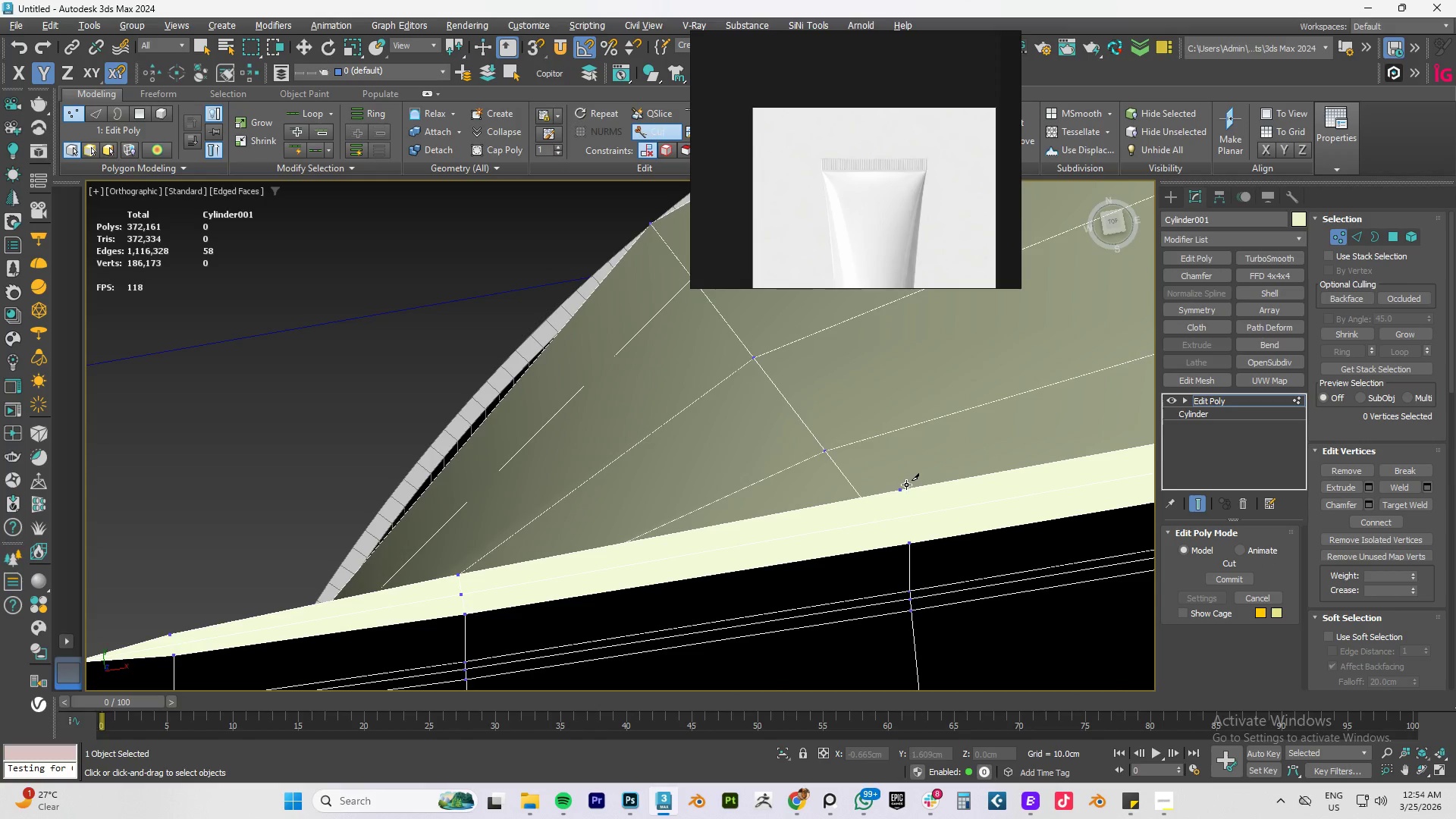 
left_click([904, 489])
 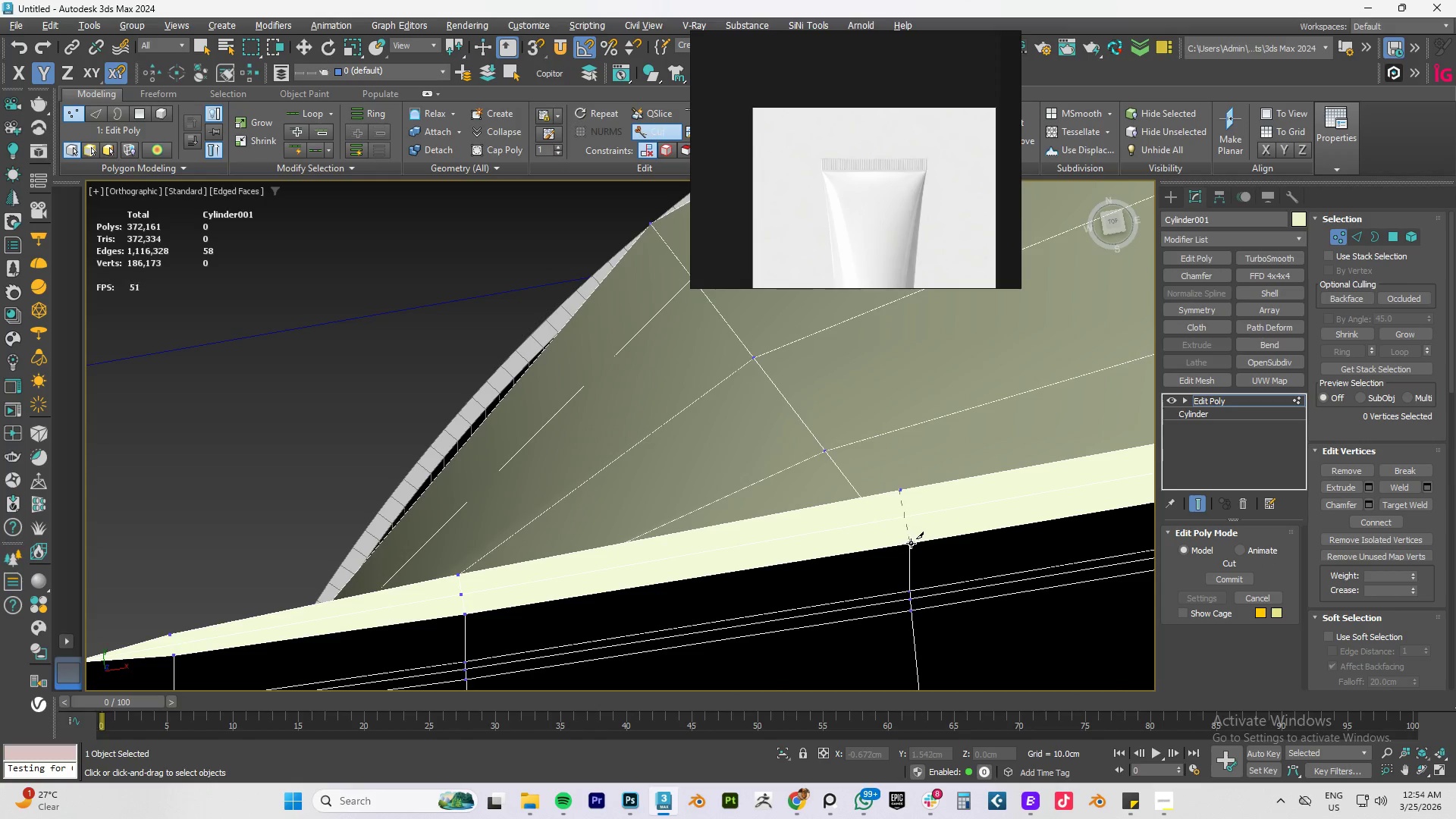 
left_click([912, 543])
 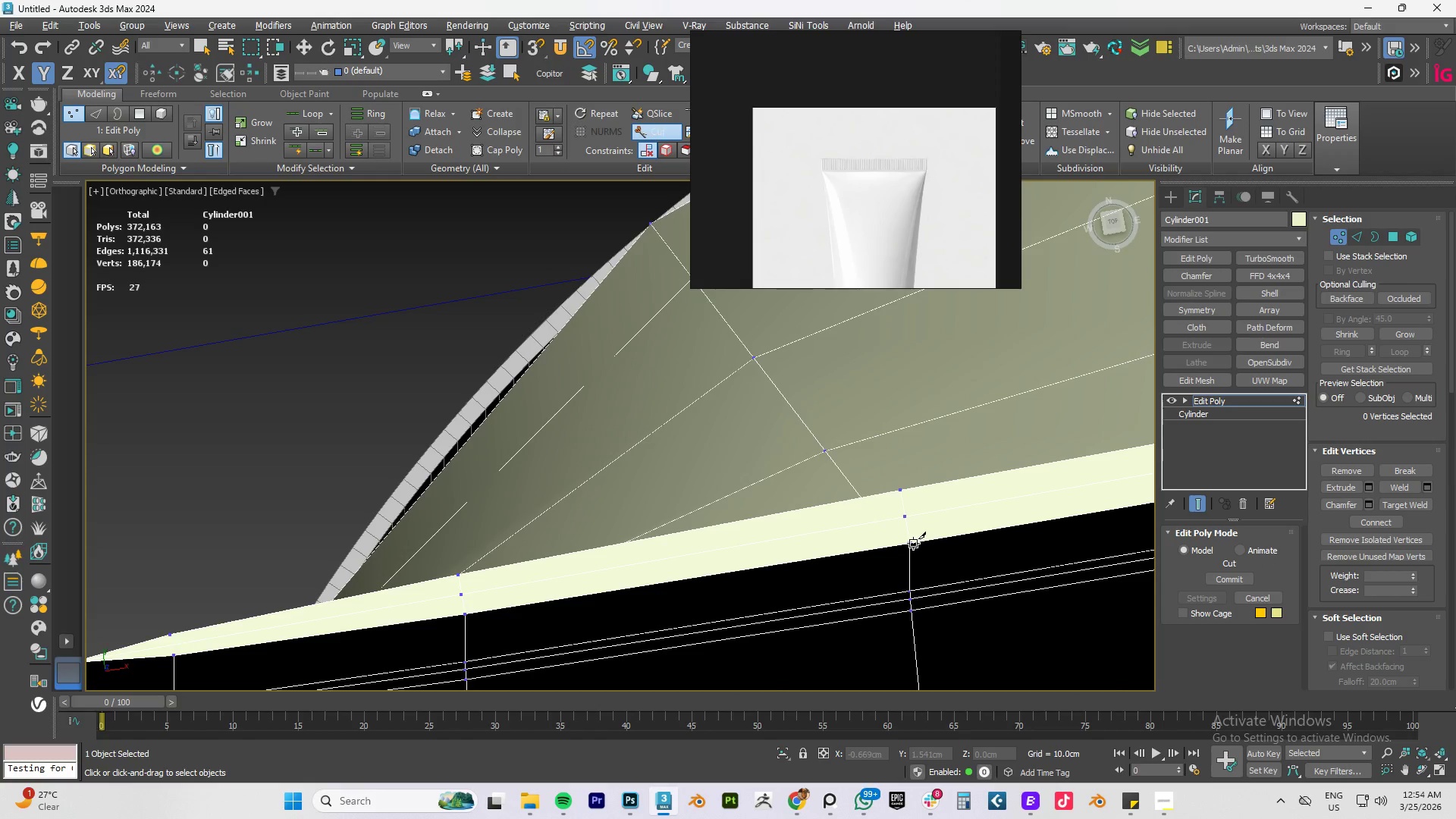 
right_click([913, 542])
 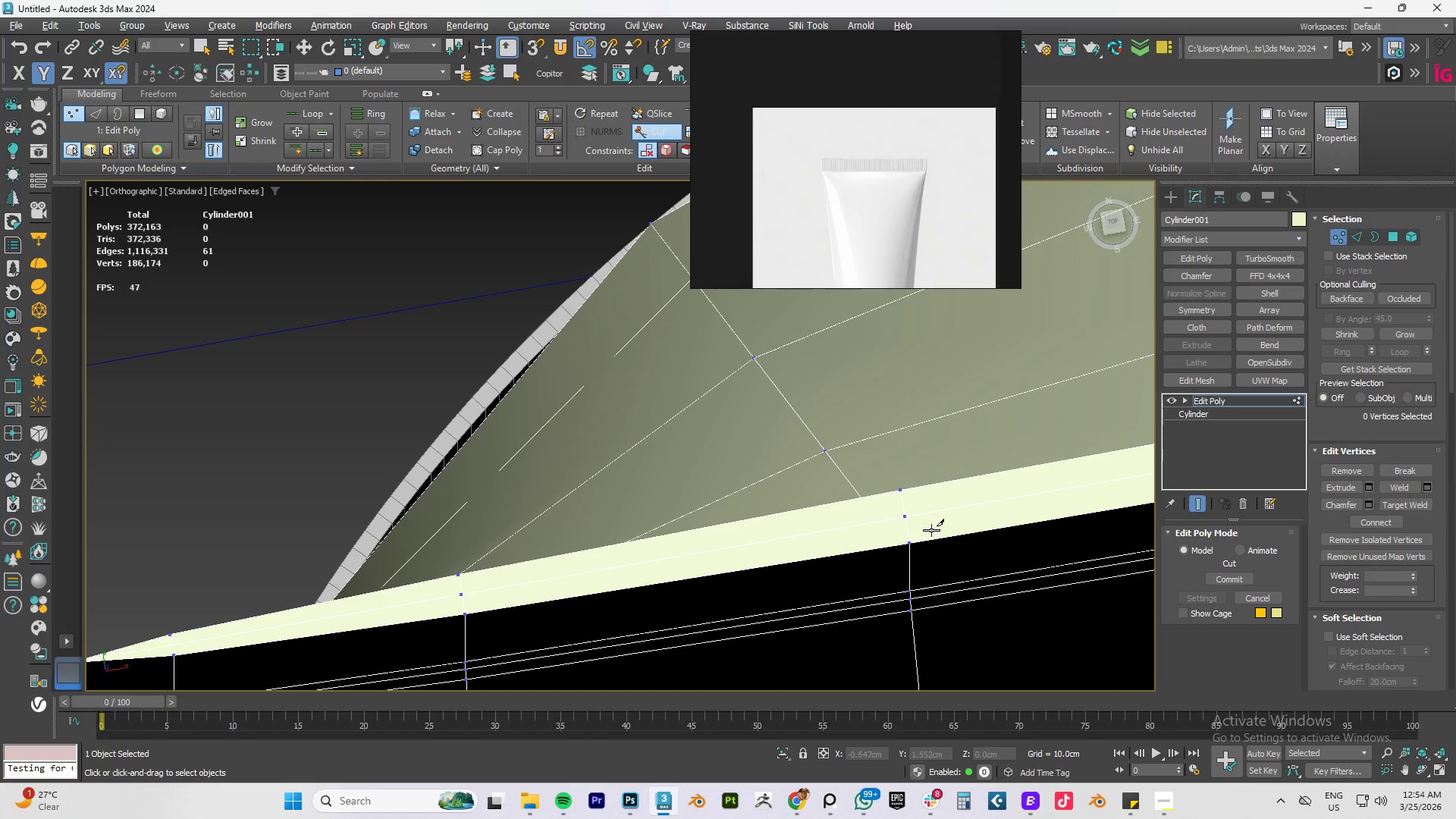 
hold_key(key=AltLeft, duration=0.5)
 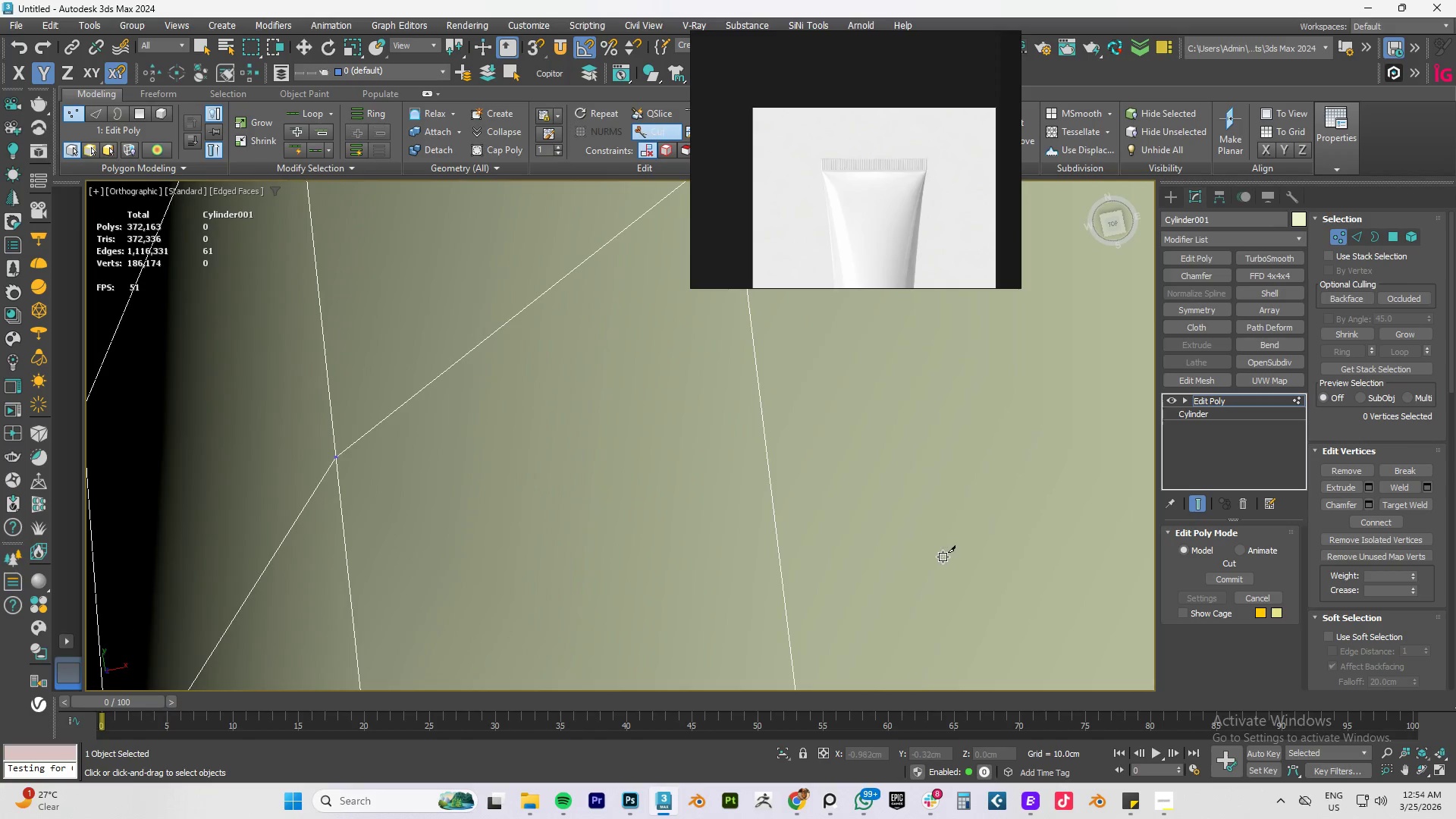 
scroll: coordinate [895, 501], scroll_direction: down, amount: 7.0
 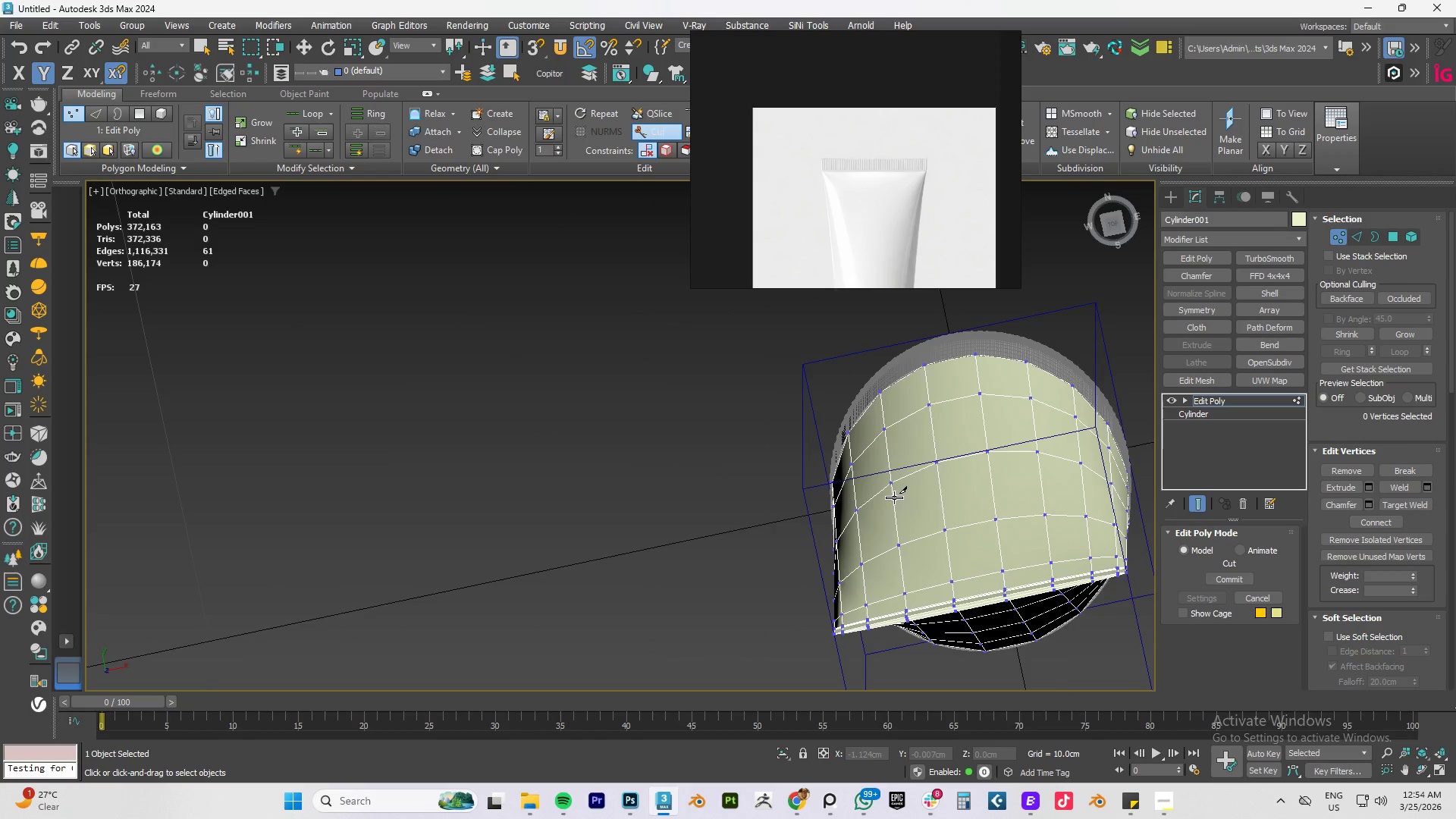 
type(tz)
 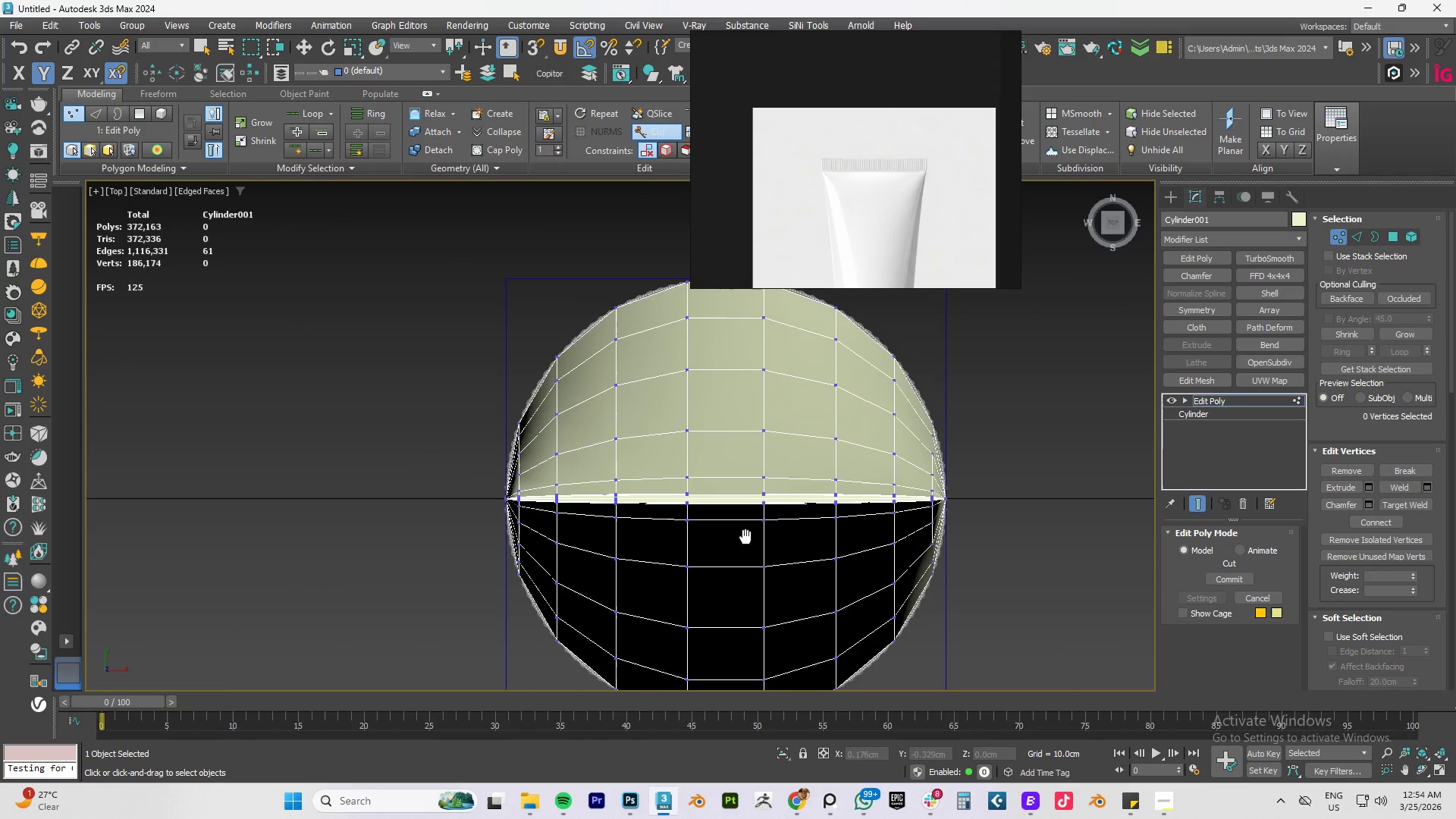 
scroll: coordinate [786, 516], scroll_direction: up, amount: 12.0
 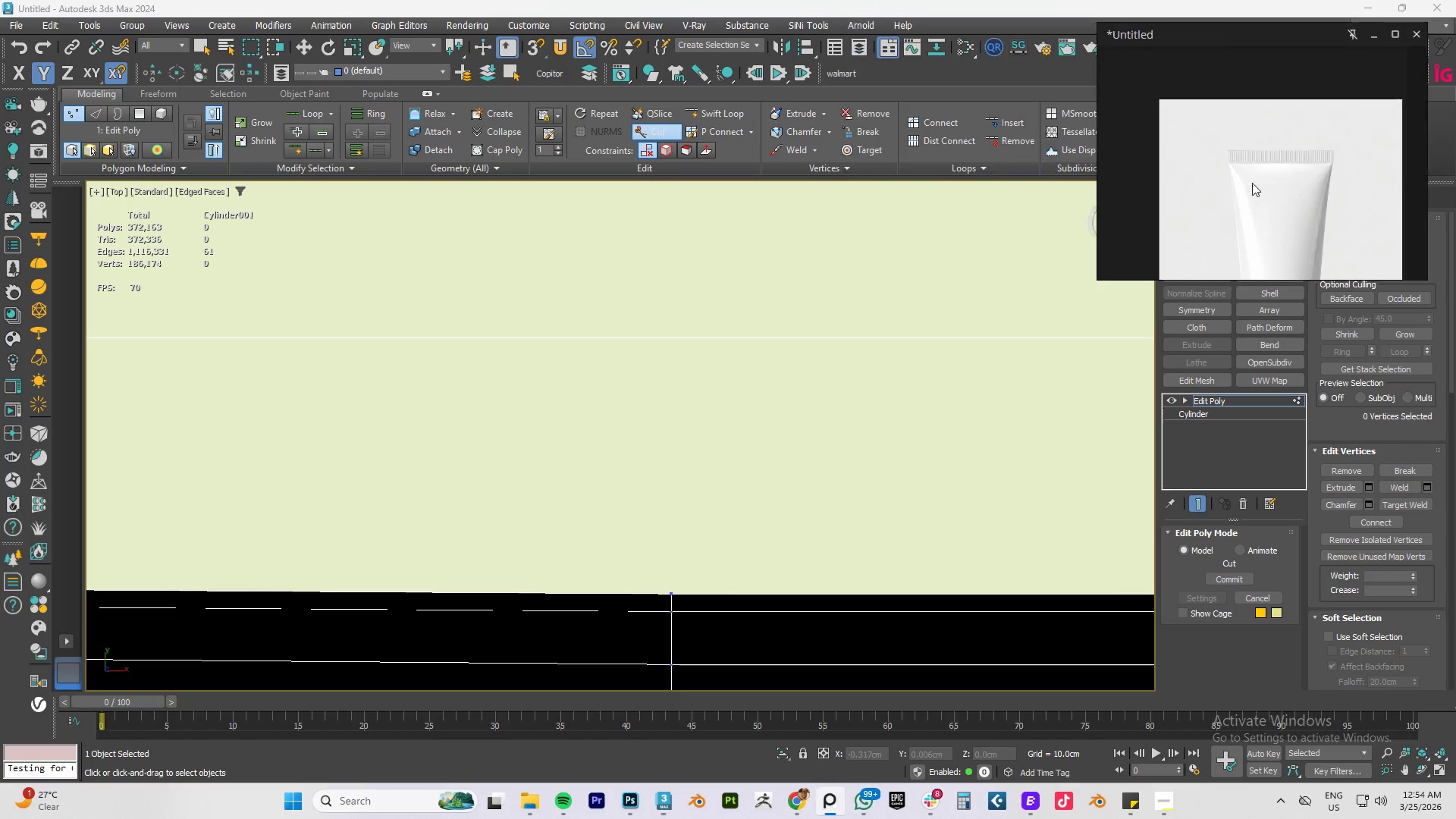 
scroll: coordinate [755, 342], scroll_direction: down, amount: 3.0
 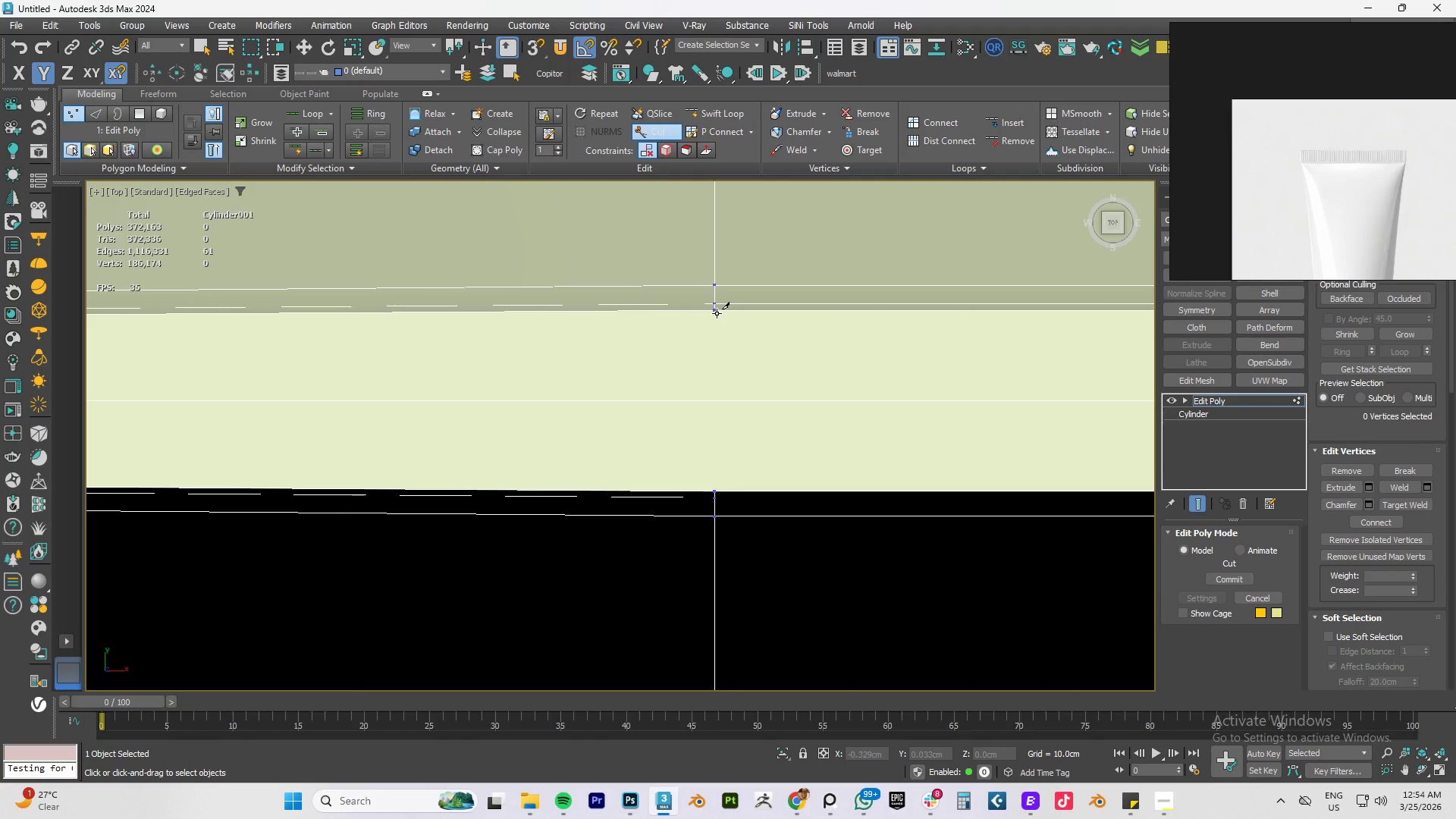 
left_click([716, 312])
 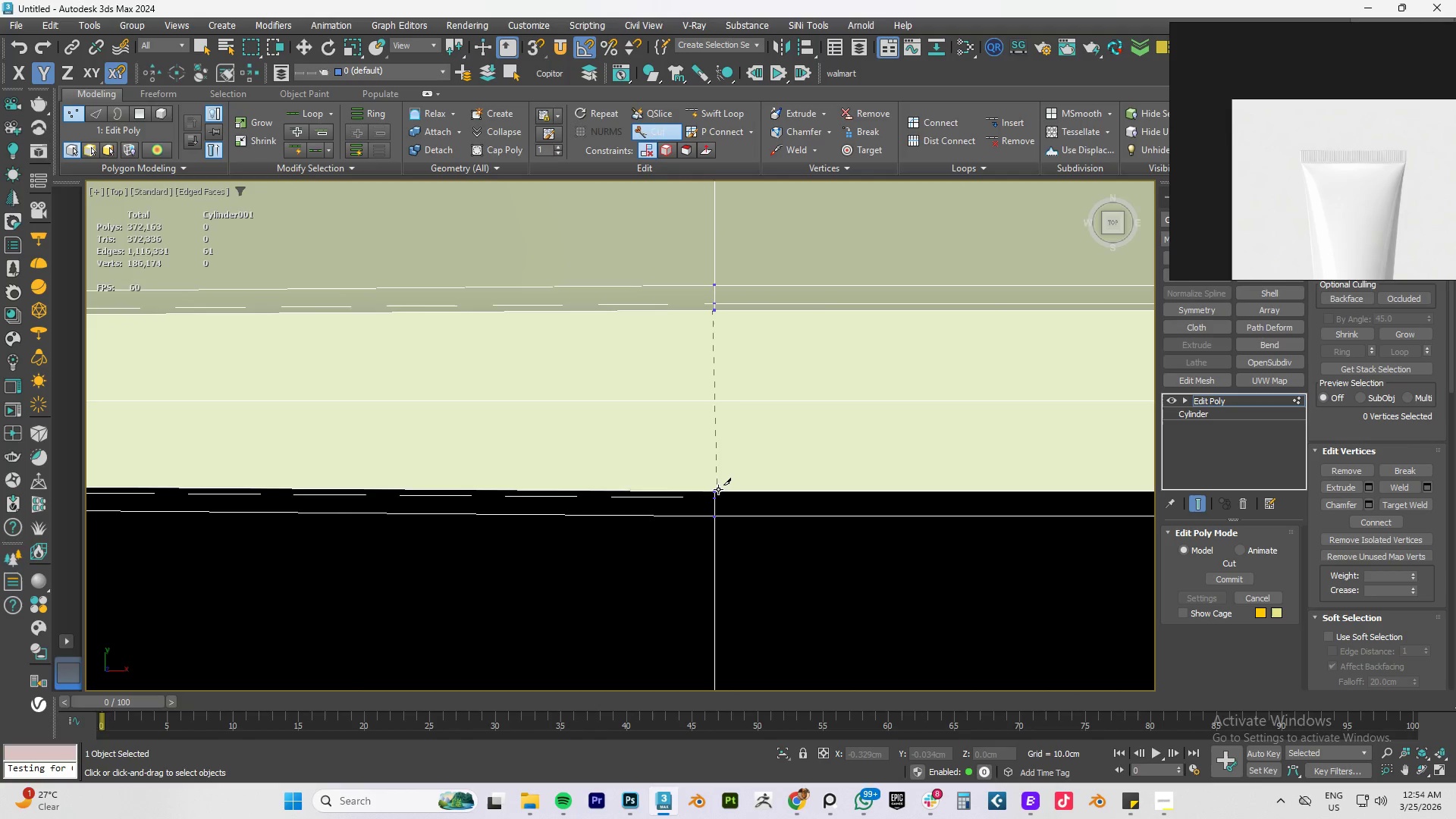 
left_click([715, 490])
 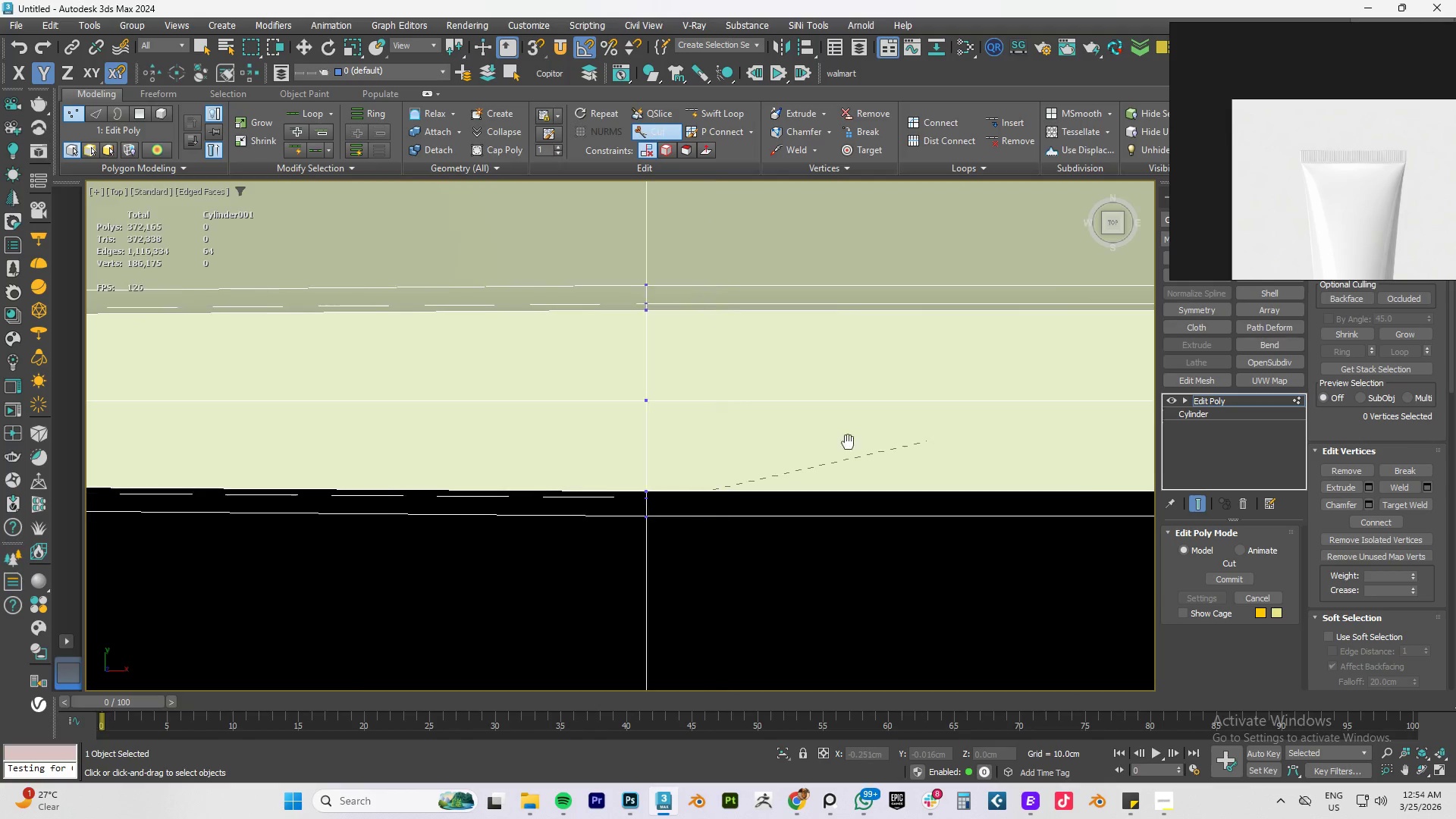 
right_click([827, 441])
 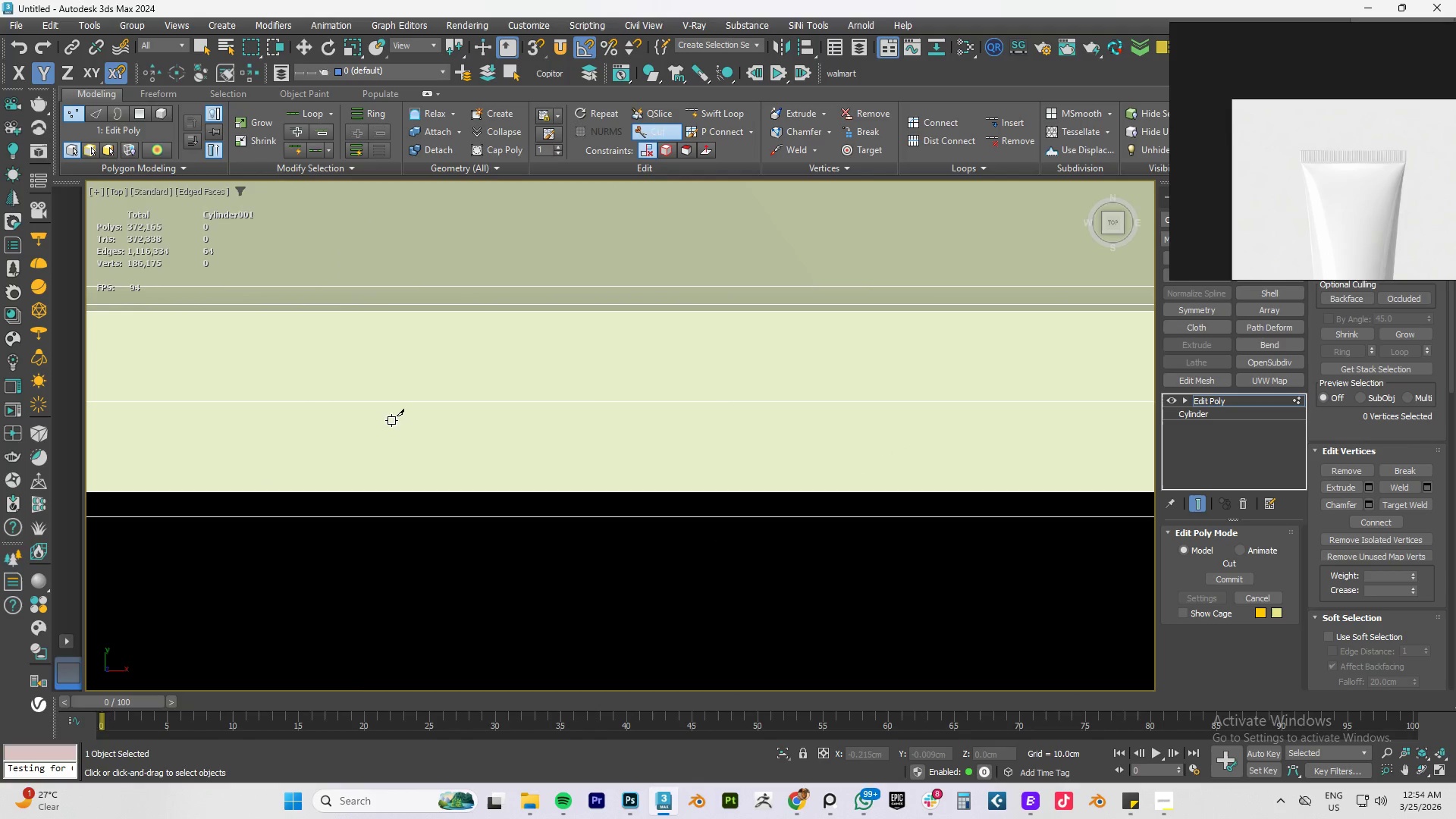 
scroll: coordinate [881, 378], scroll_direction: down, amount: 3.0
 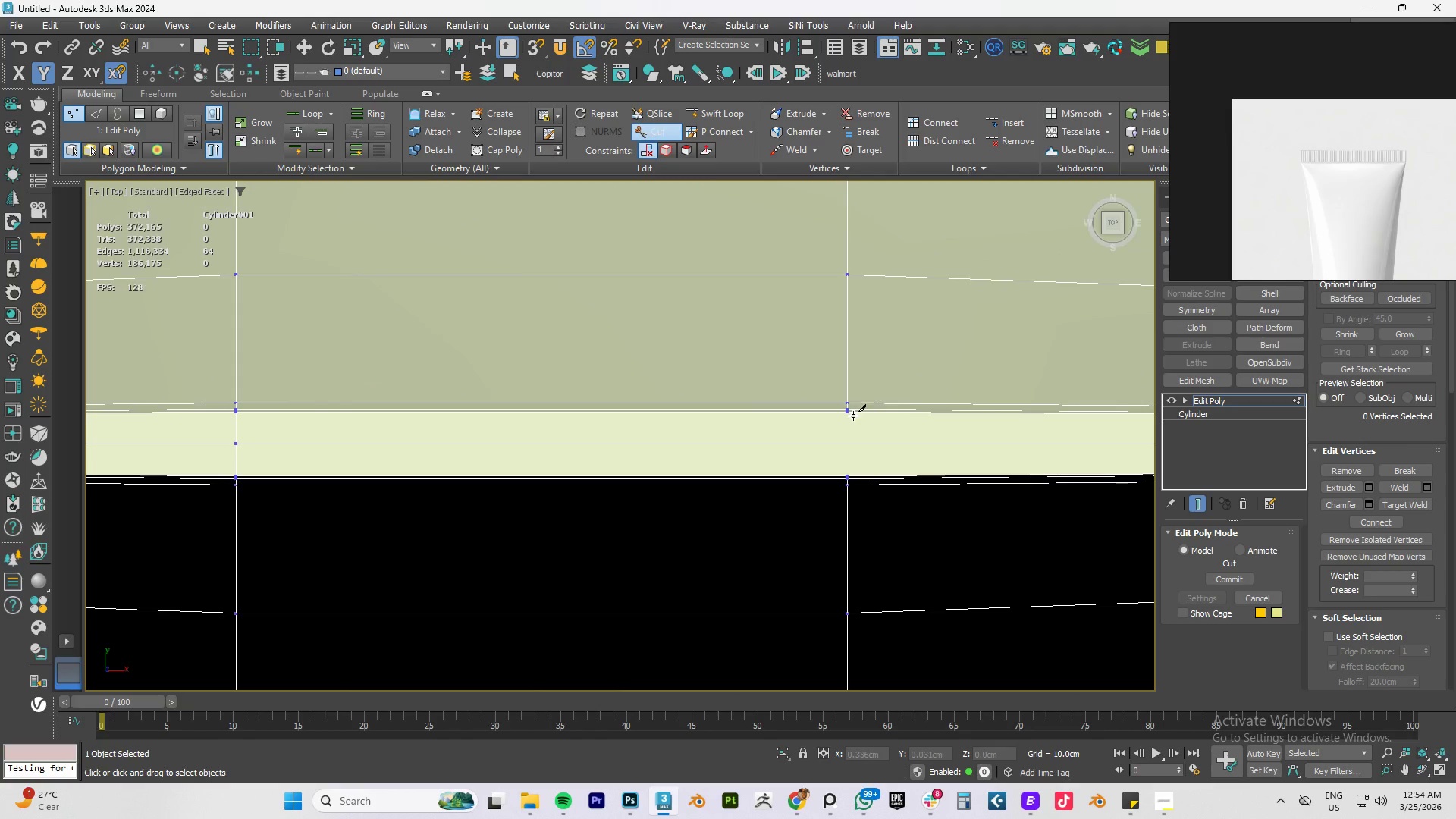 
scroll: coordinate [827, 390], scroll_direction: up, amount: 14.0
 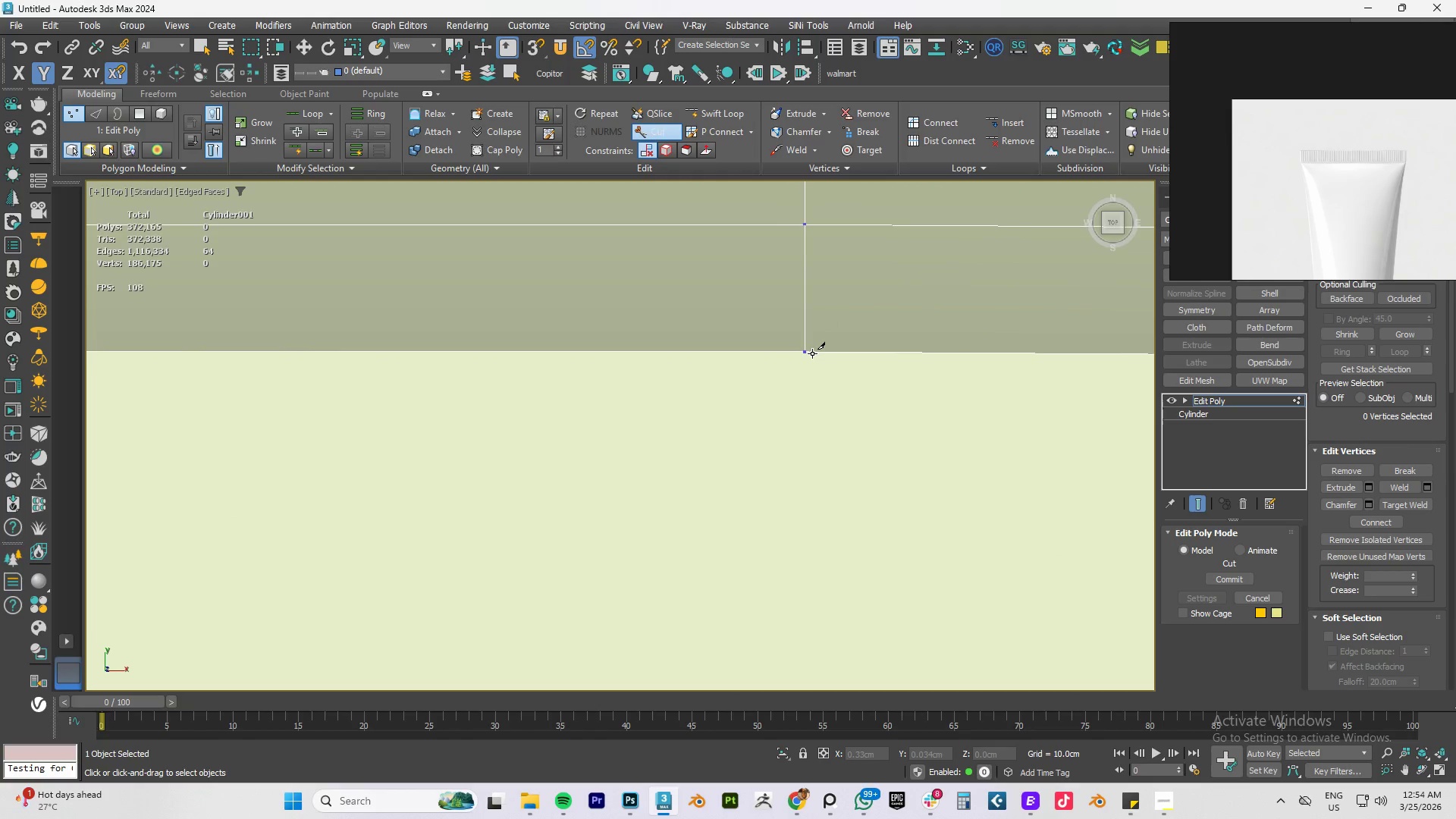 
hold_key(key=AltLeft, duration=0.53)
 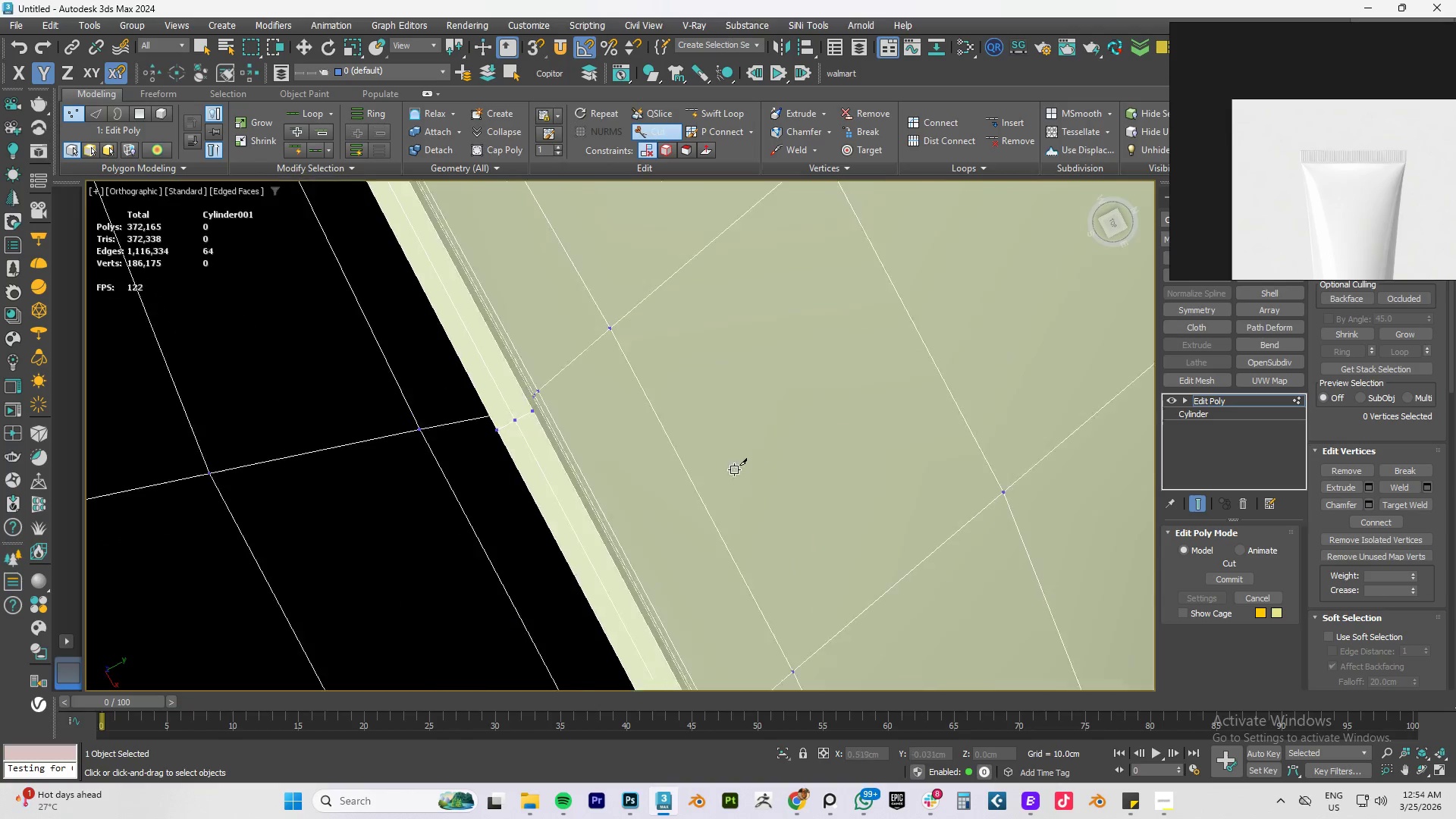 
scroll: coordinate [831, 393], scroll_direction: down, amount: 12.0
 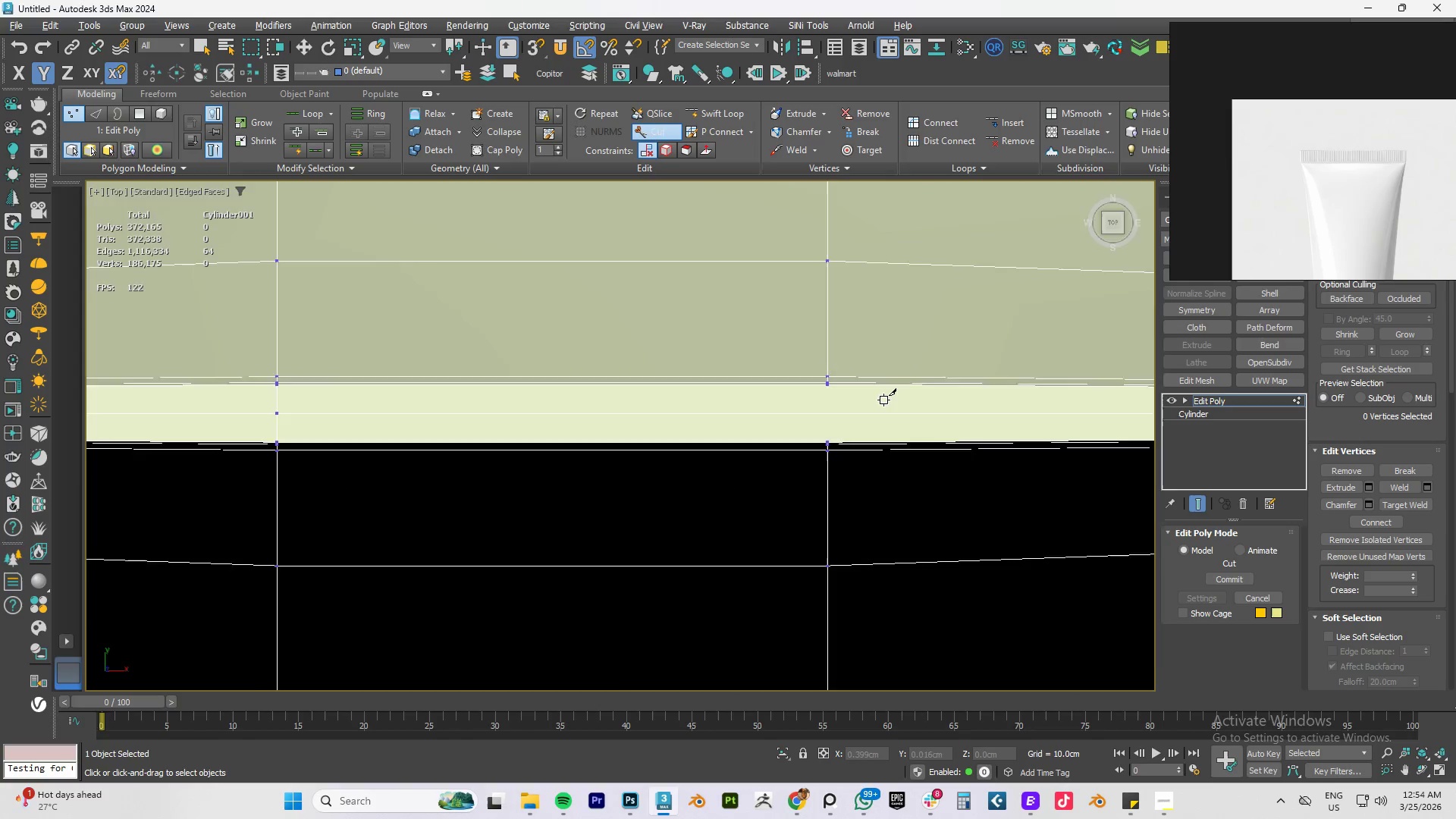 
hold_key(key=AltLeft, duration=0.92)
 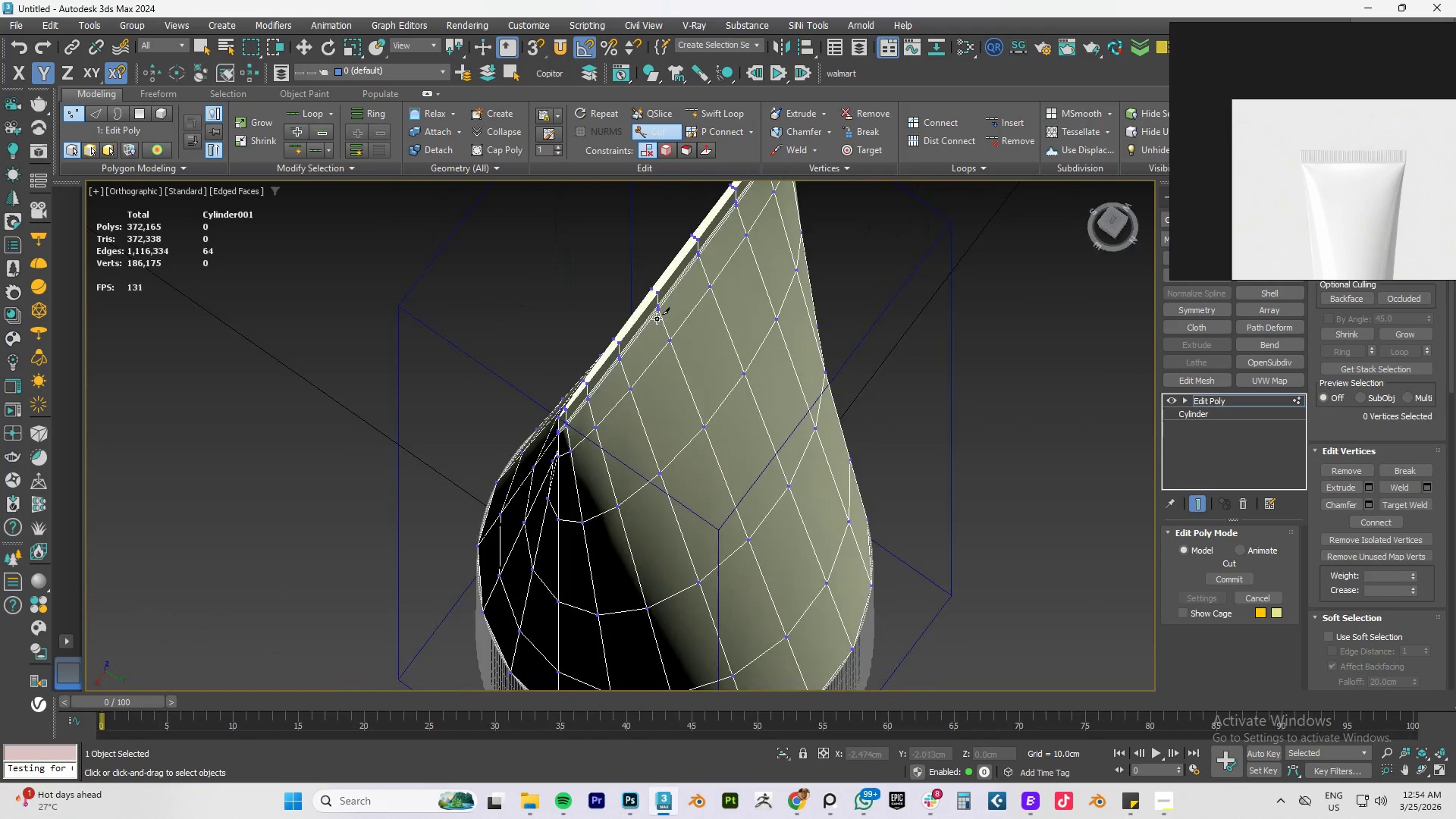 
scroll: coordinate [730, 469], scroll_direction: down, amount: 6.0
 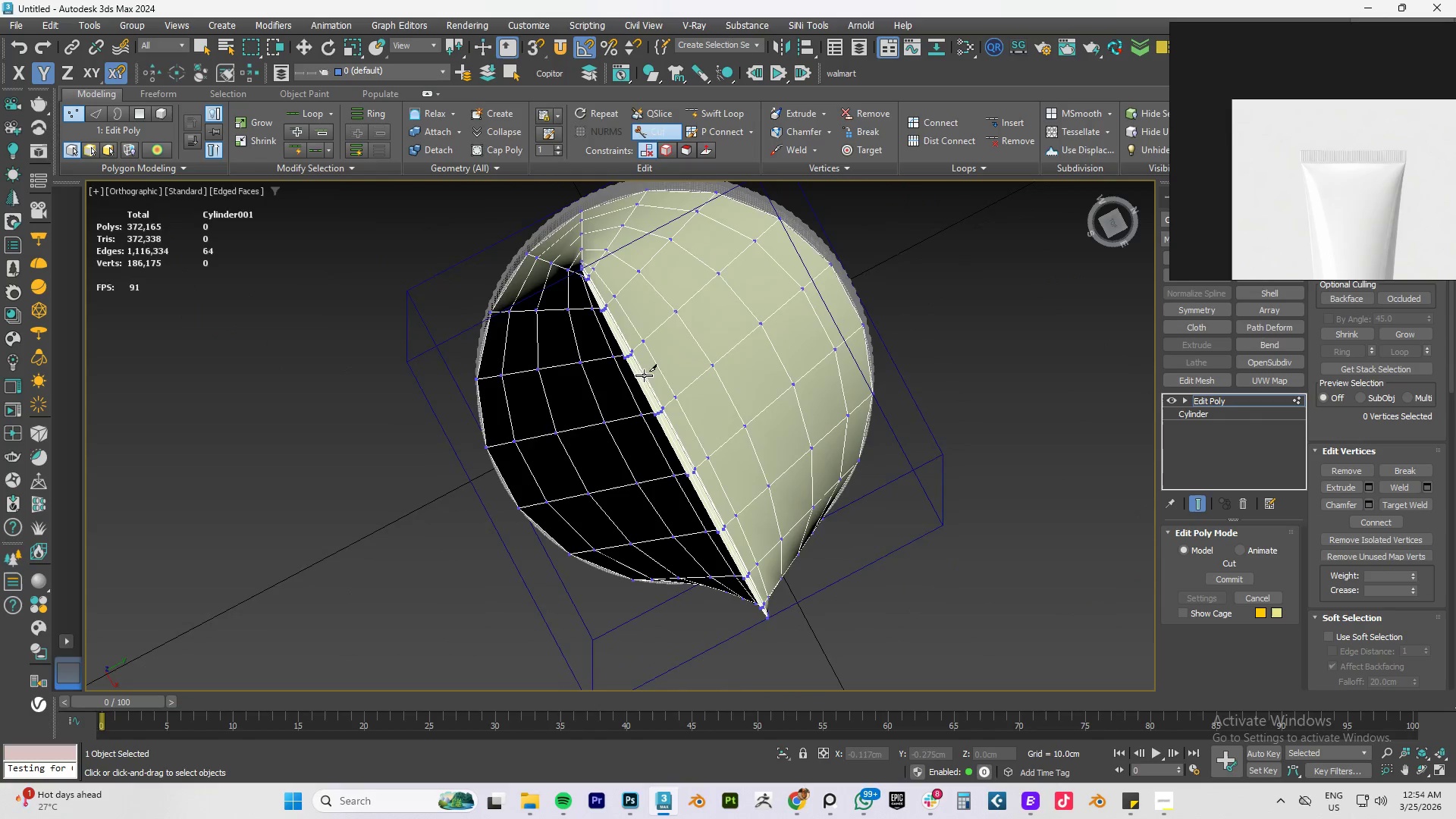 
scroll: coordinate [632, 347], scroll_direction: up, amount: 5.0
 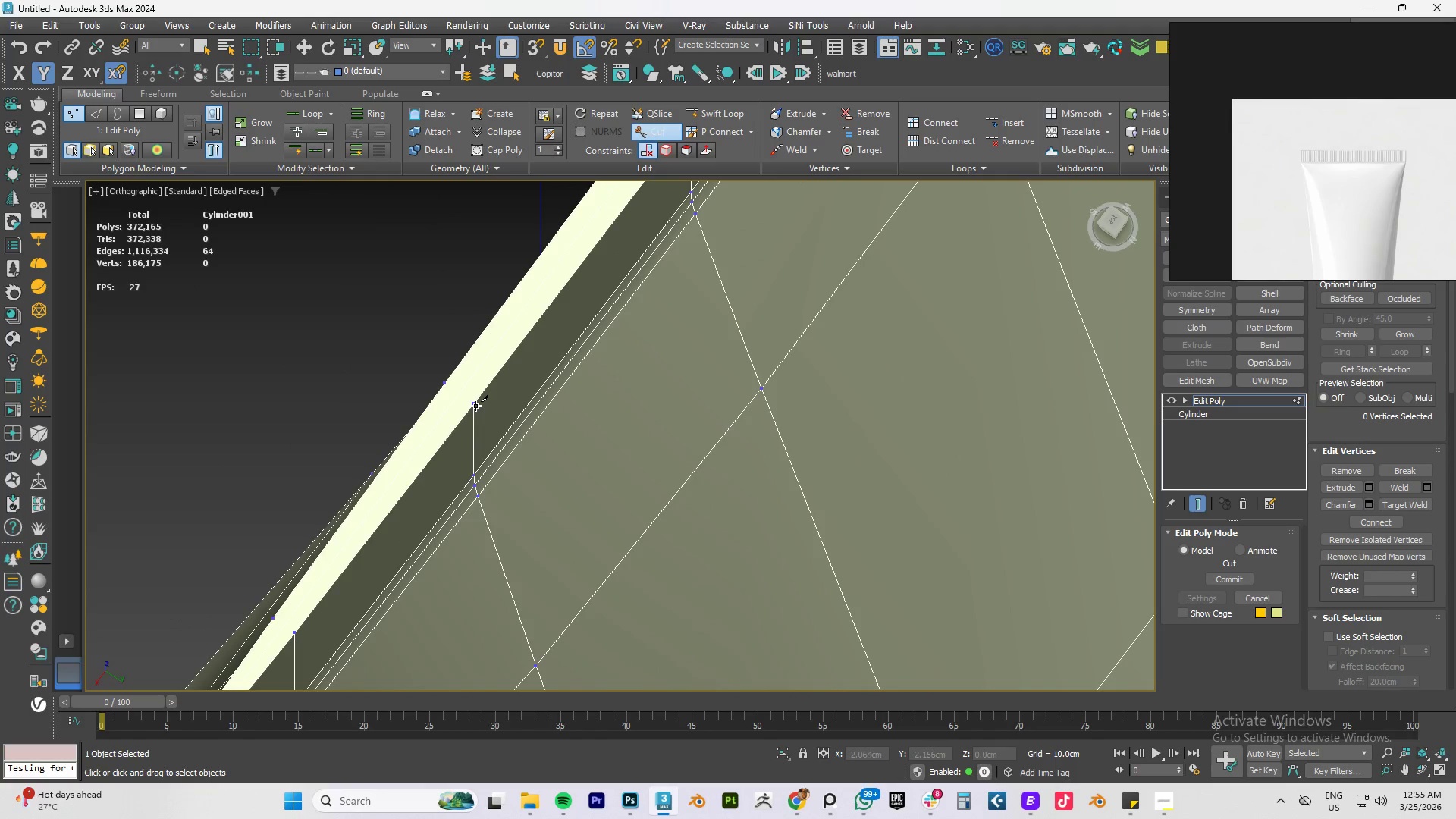 
left_click([472, 404])
 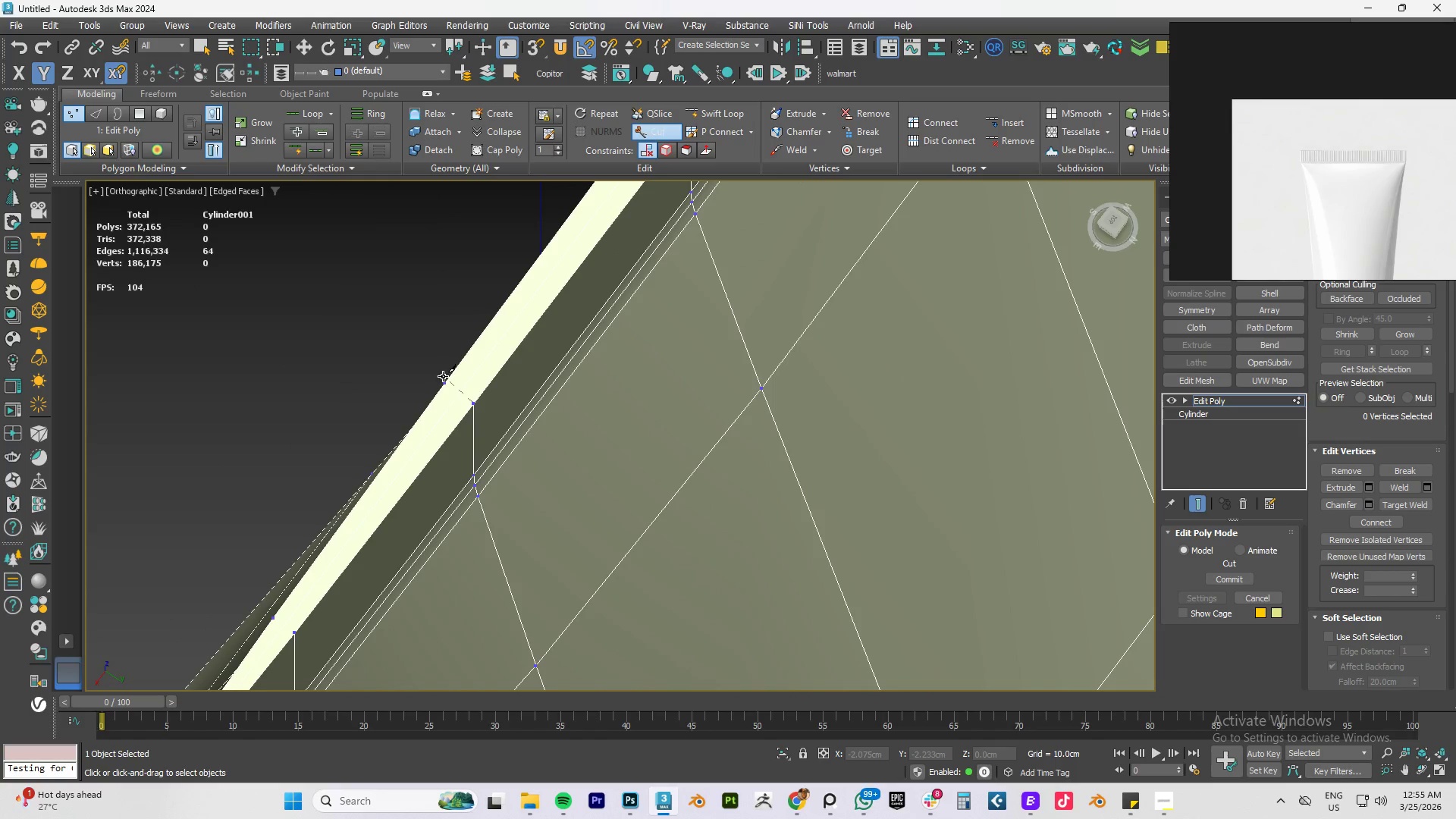 
left_click([446, 382])
 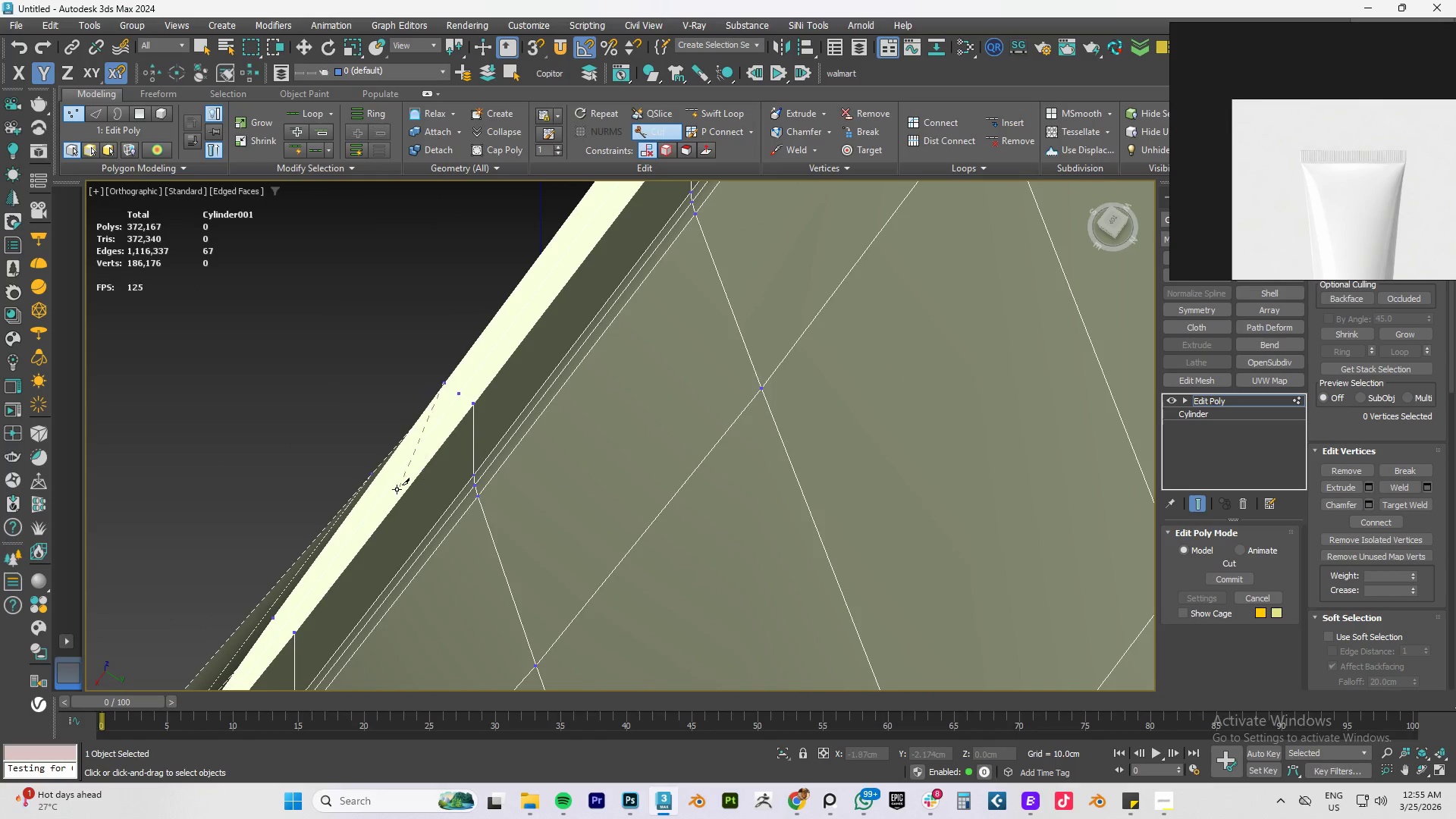 
right_click([393, 489])
 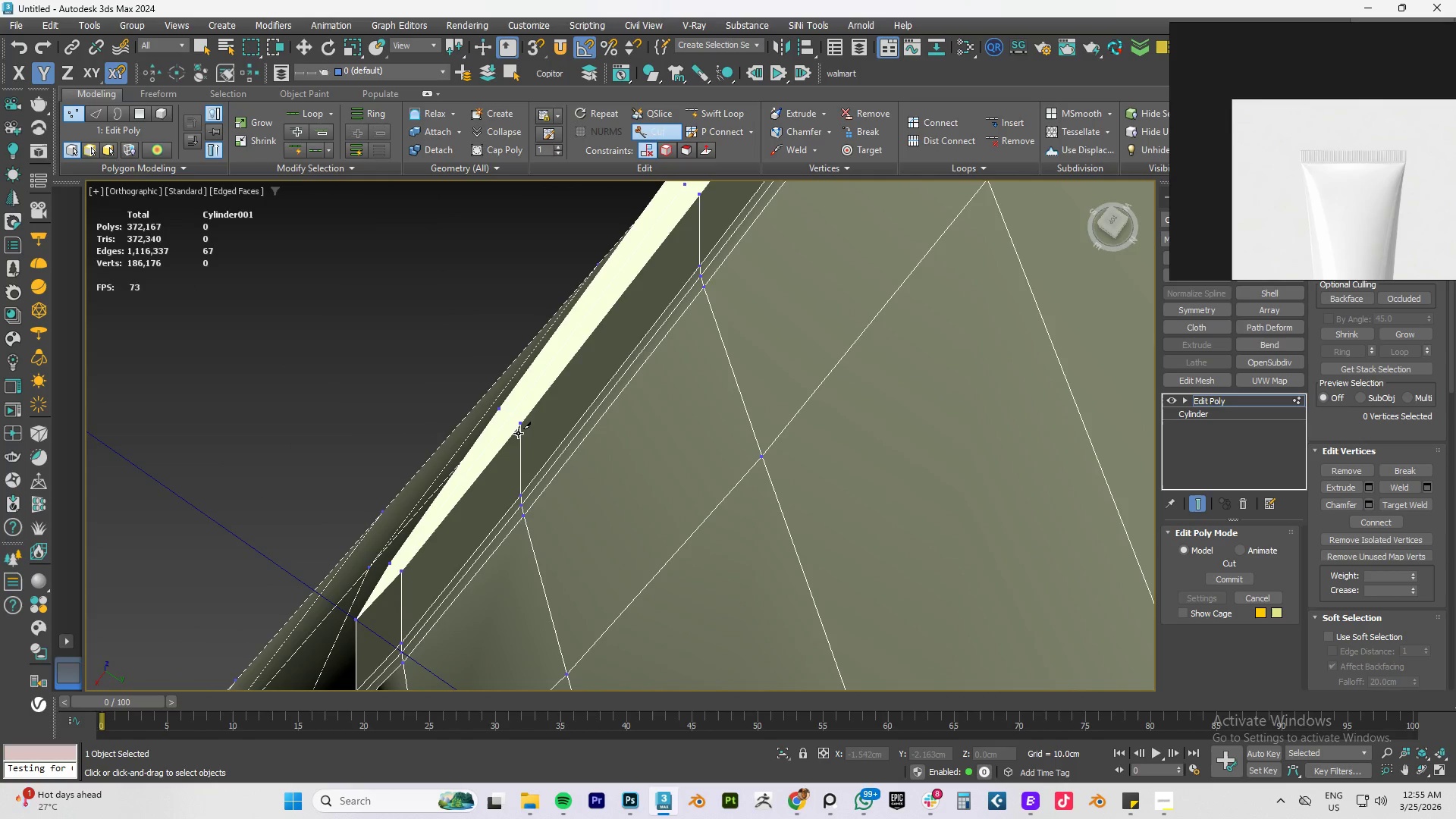 
left_click([519, 427])
 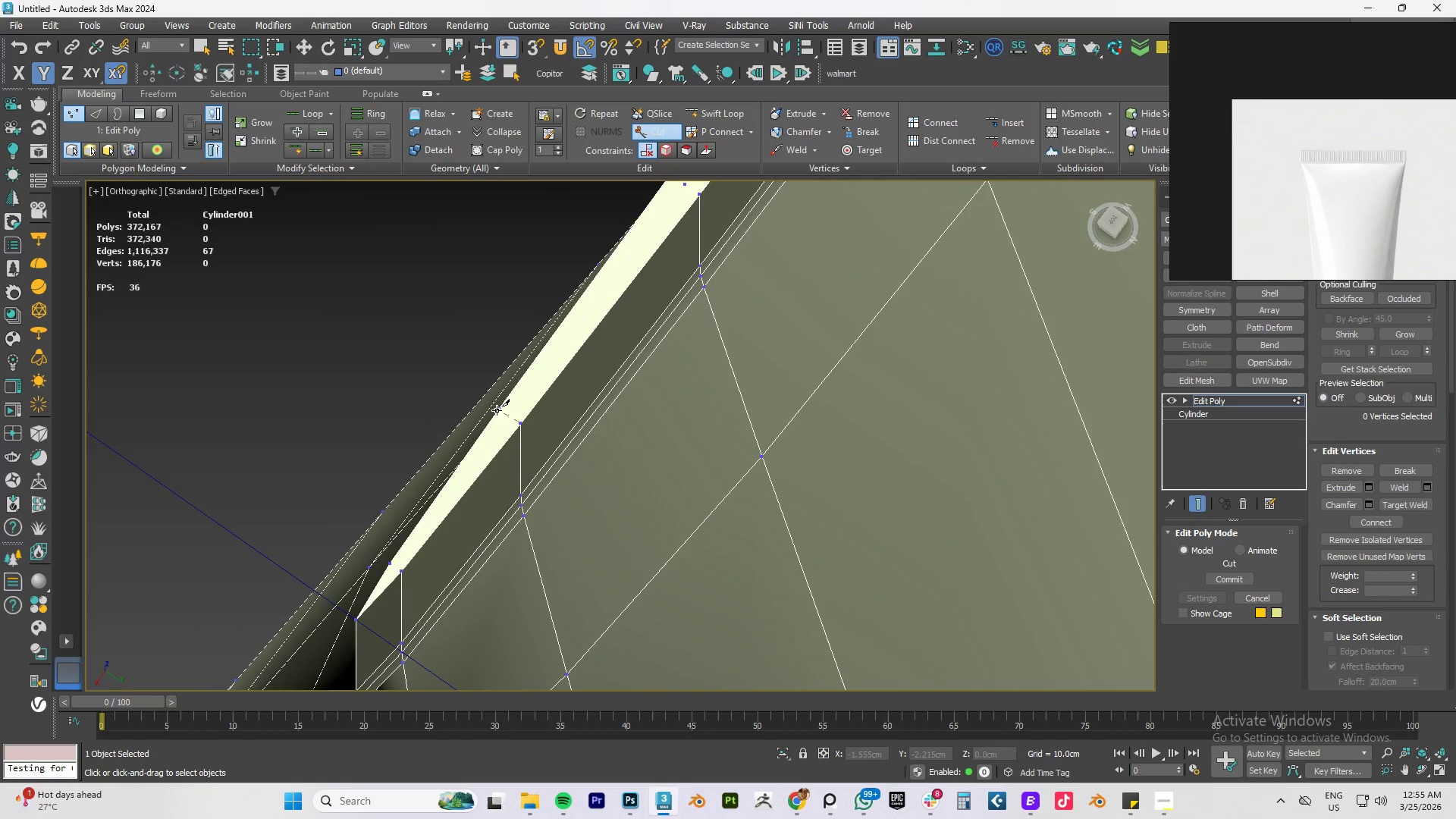 
left_click([497, 410])
 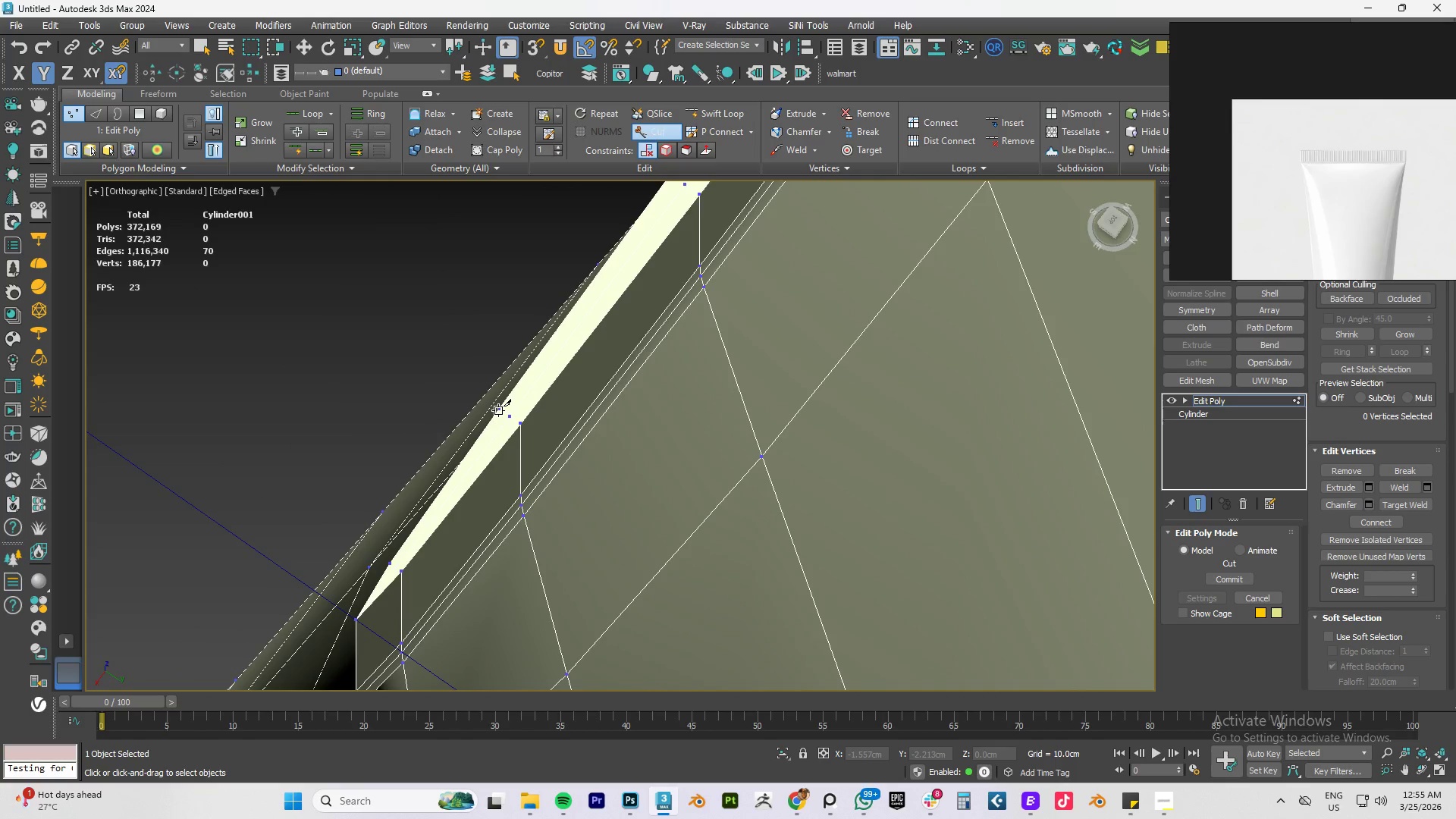 
right_click([499, 410])
 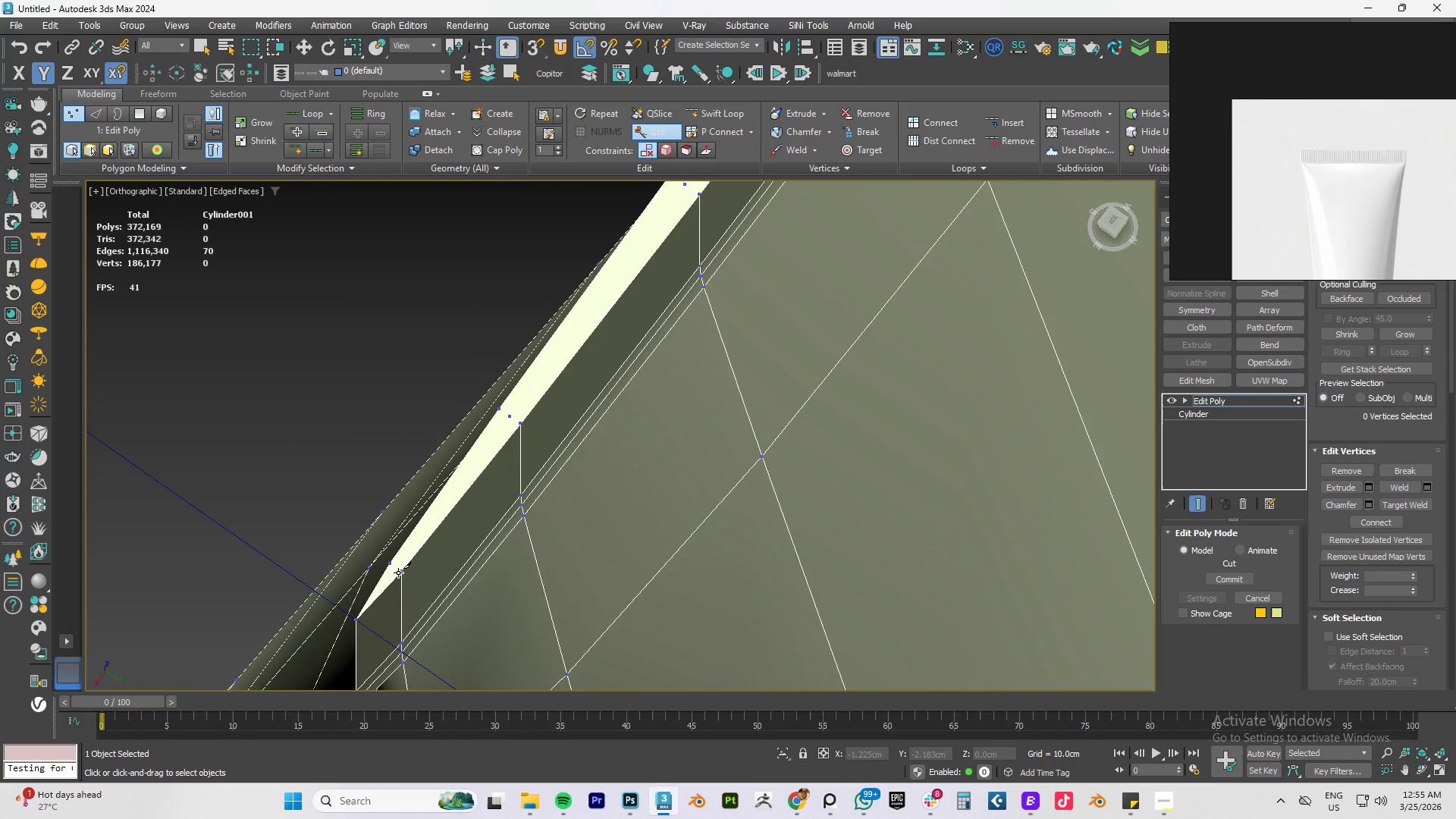 
left_click([401, 571])
 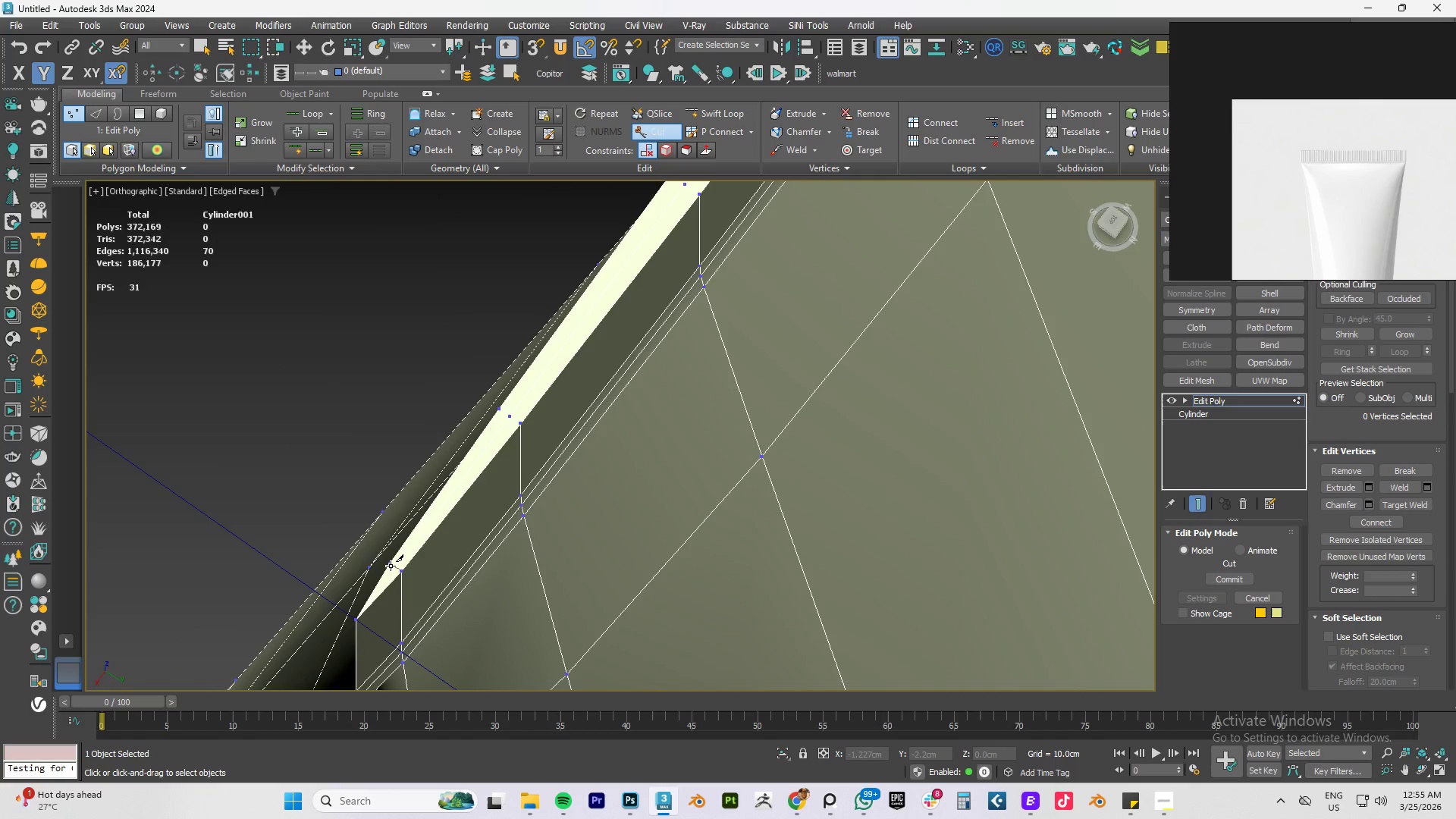 
left_click([391, 565])
 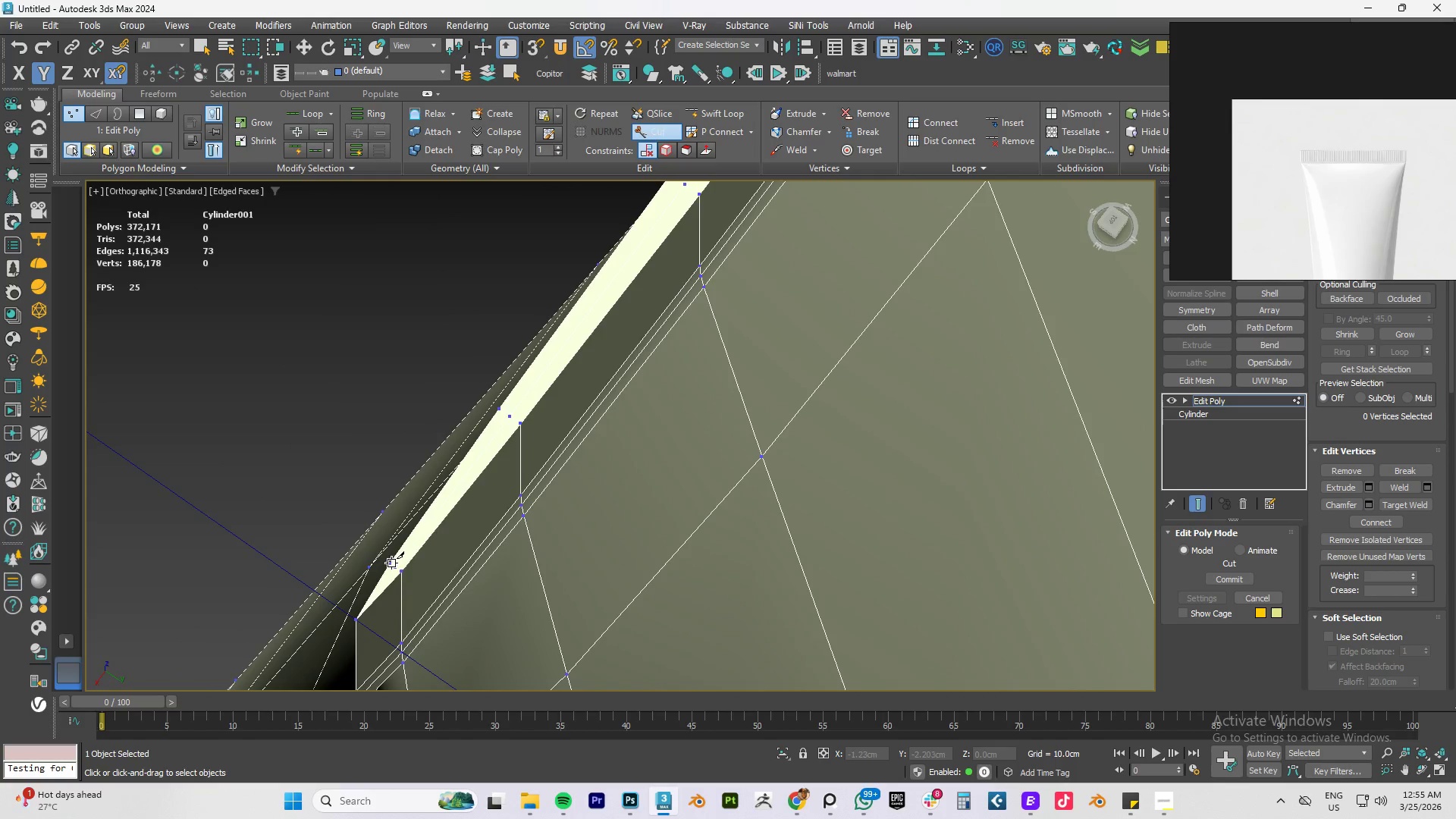 
right_click([392, 563])
 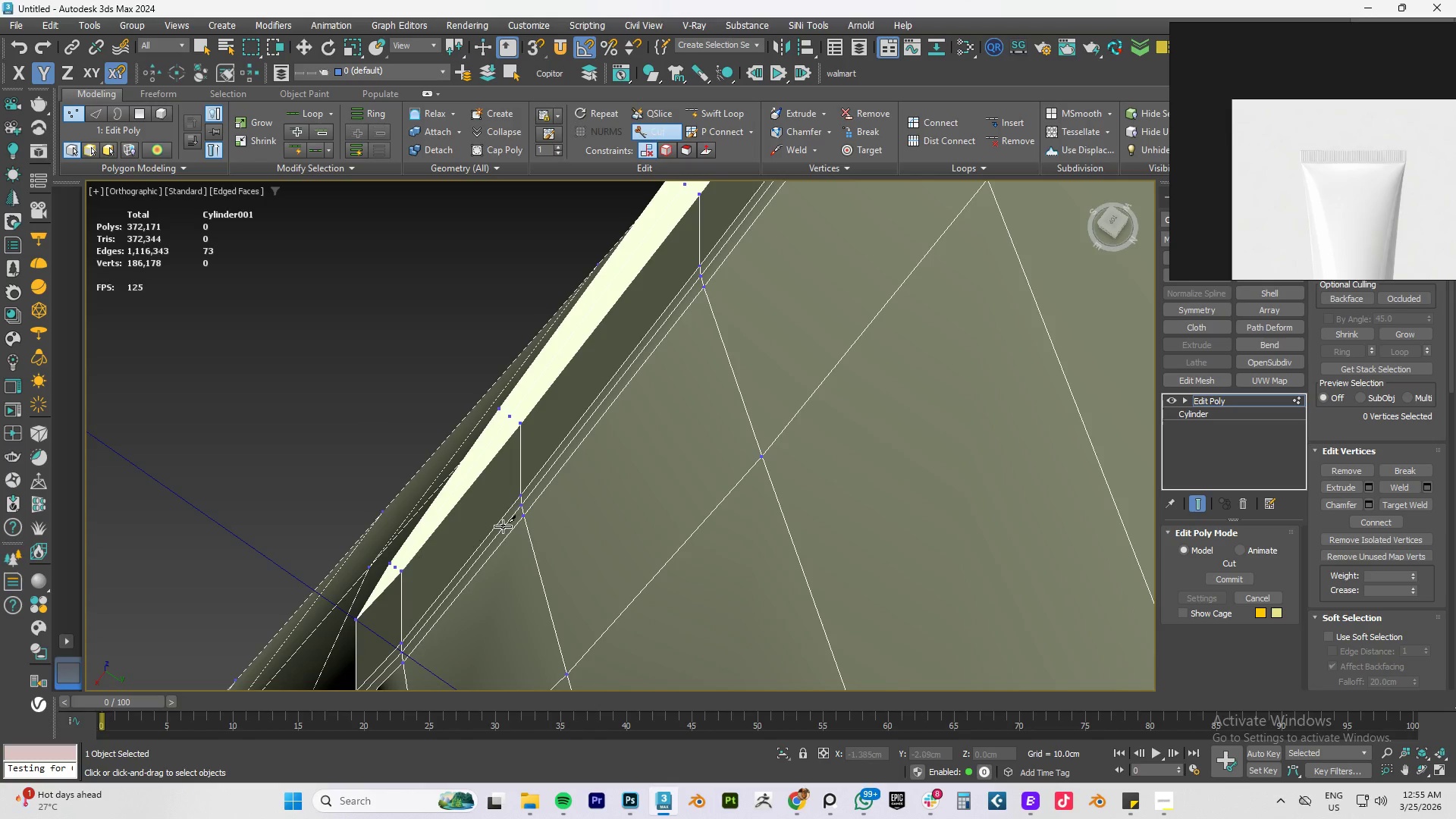 
scroll: coordinate [509, 522], scroll_direction: down, amount: 3.0
 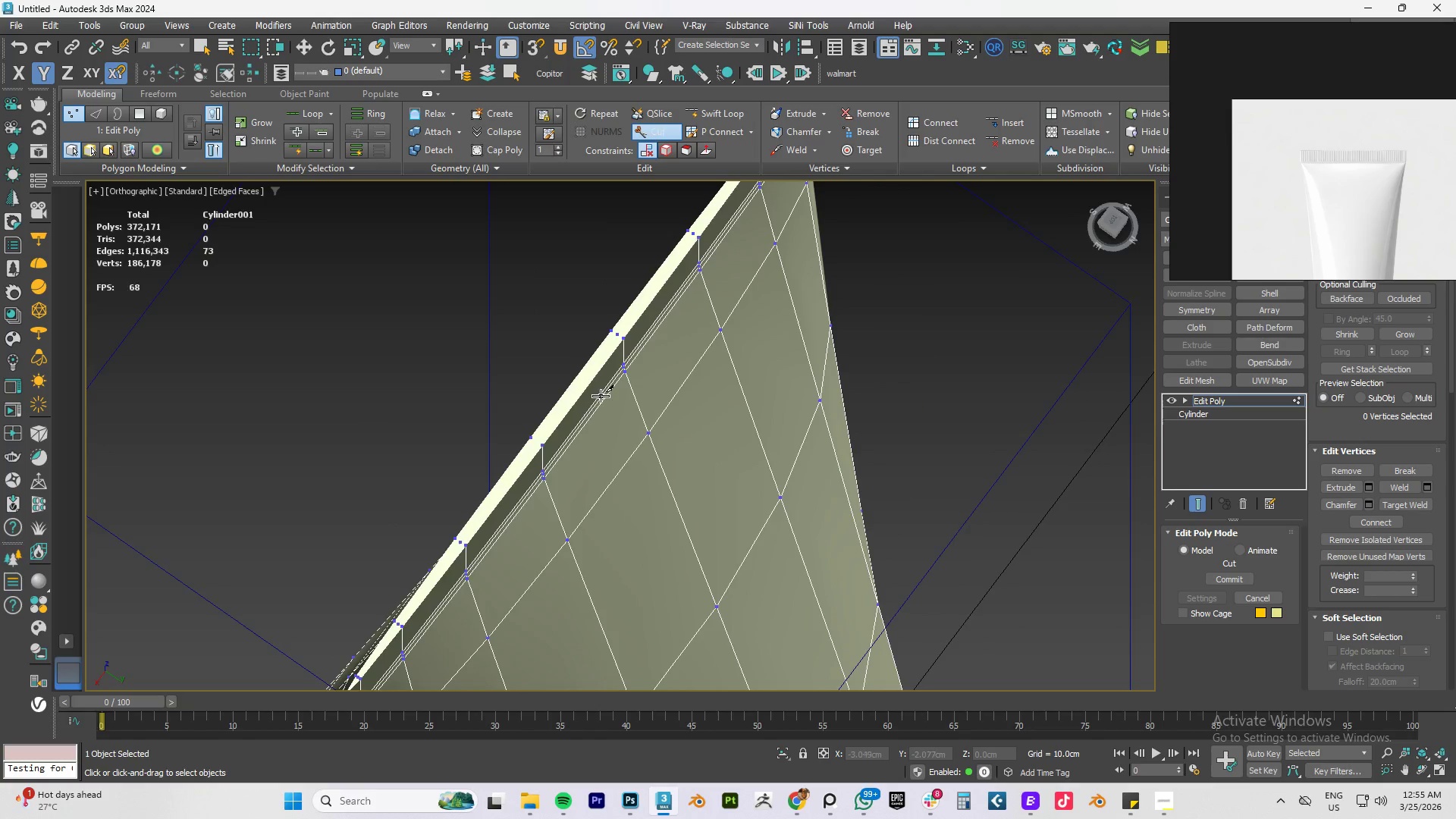 
scroll: coordinate [495, 463], scroll_direction: up, amount: 8.0
 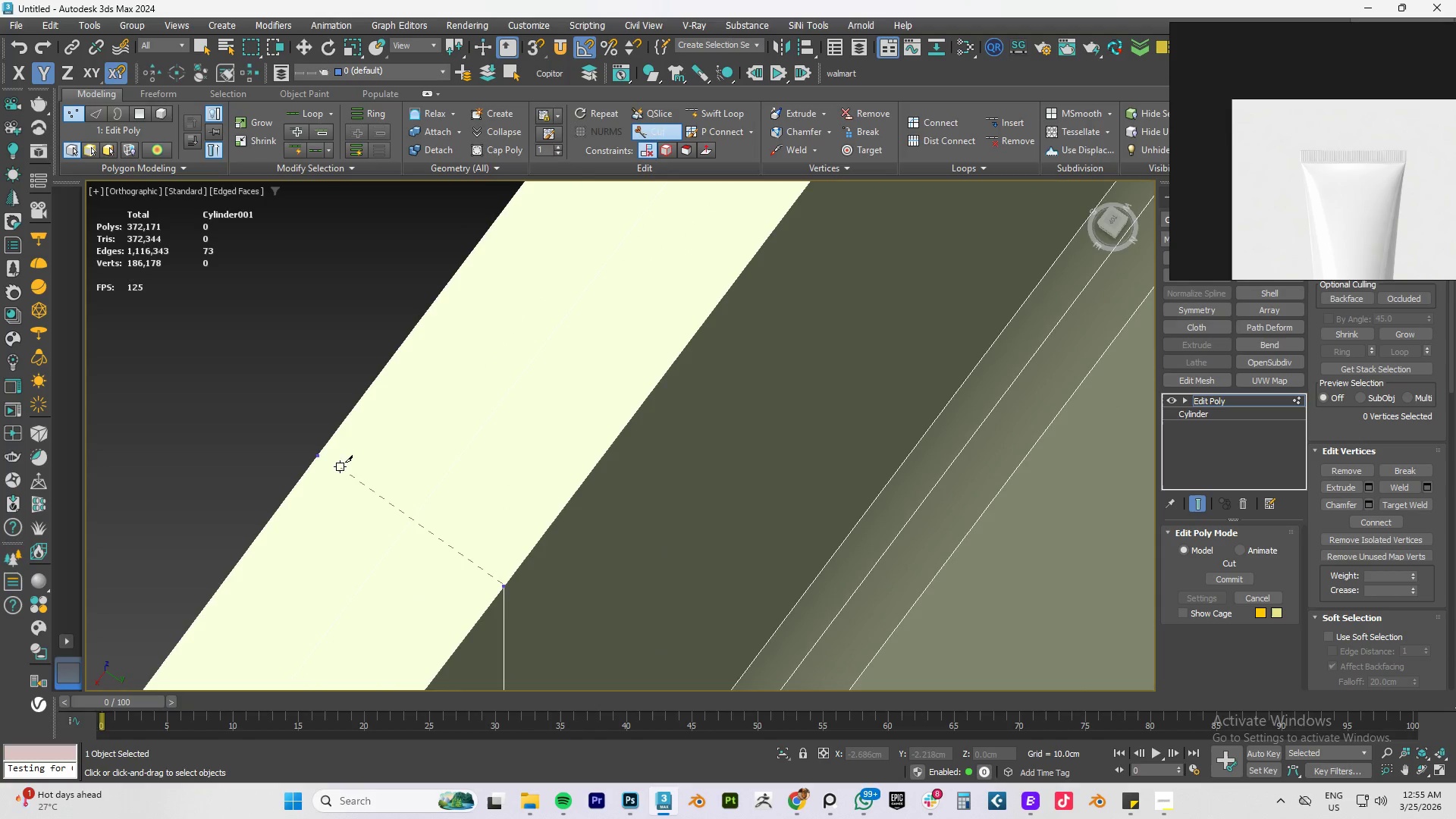 
left_click([318, 453])
 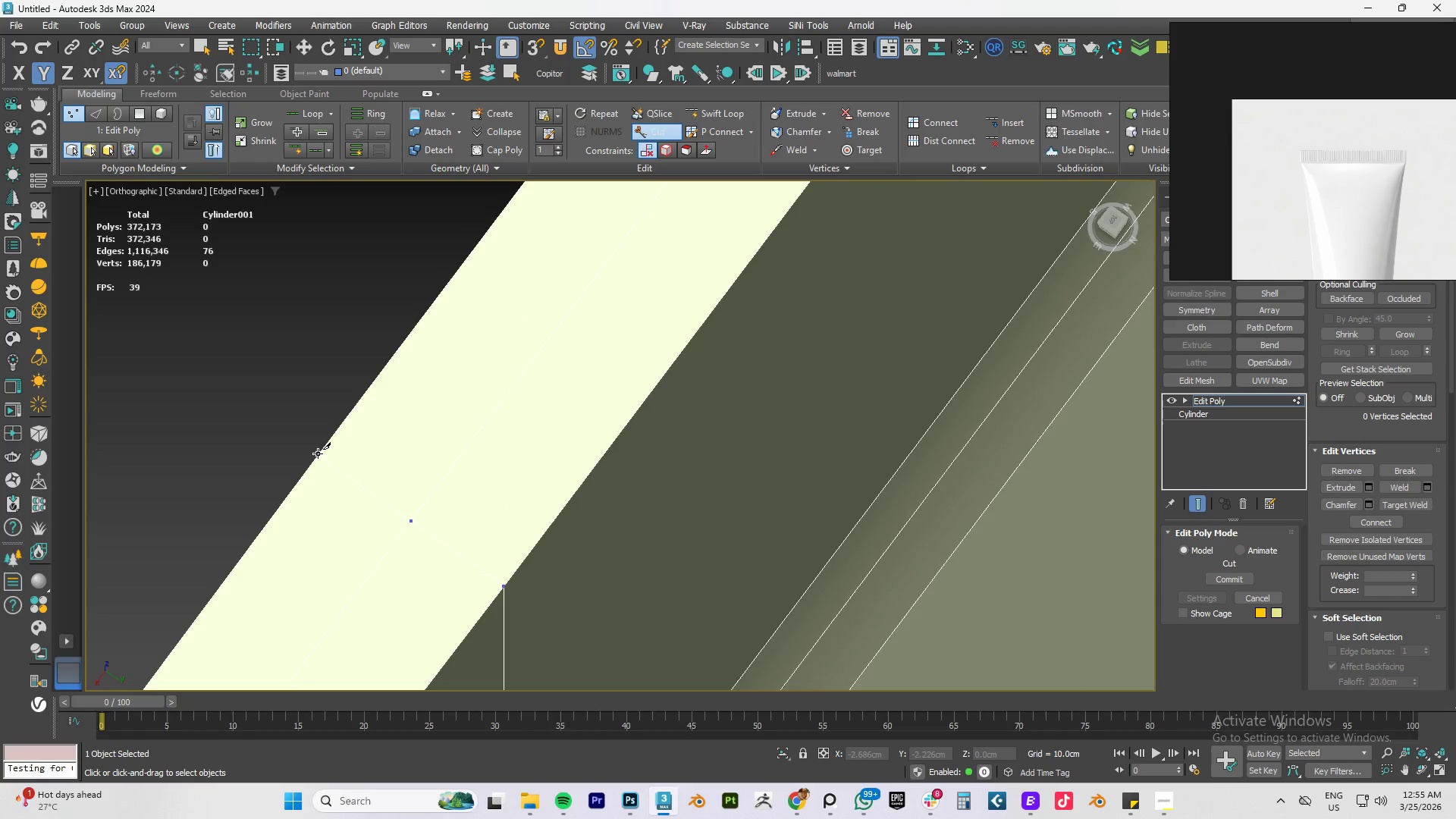 
right_click([318, 453])
 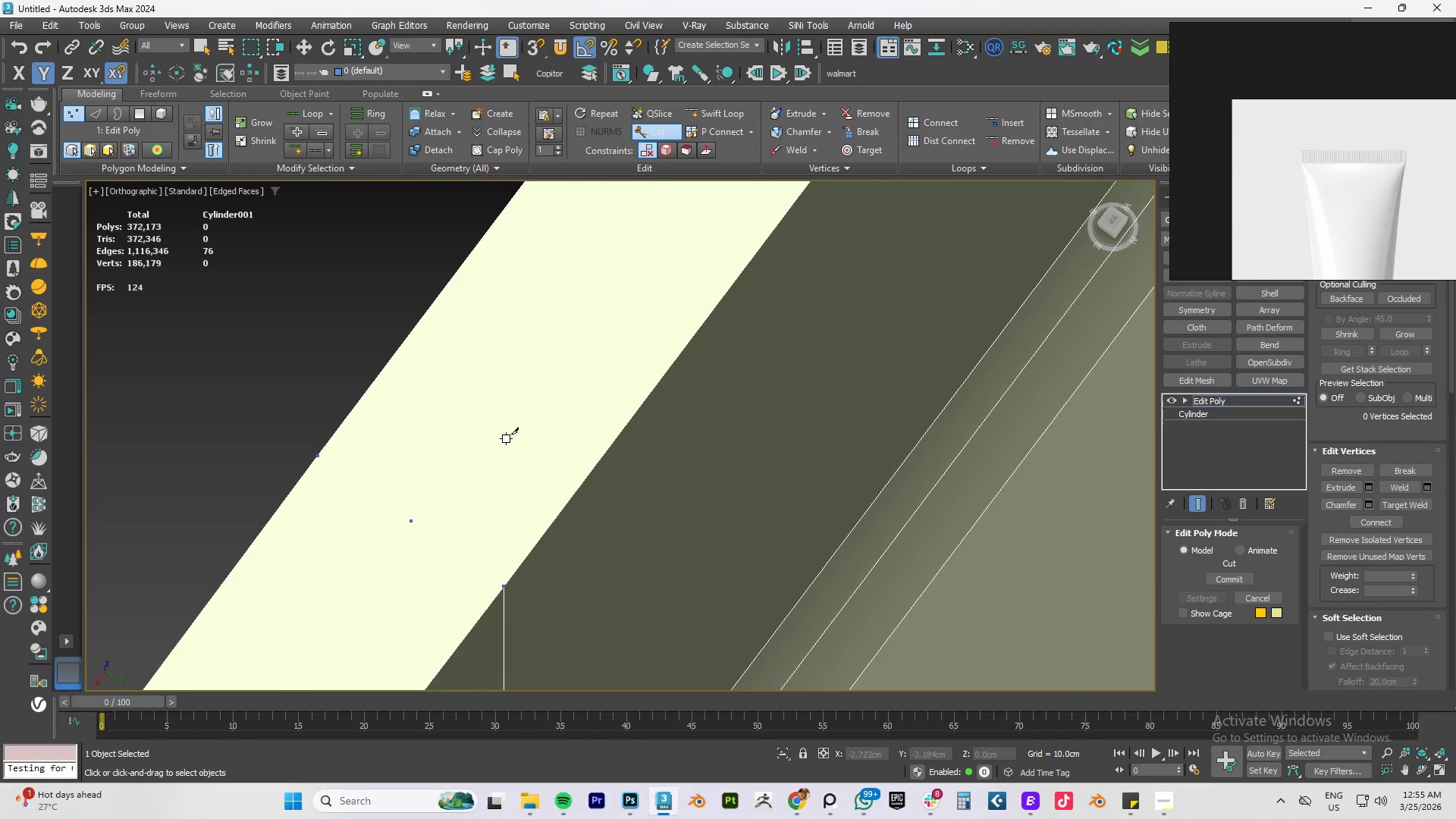 
scroll: coordinate [508, 437], scroll_direction: down, amount: 3.0
 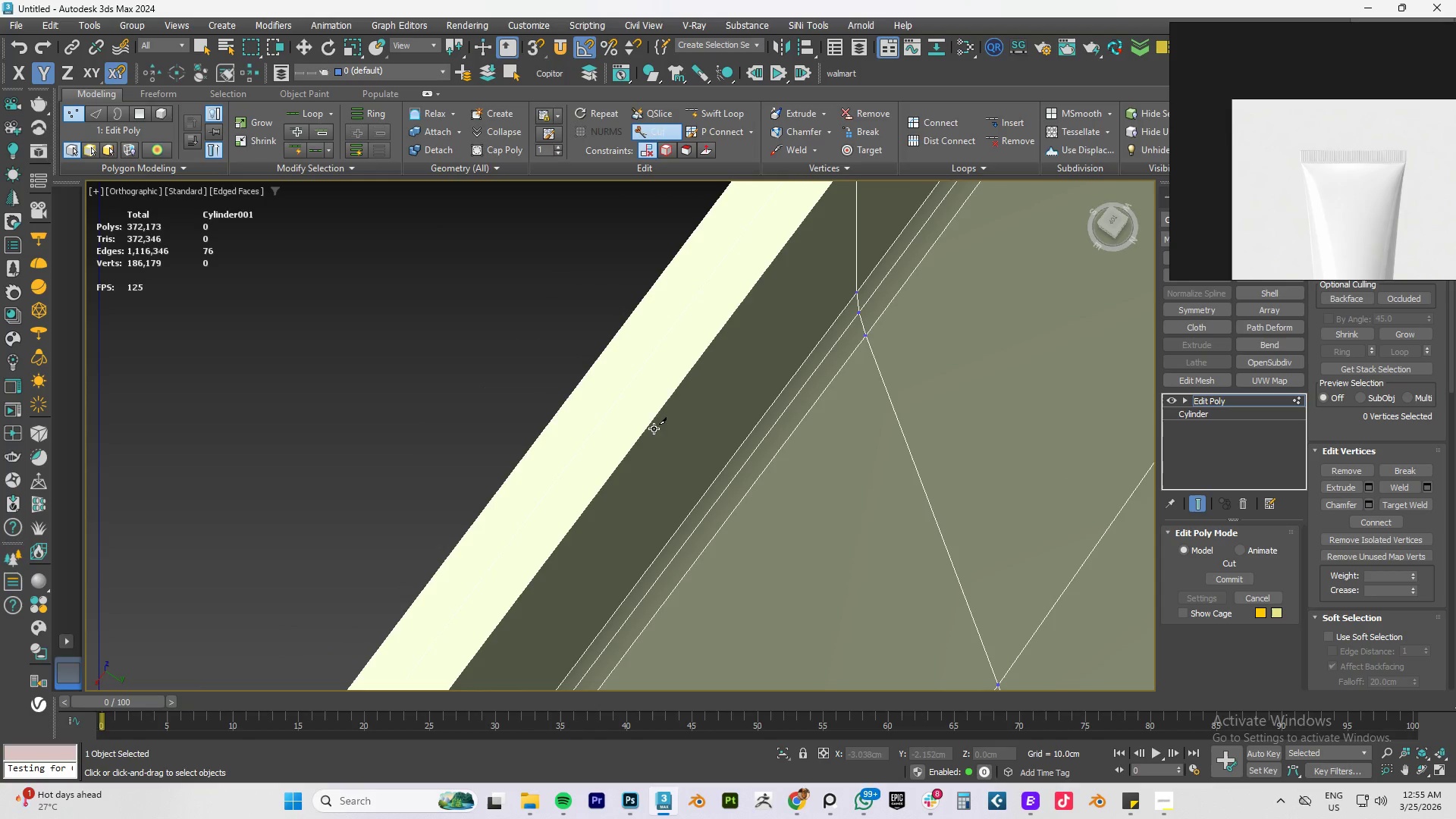 
right_click([692, 391])
 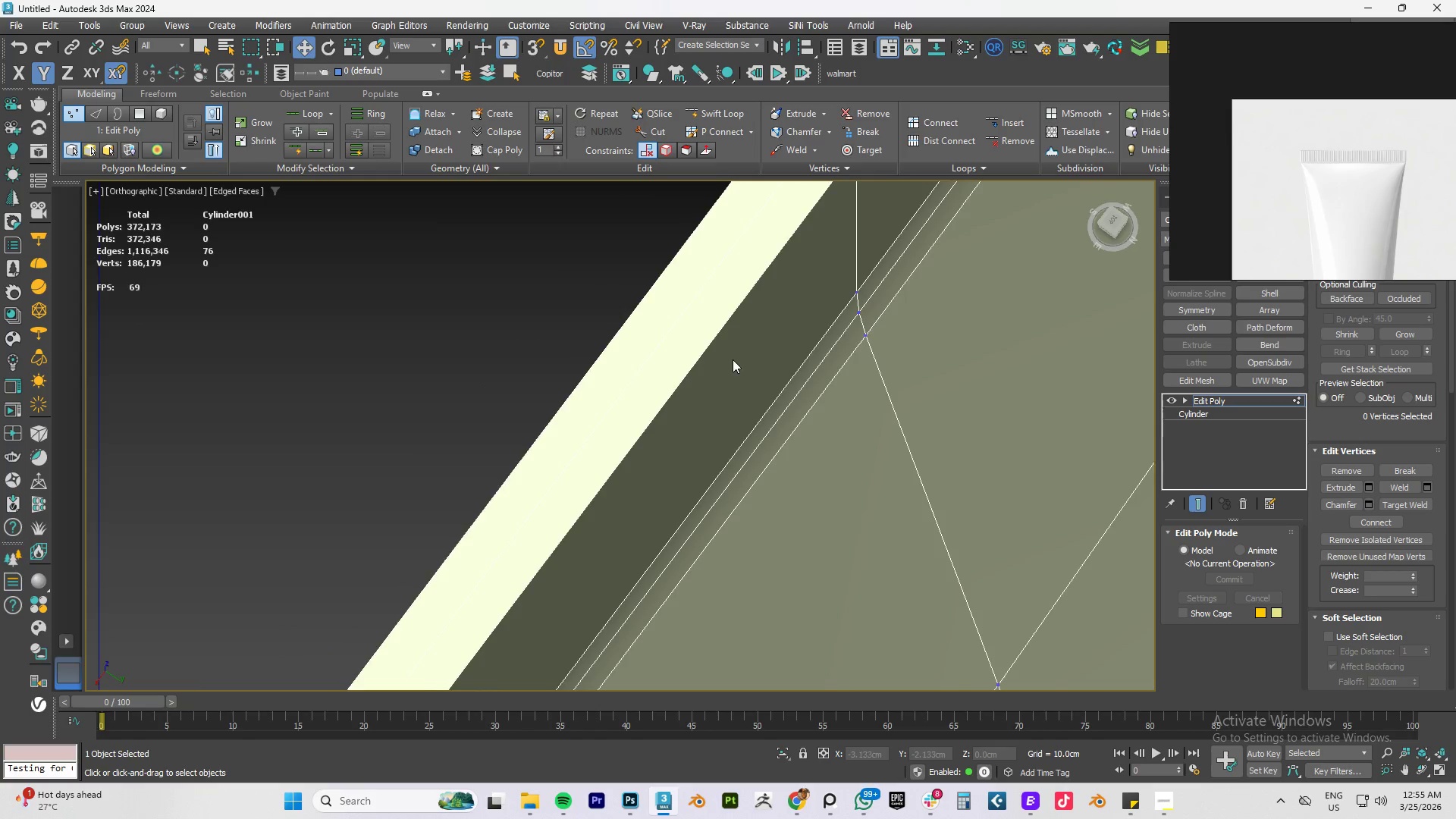 
scroll: coordinate [733, 359], scroll_direction: down, amount: 3.0
 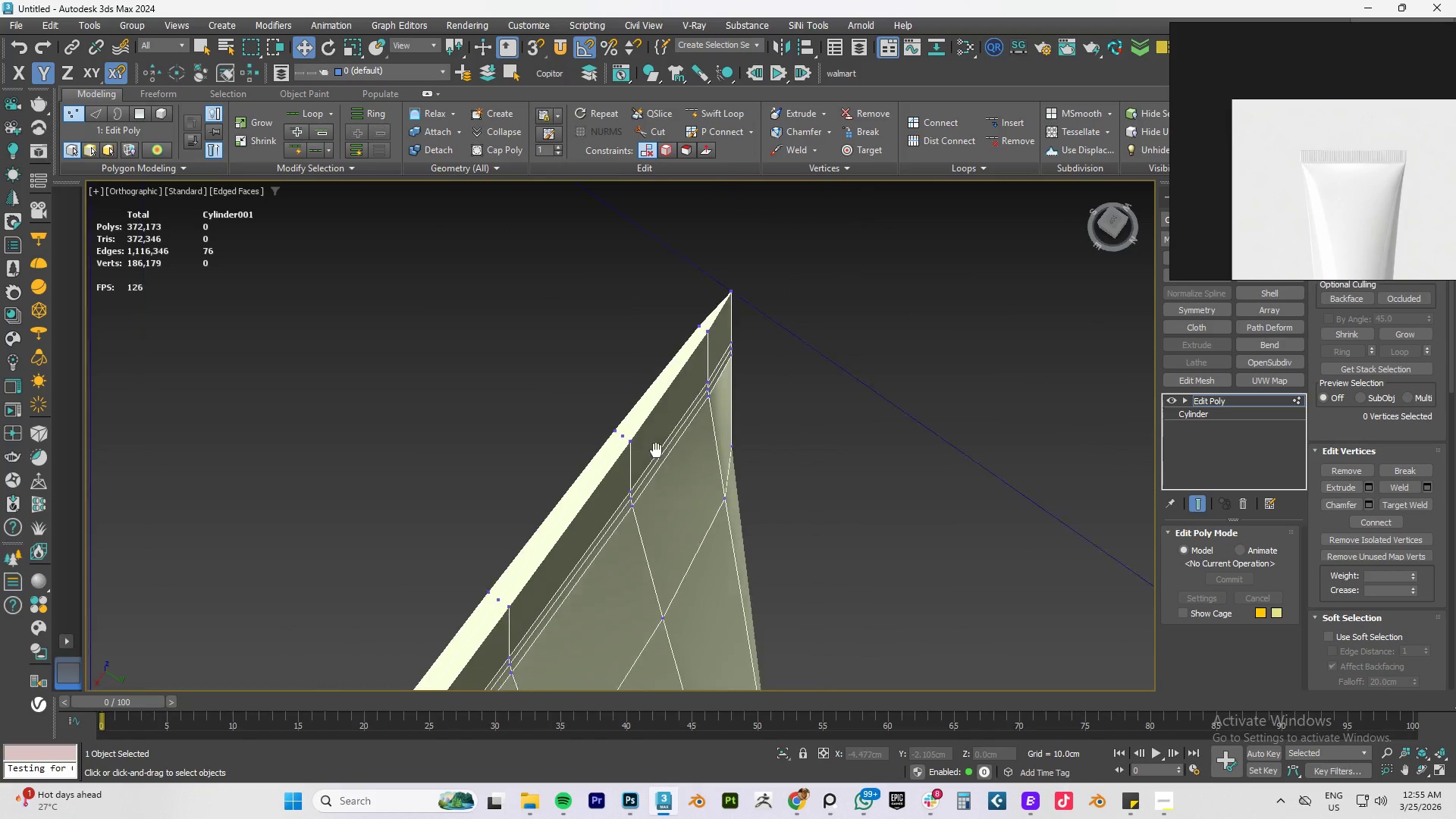 
scroll: coordinate [678, 360], scroll_direction: up, amount: 7.0
 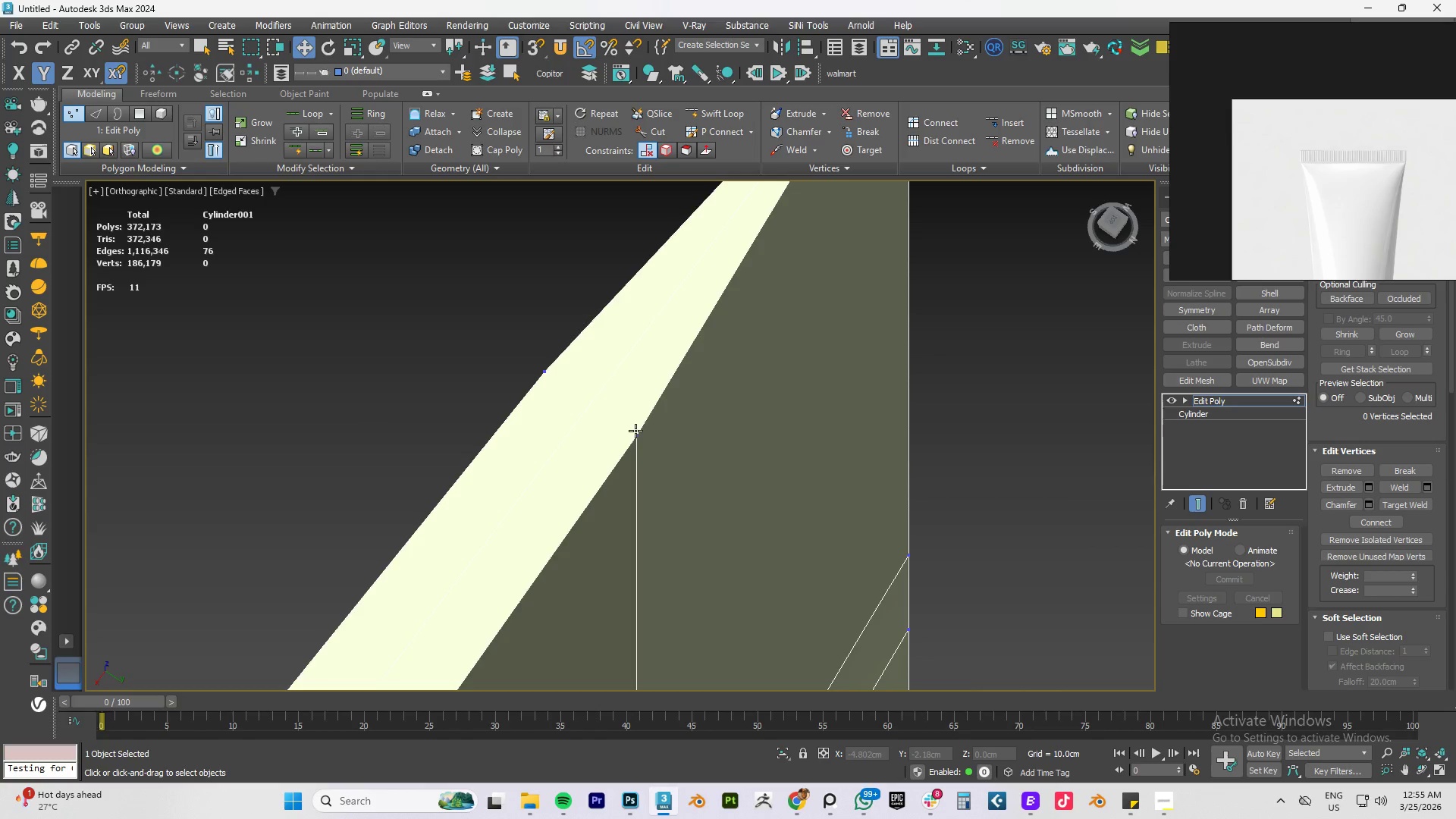 
key(Alt+C)
 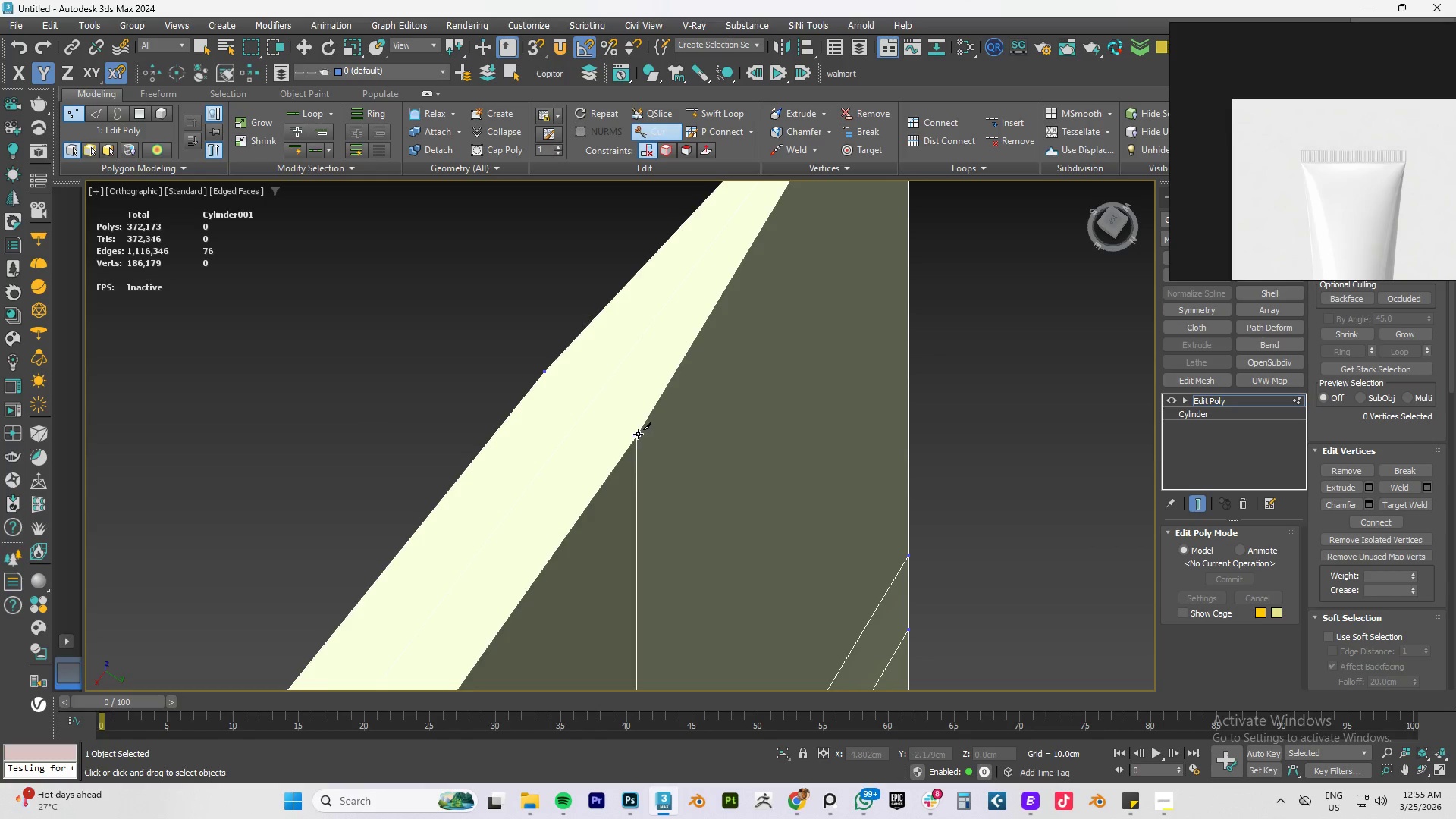 
left_click([637, 435])
 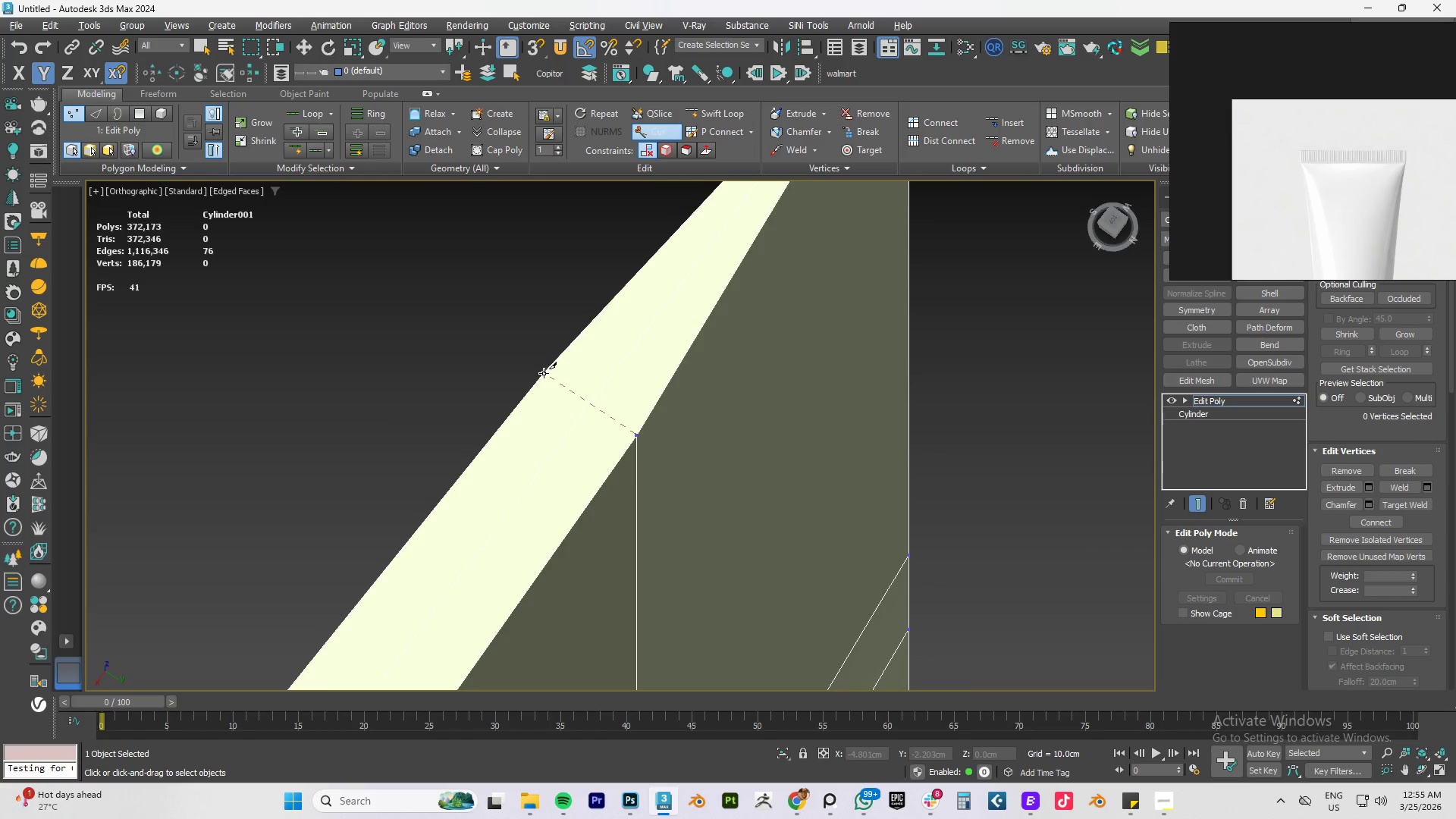 
left_click([544, 373])
 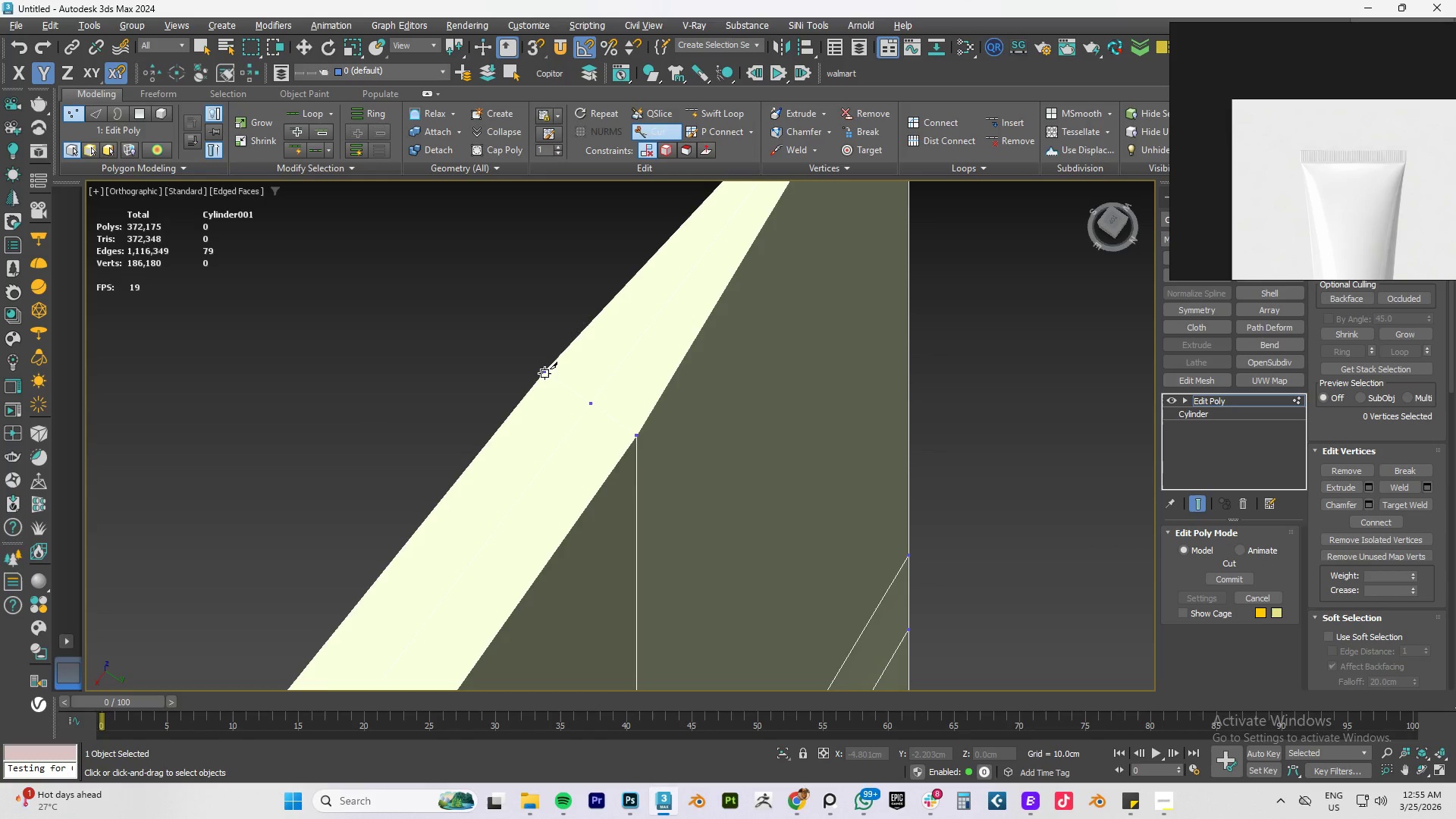 
right_click([544, 373])
 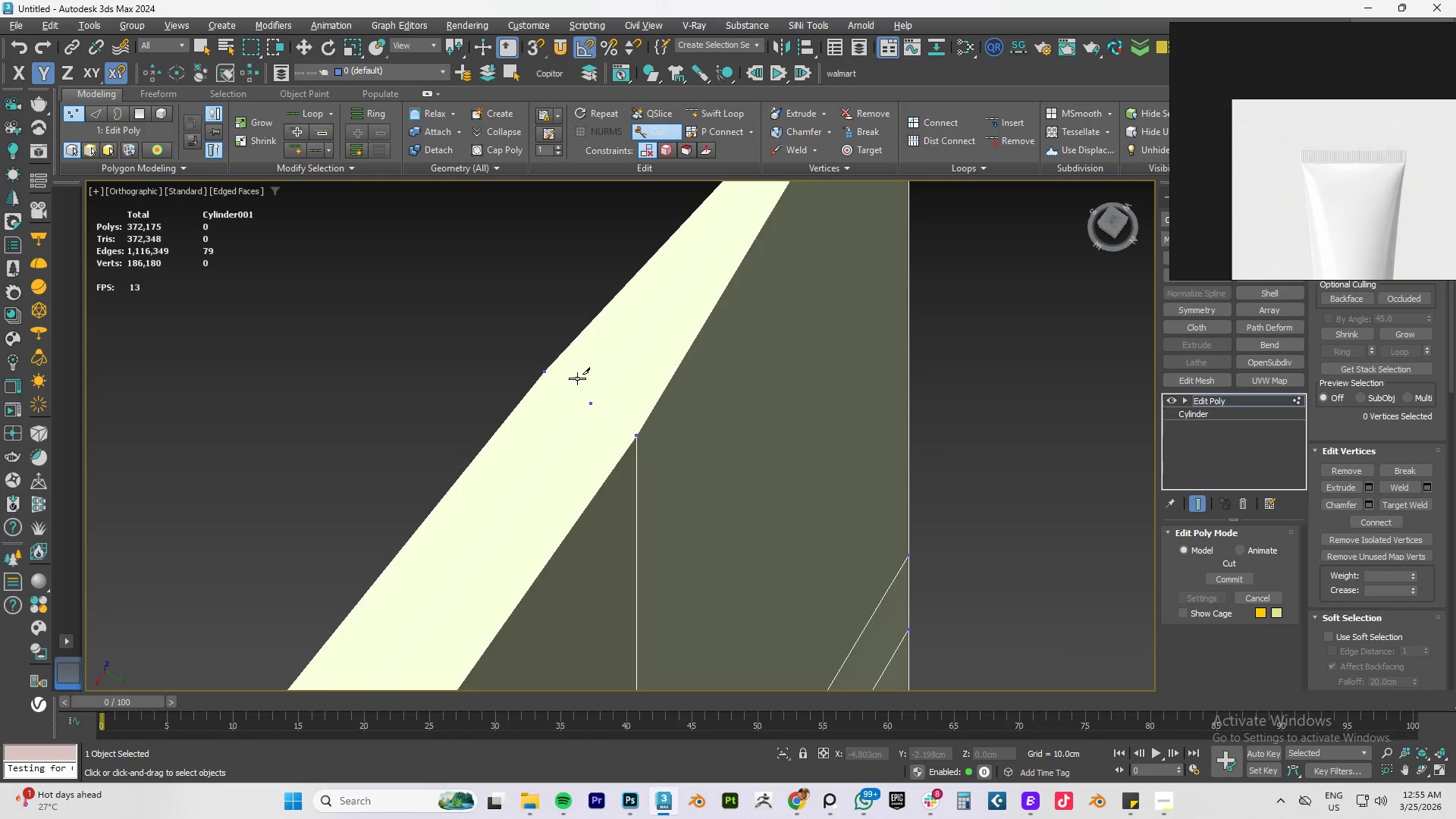 
key(Alt+AltLeft)
 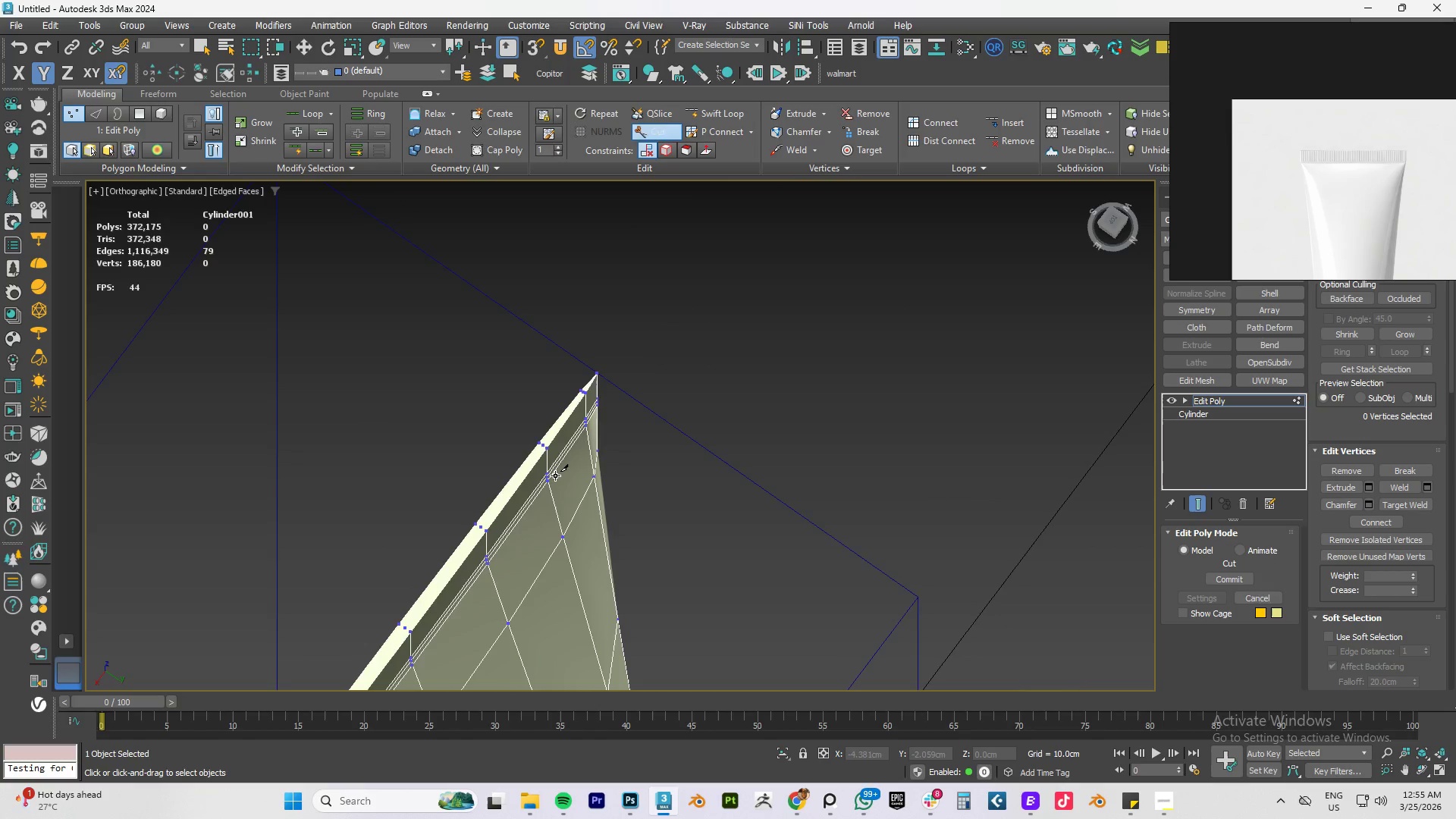 
scroll: coordinate [586, 400], scroll_direction: down, amount: 9.0
 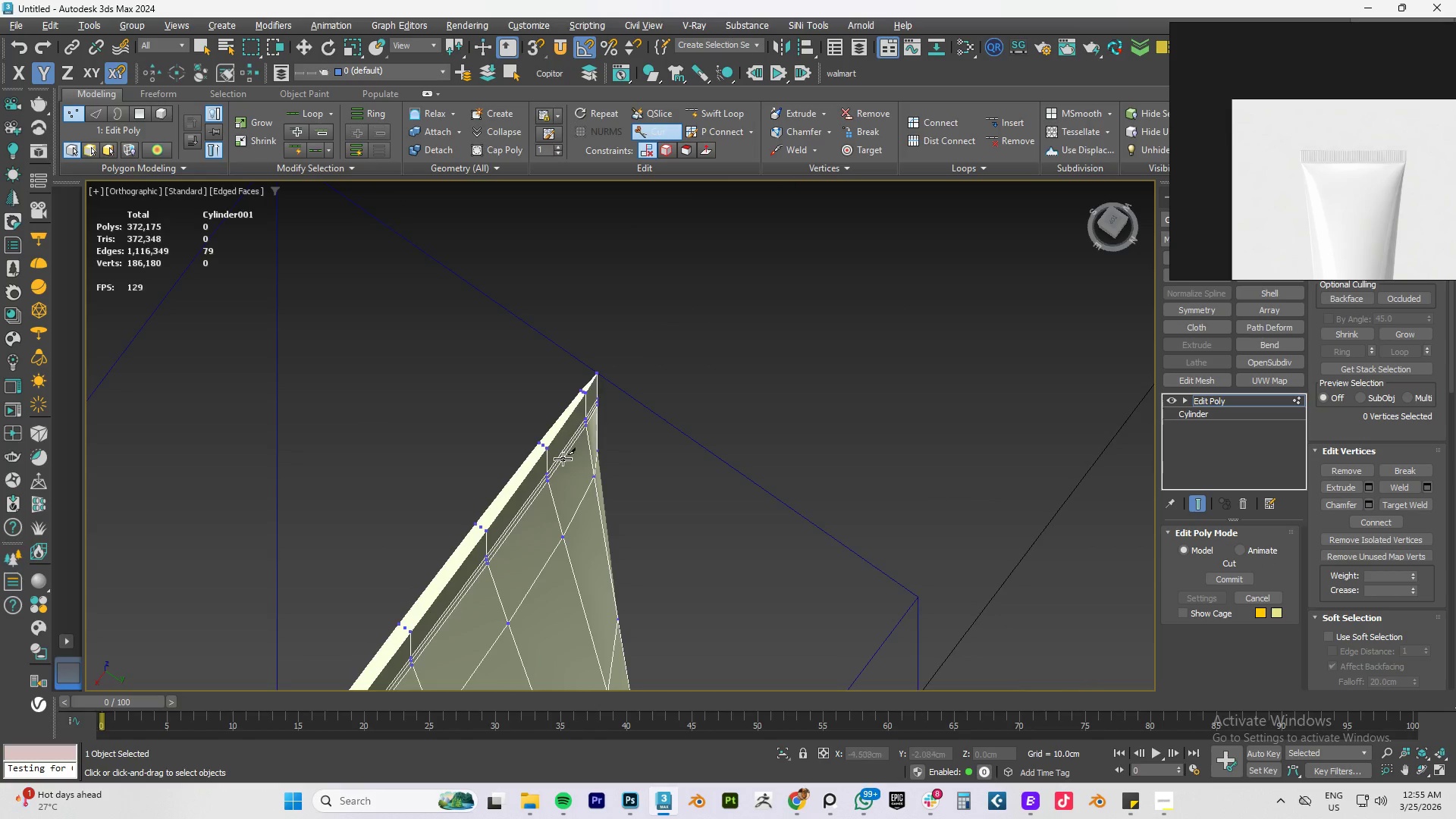 
right_click([555, 475])
 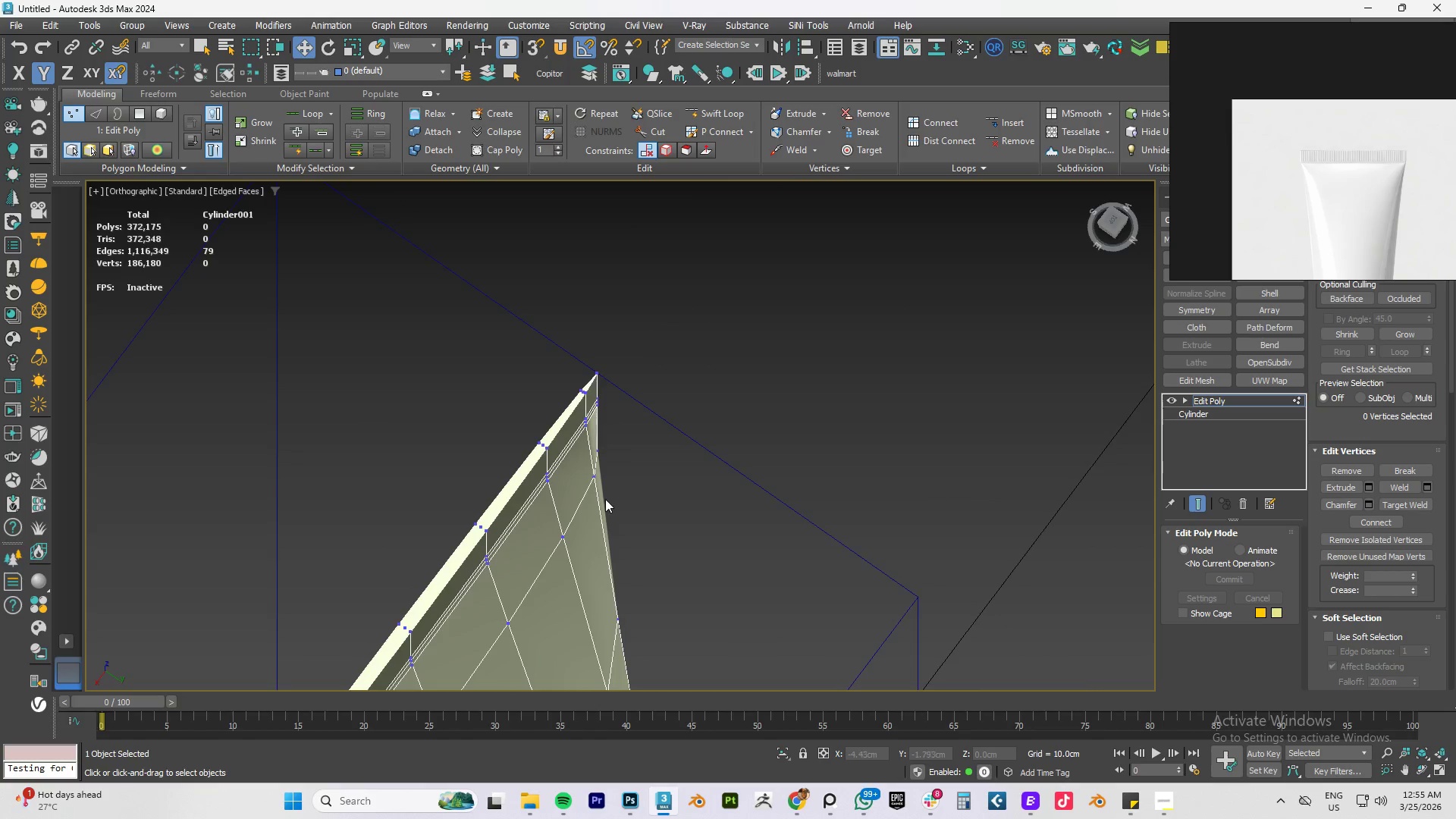 
hold_key(key=AltLeft, duration=0.59)
 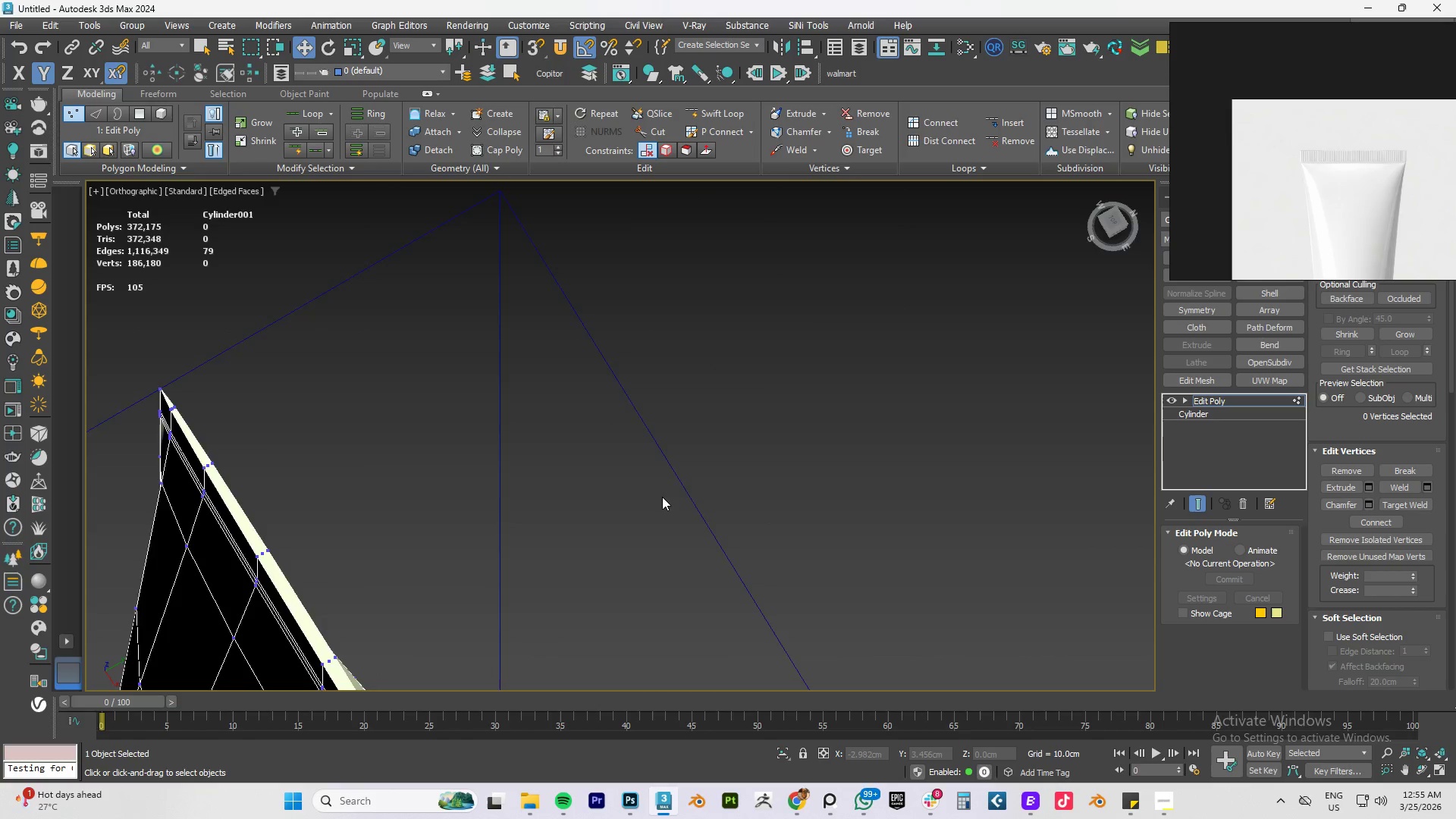 
type(tz)
 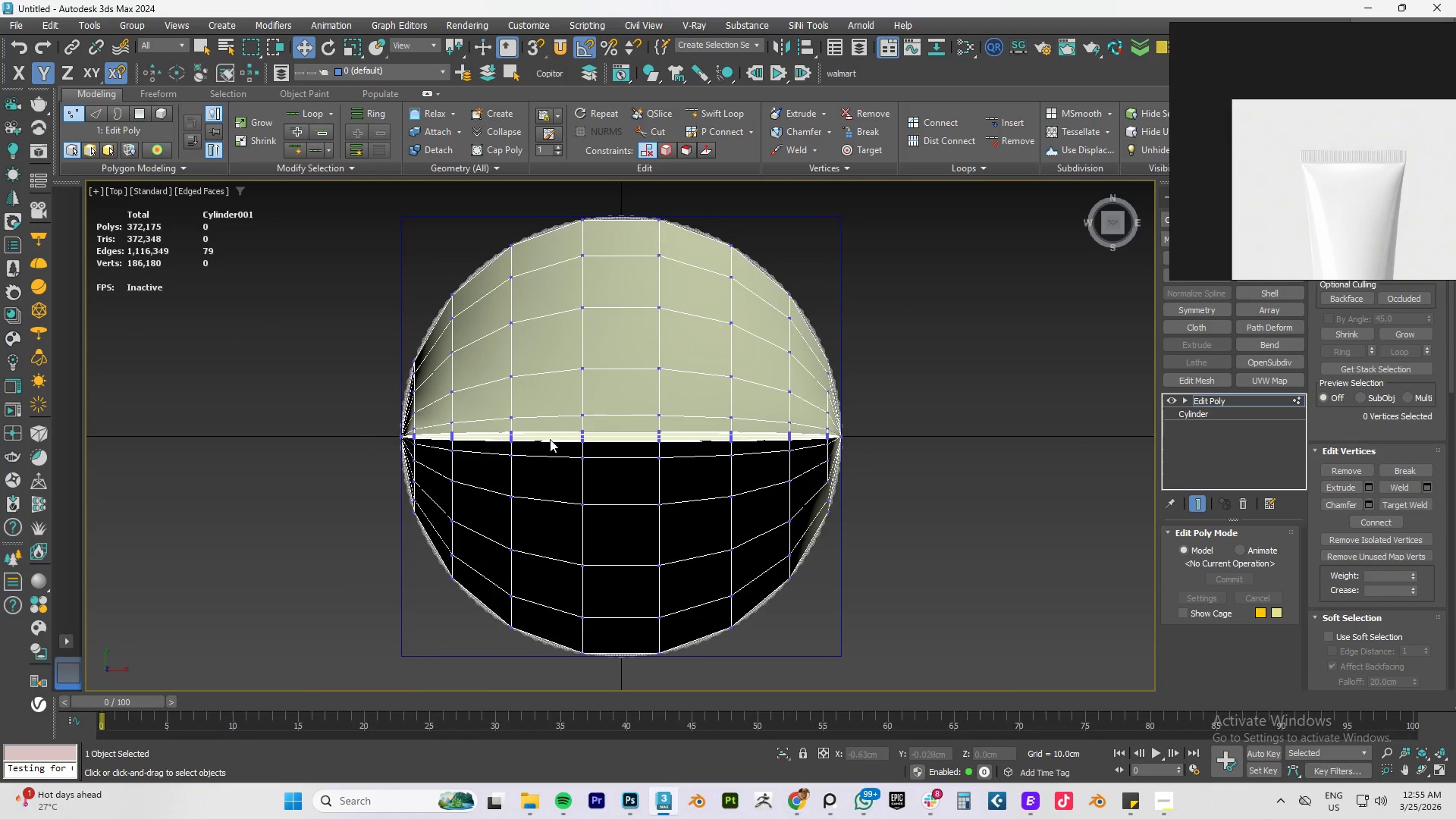 
hold_key(key=AltLeft, duration=0.69)
 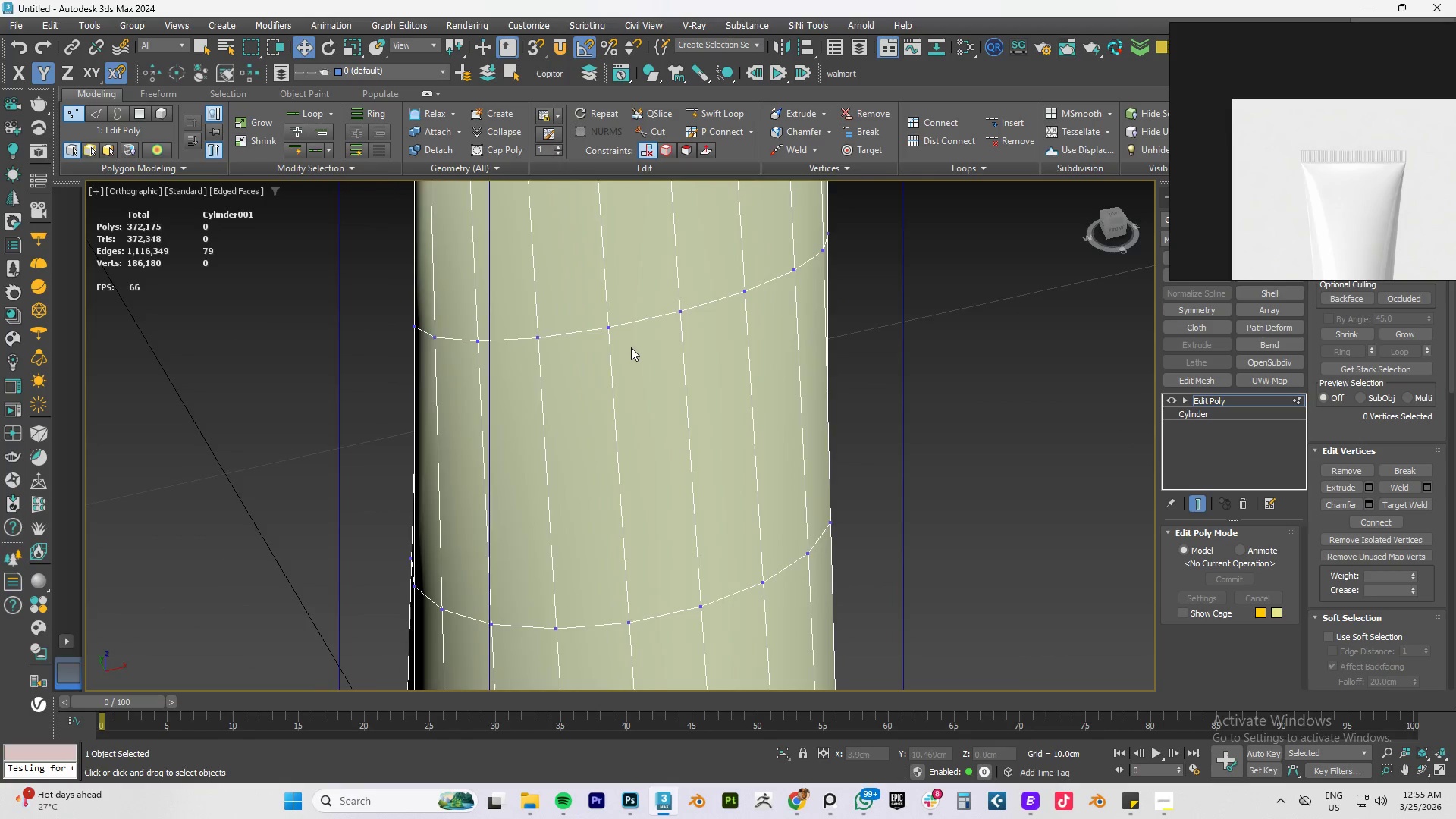 
scroll: coordinate [631, 347], scroll_direction: down, amount: 3.0
 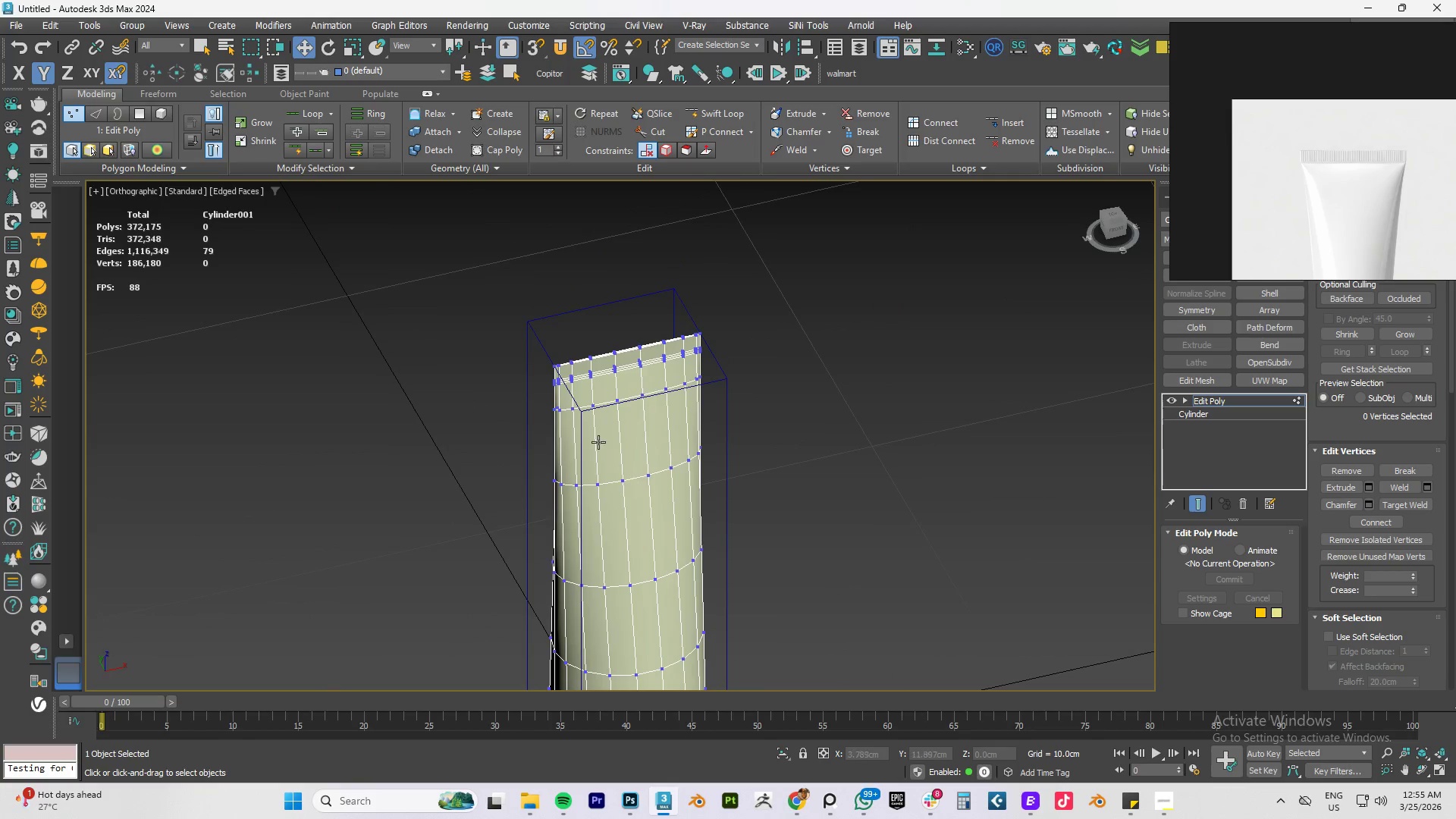 
scroll: coordinate [579, 353], scroll_direction: up, amount: 4.0
 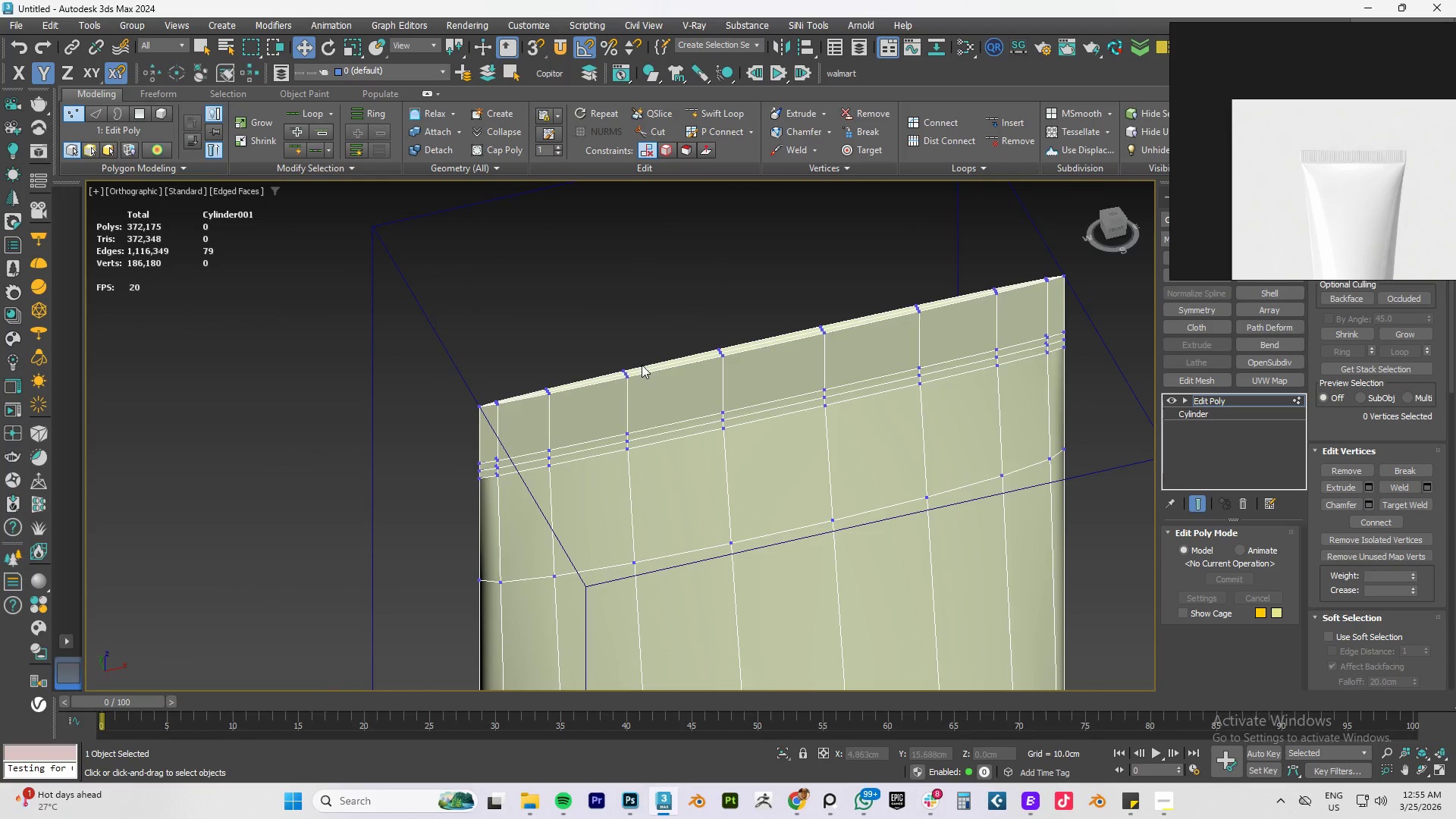 
type(fz)
 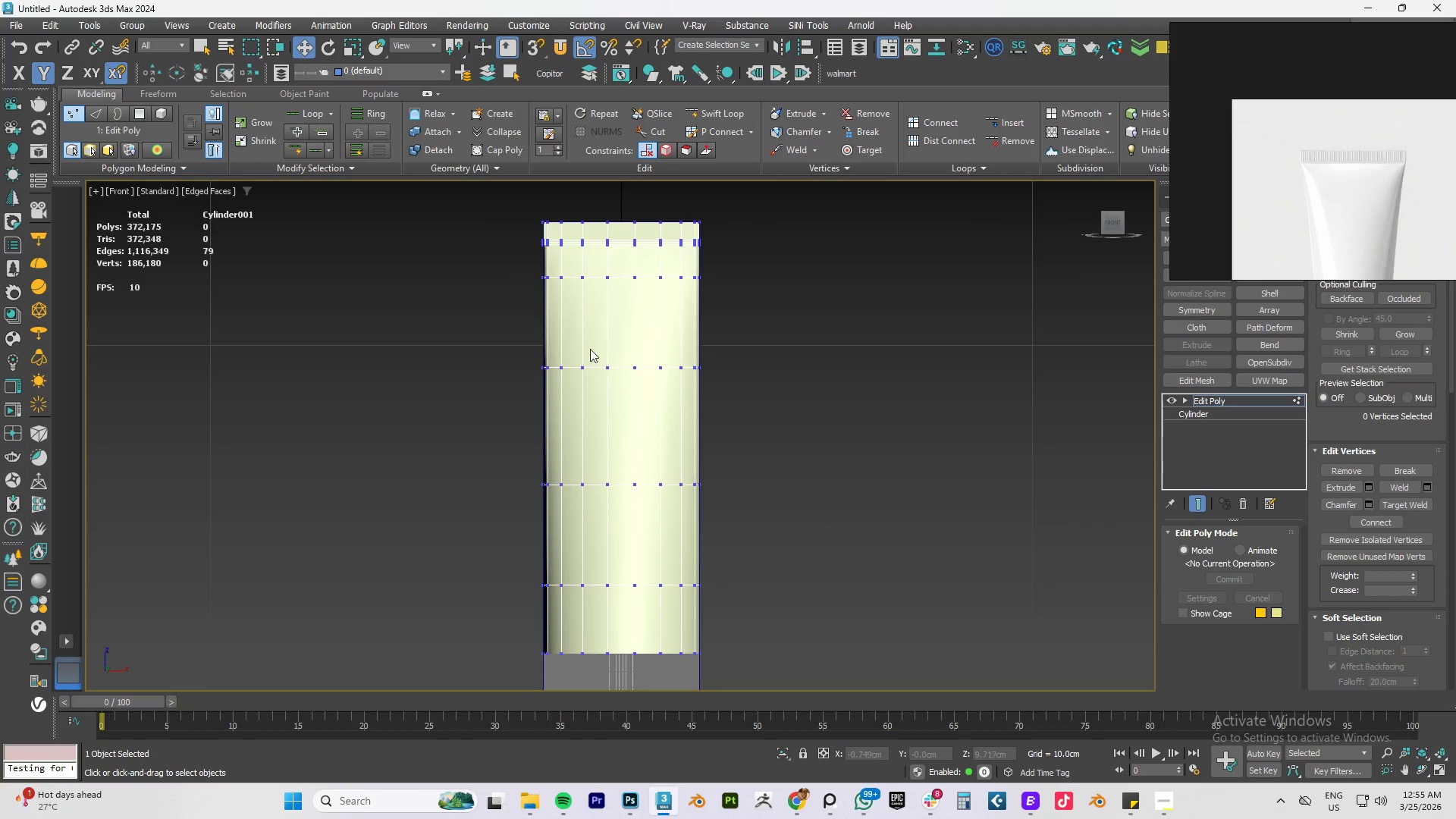 
scroll: coordinate [603, 312], scroll_direction: up, amount: 1.0
 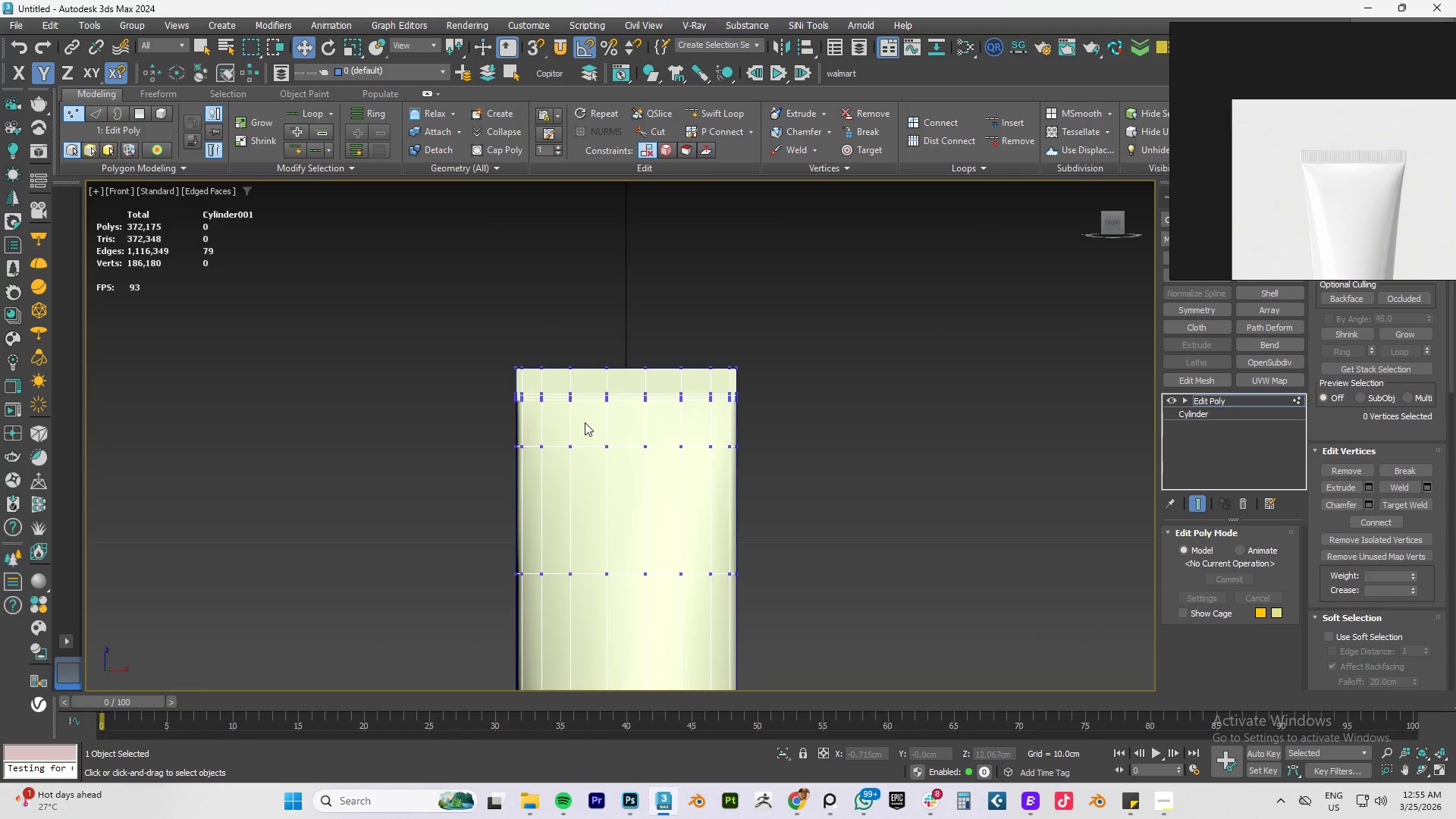 
key(2)
 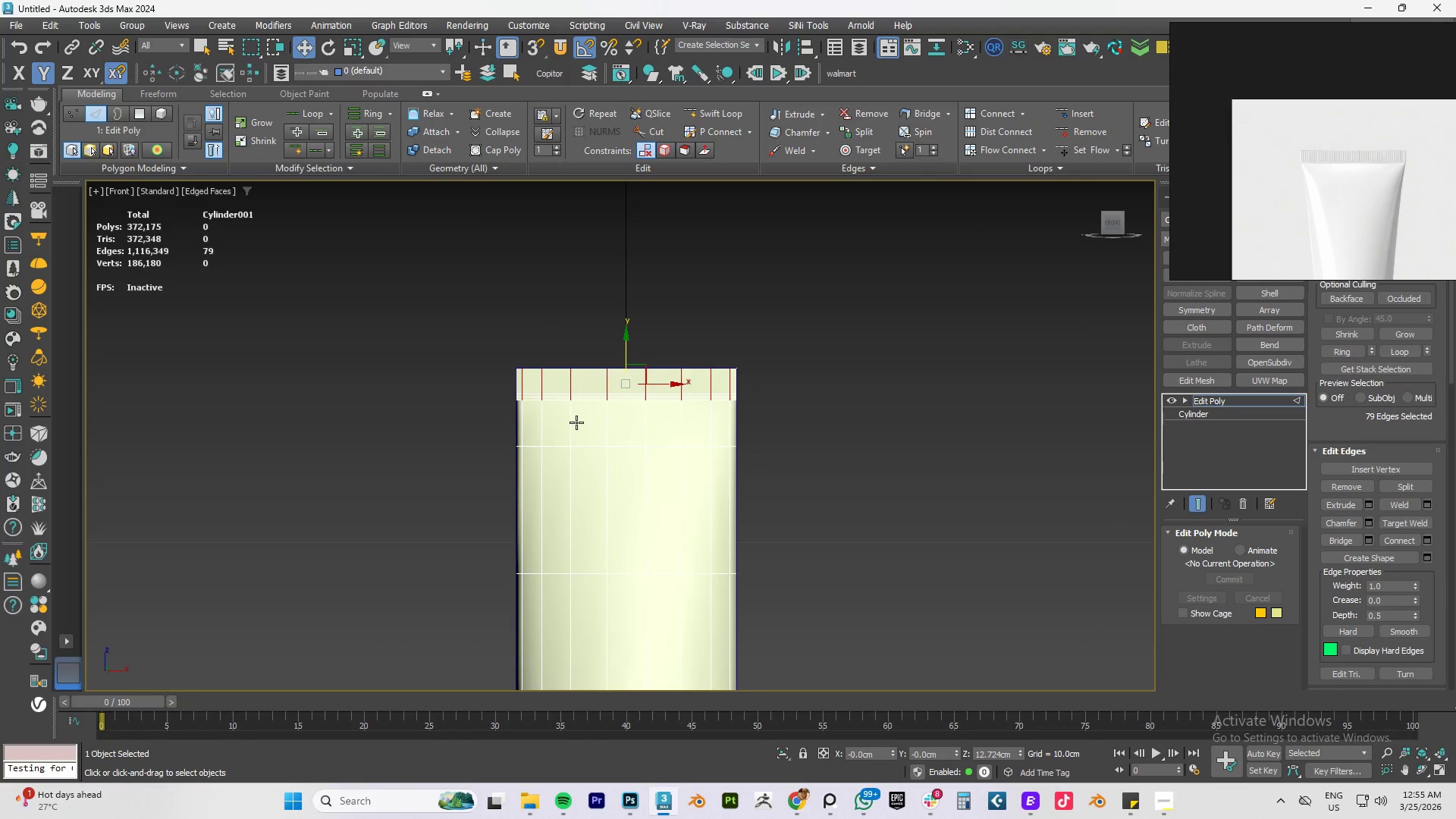 
scroll: coordinate [566, 406], scroll_direction: up, amount: 3.0
 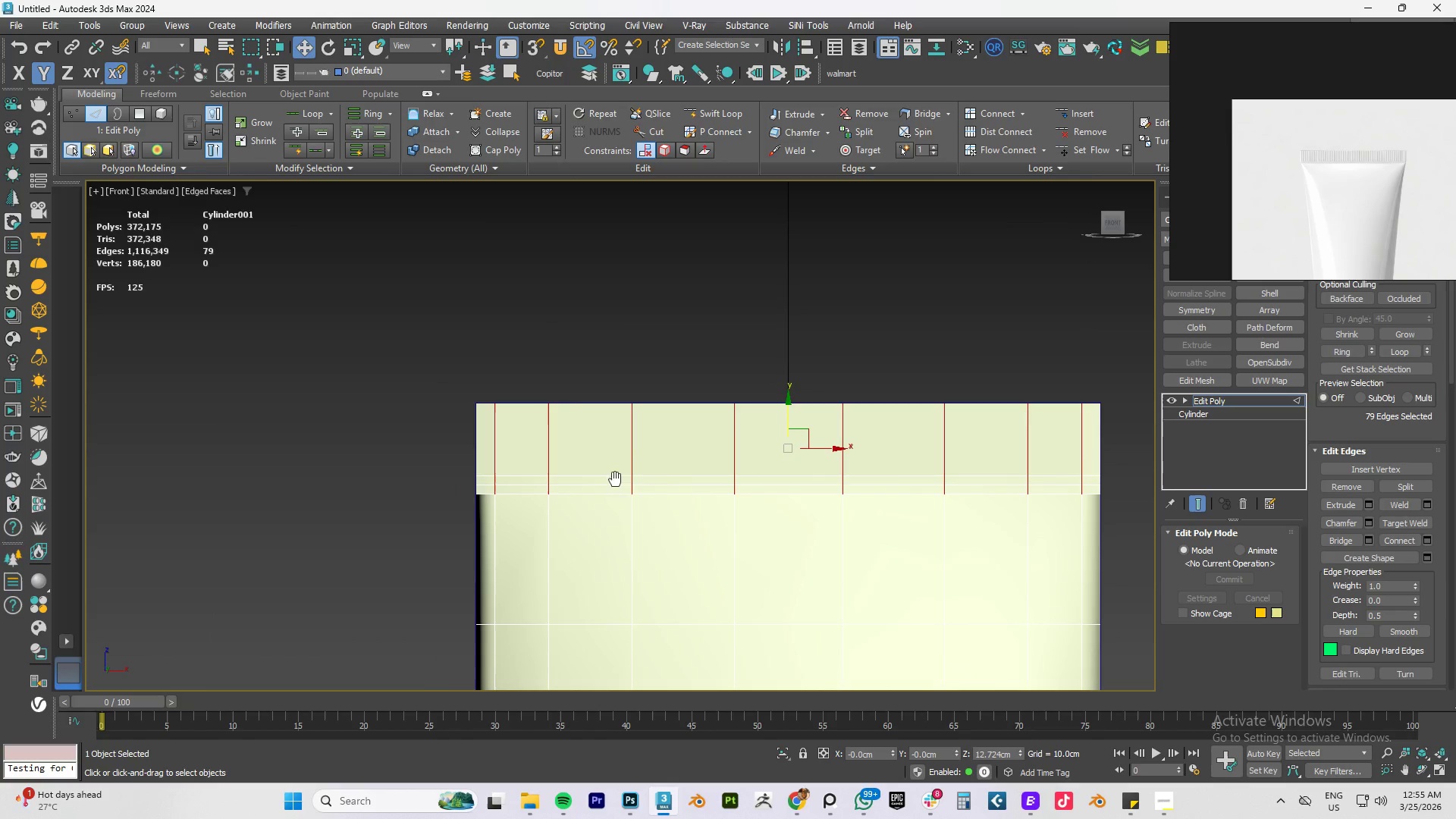 
hold_key(key=AltLeft, duration=0.55)
 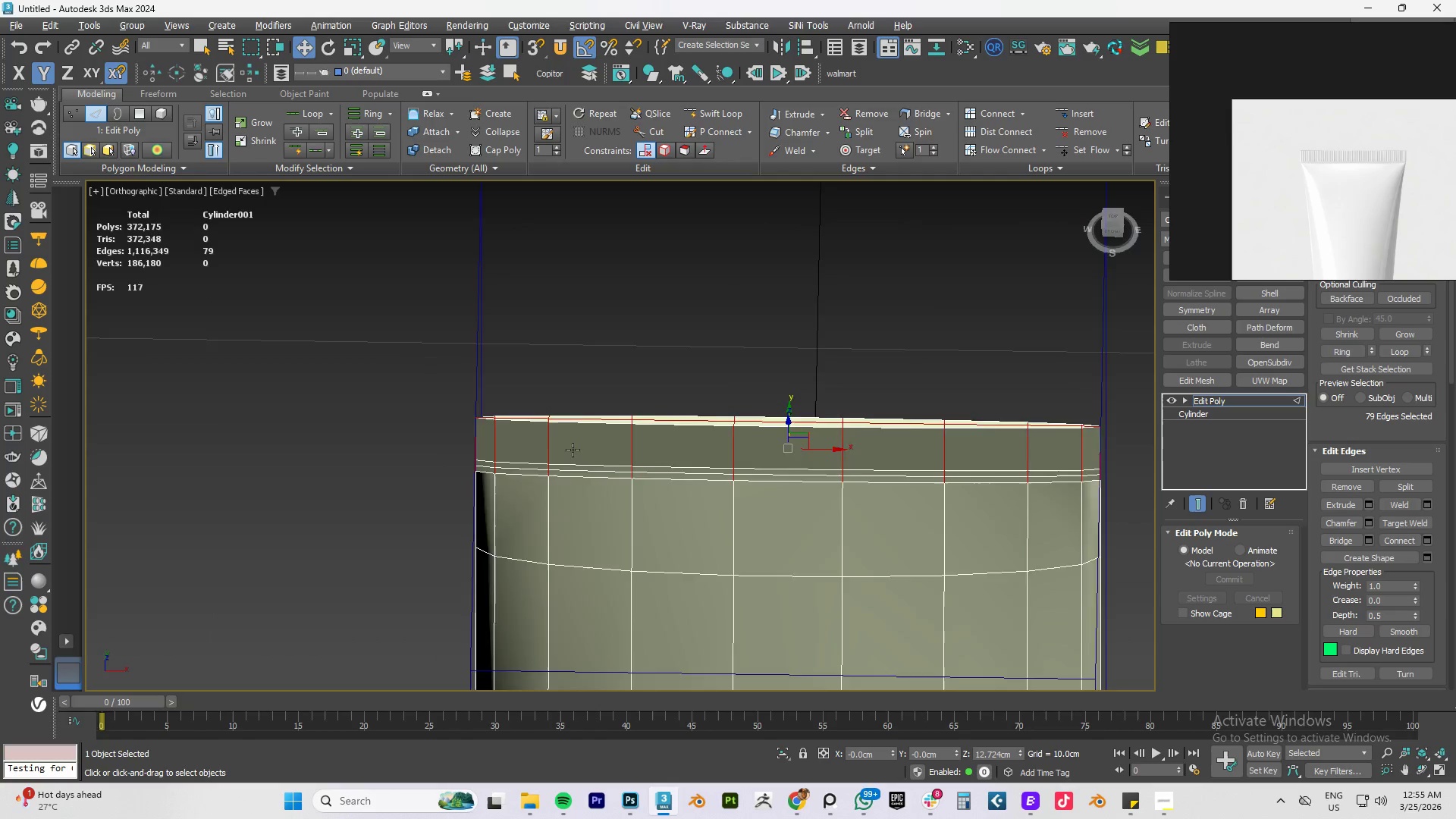 
hold_key(key=AltLeft, duration=0.83)
 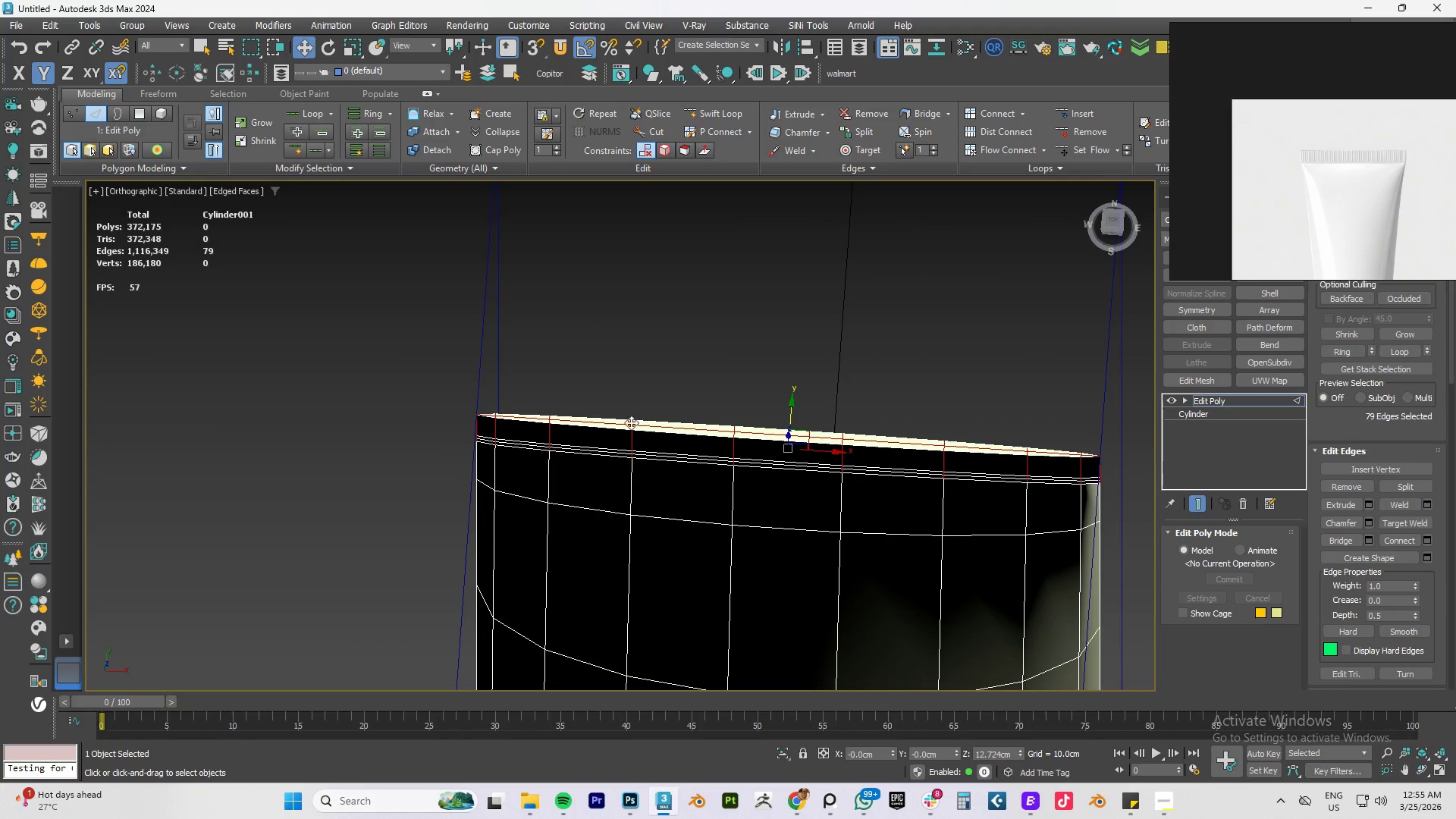 
hold_key(key=AltLeft, duration=0.48)
 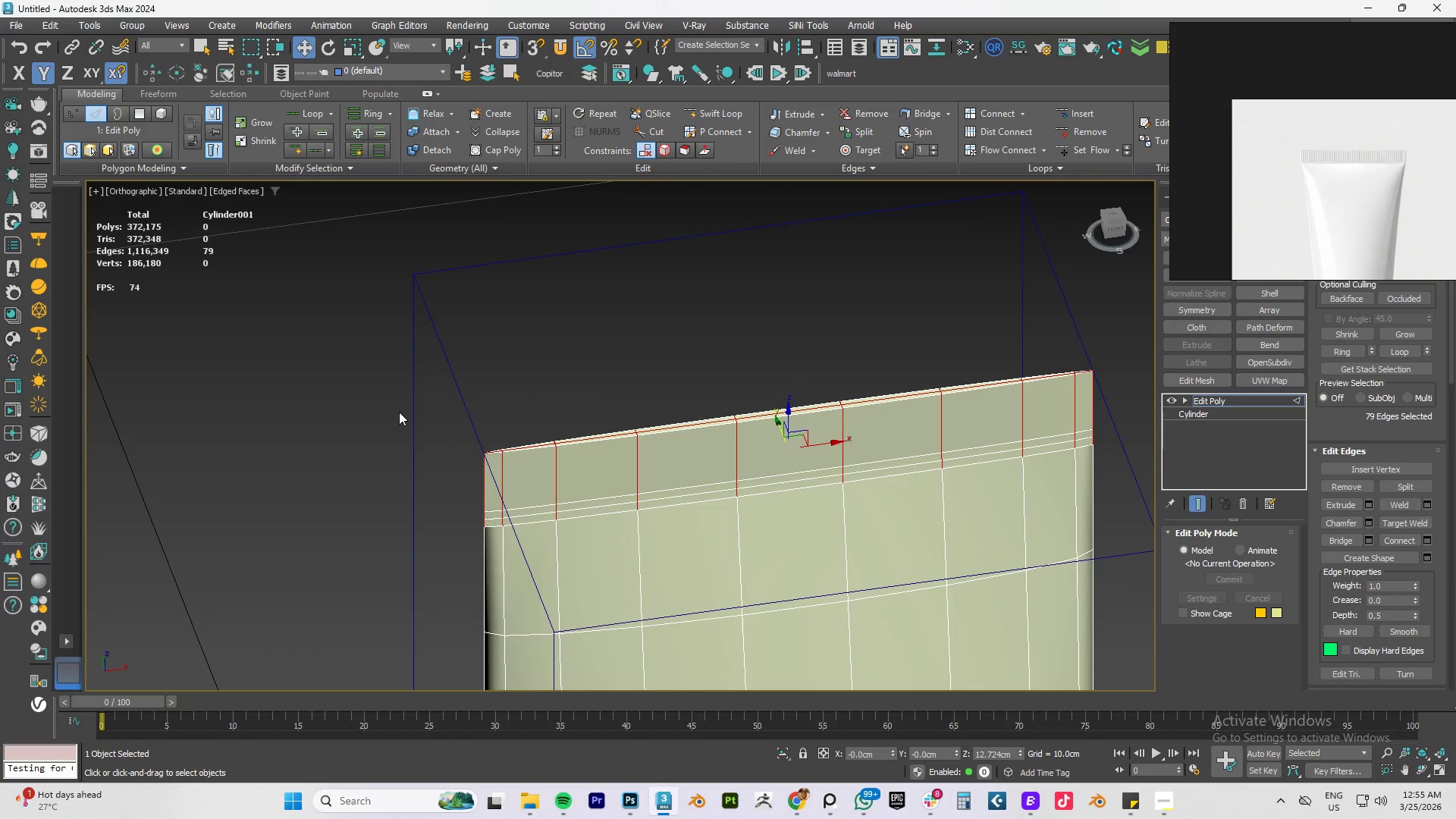 
hold_key(key=AltLeft, duration=1.23)
left_click_drag(start_coordinate=[386, 378], to_coordinate=[493, 573])
 